 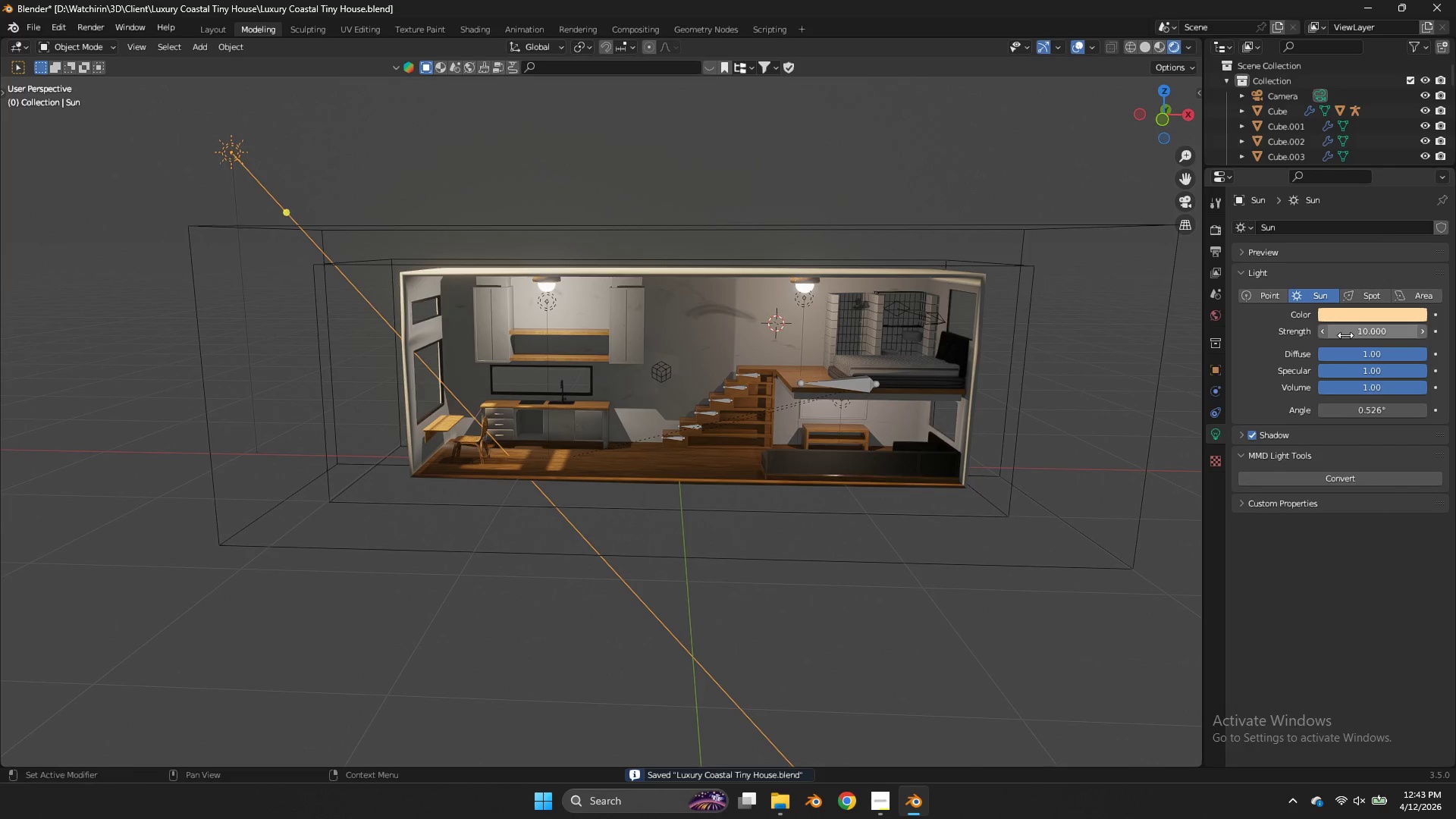 
scroll: coordinate [896, 209], scroll_direction: up, amount: 2.0
 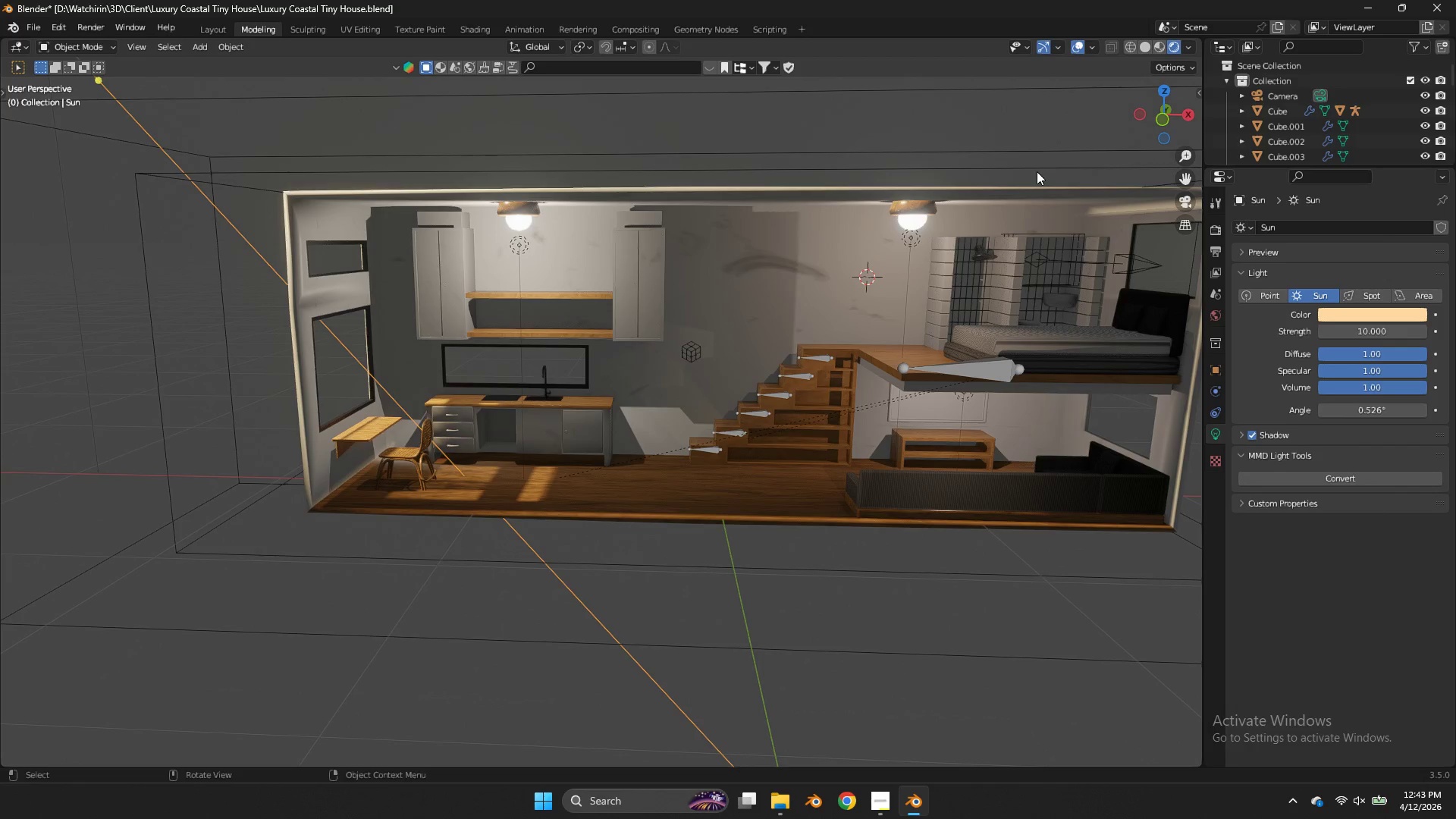 
key(Control+ControlLeft)
 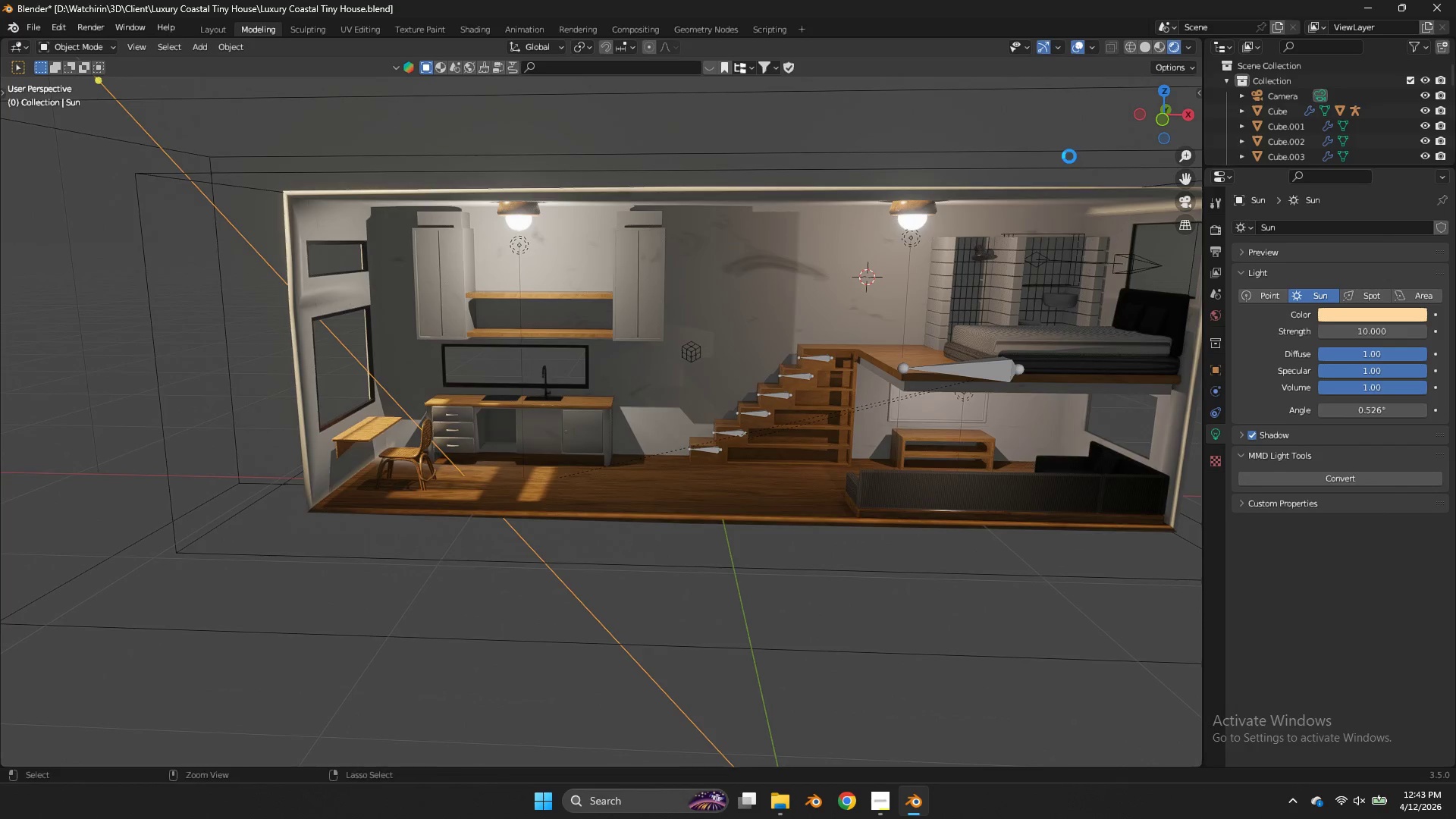 
key(Control+S)
 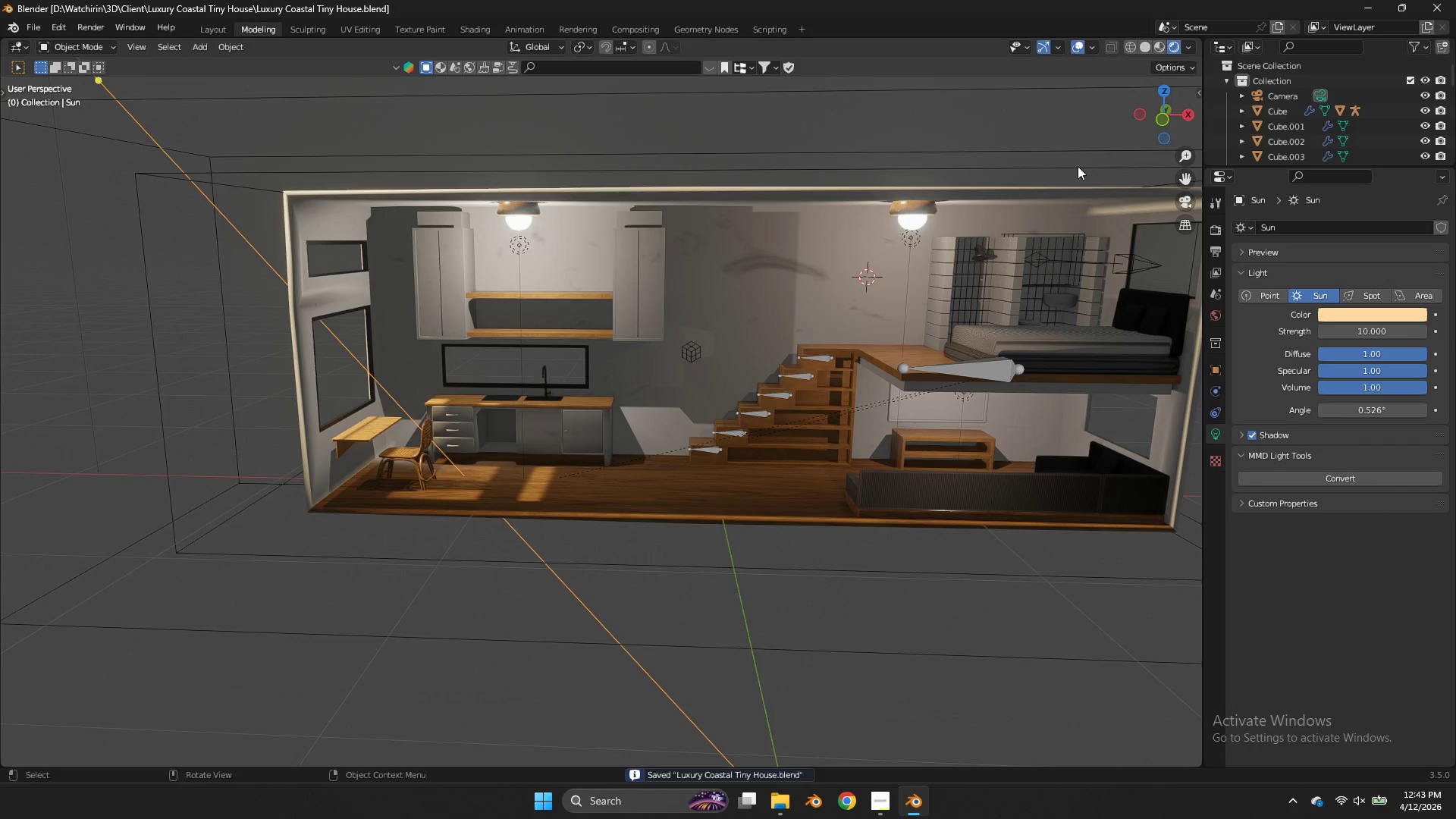 
key(Z)
 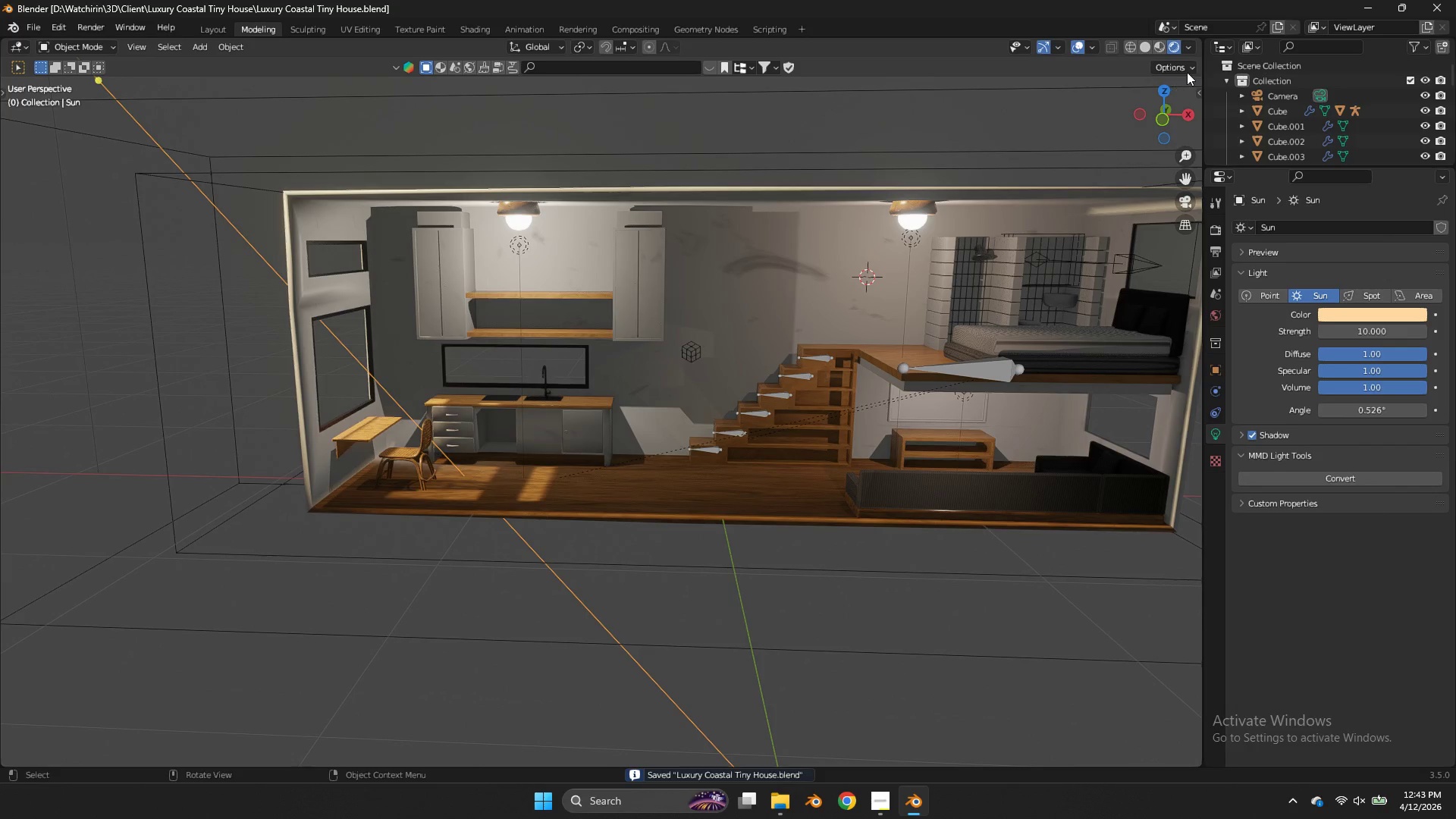 
left_click_drag(start_coordinate=[1188, 72], to_coordinate=[1207, 81])
 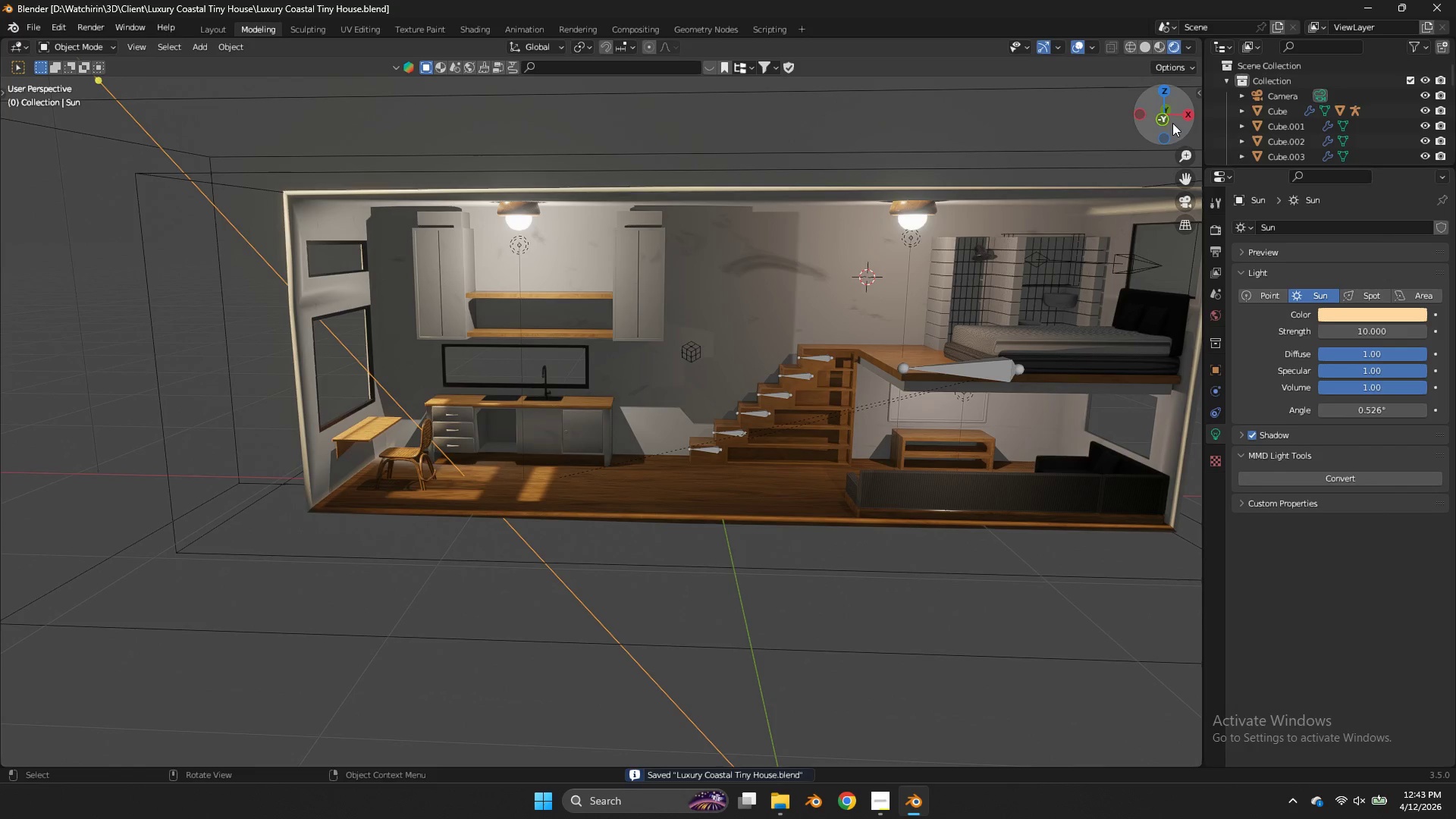 
left_click_drag(start_coordinate=[1168, 114], to_coordinate=[1187, 100])
 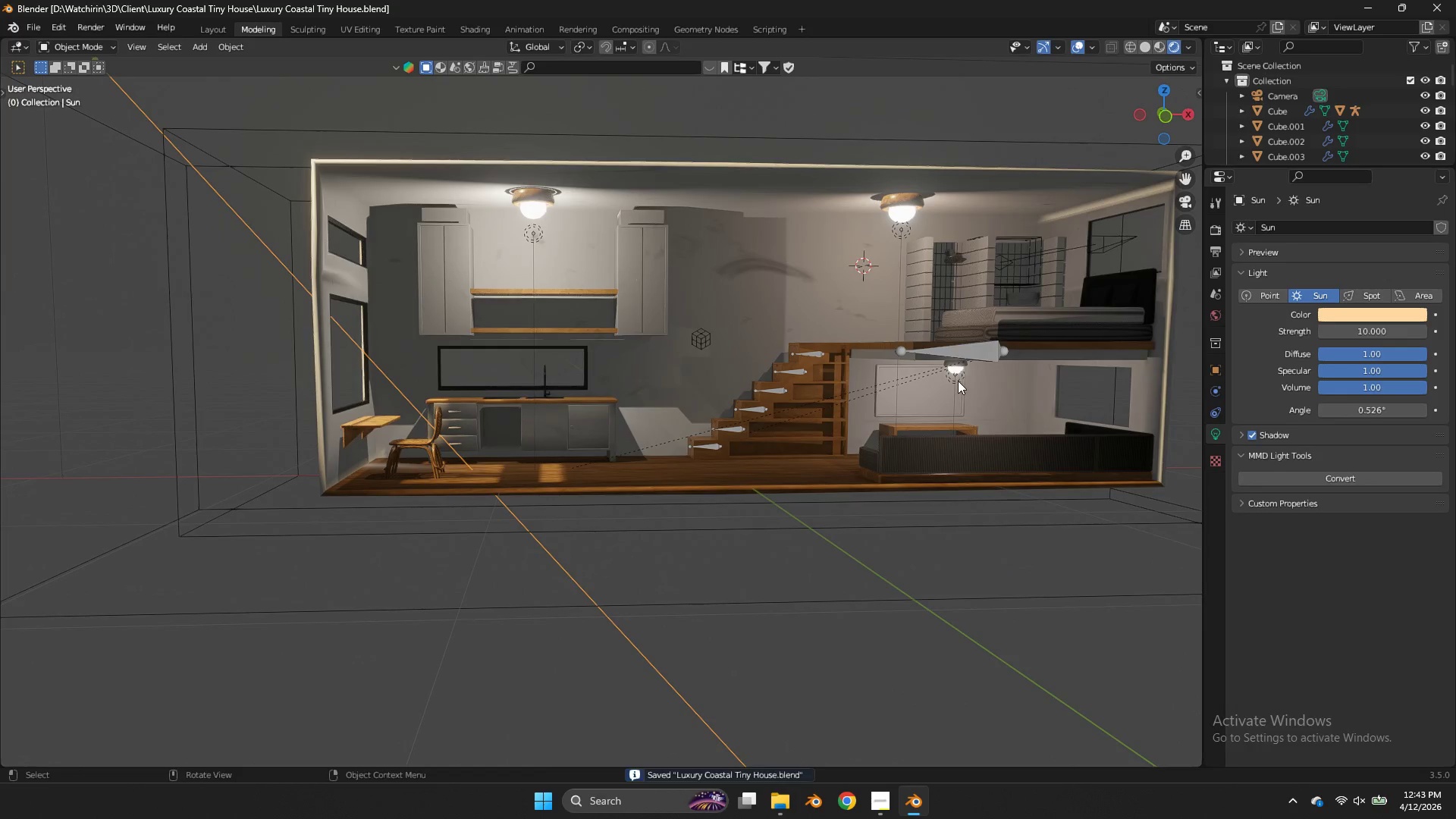 
left_click([958, 381])
 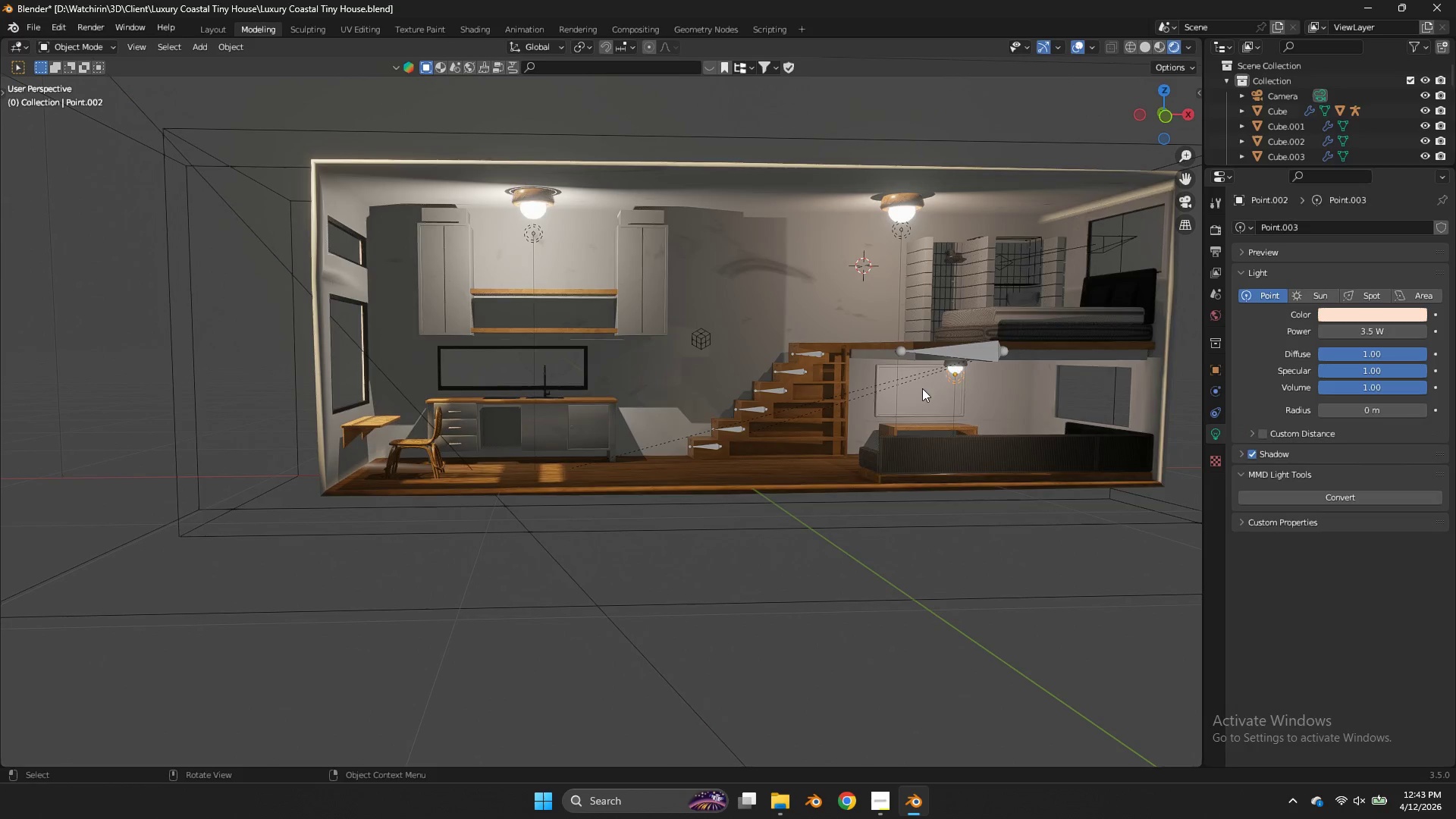 
left_click([922, 388])
 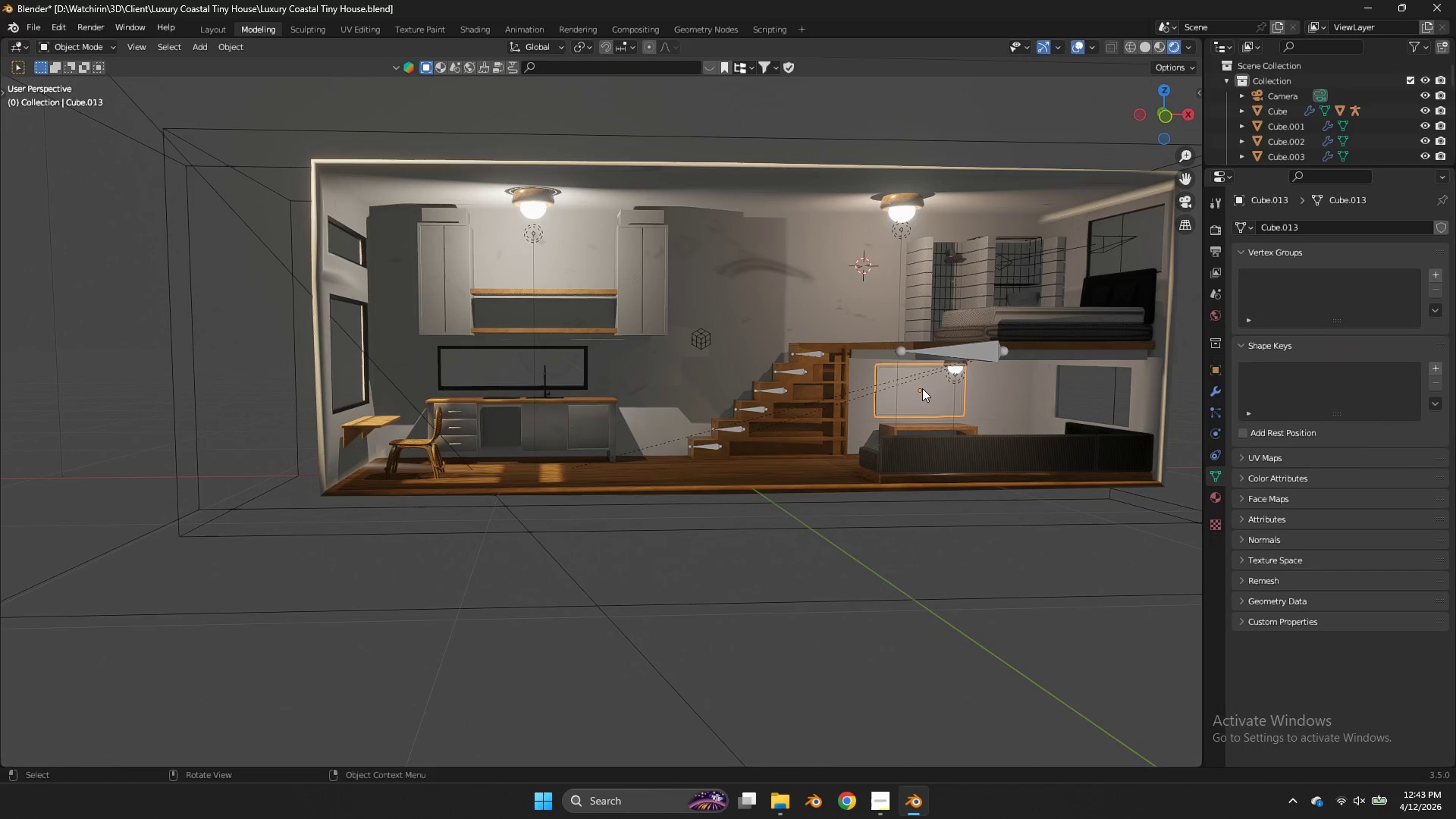 
key(Tab)
 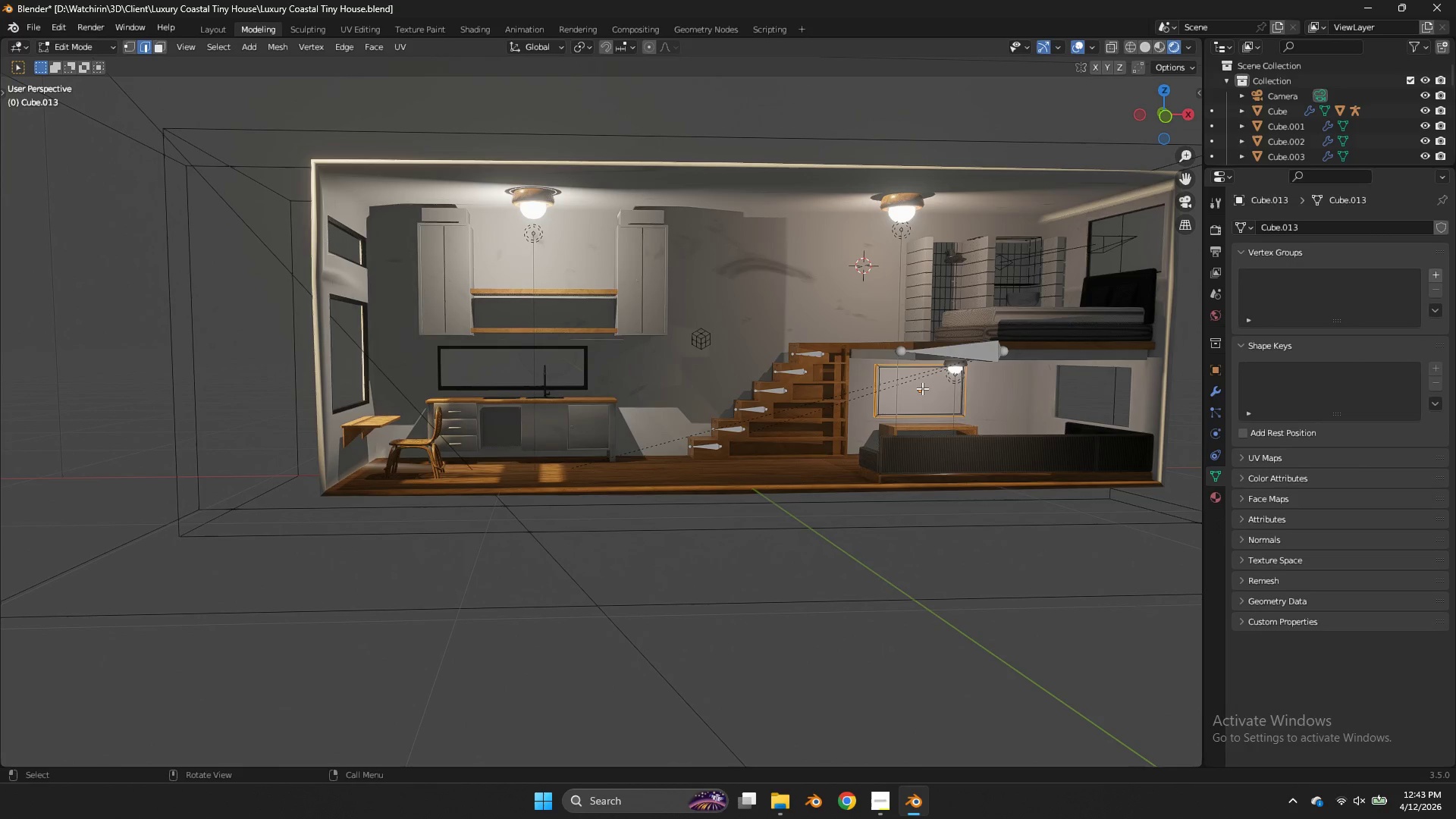 
key(Tab)
 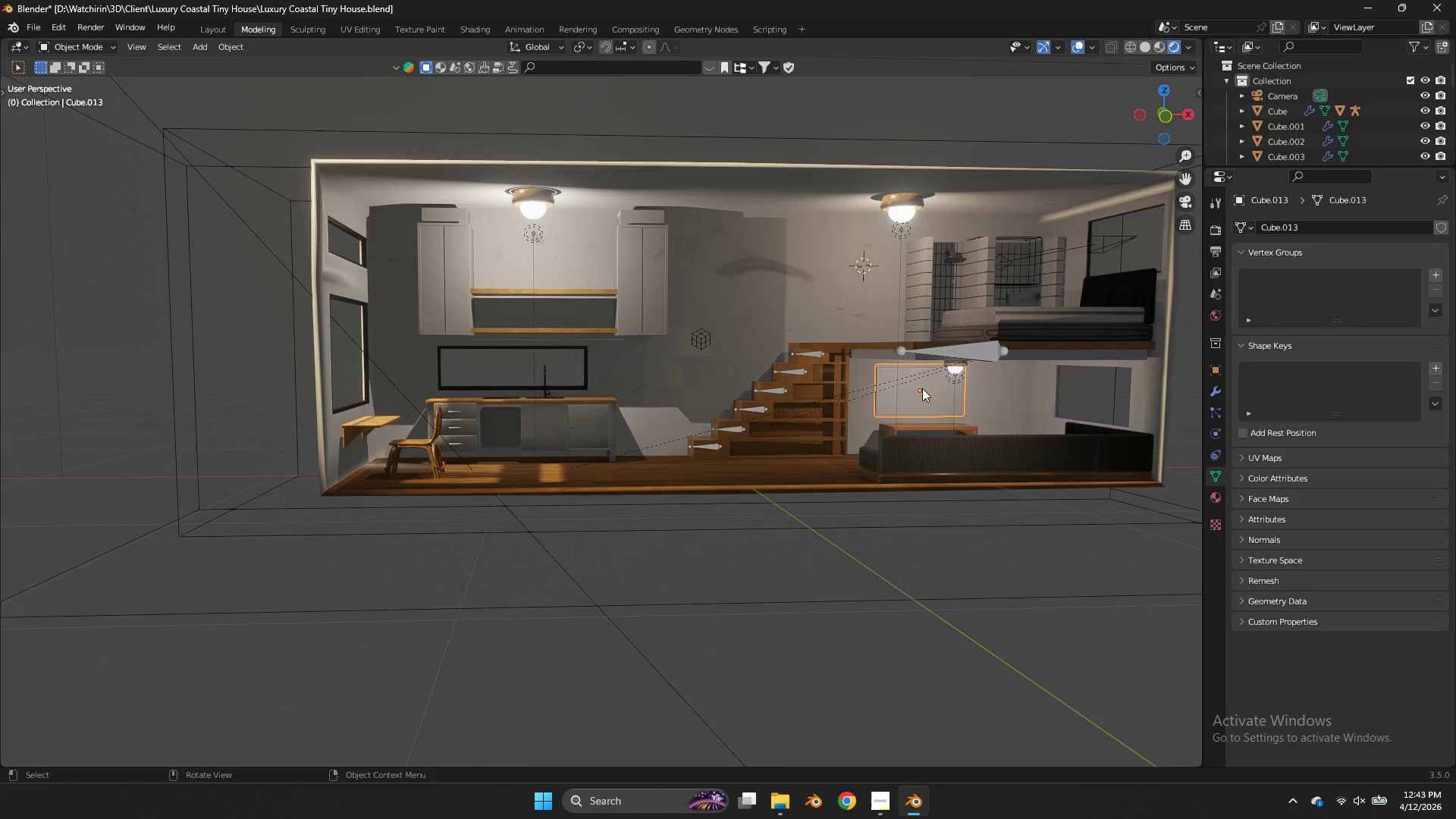 
key(NumpadDivide)
 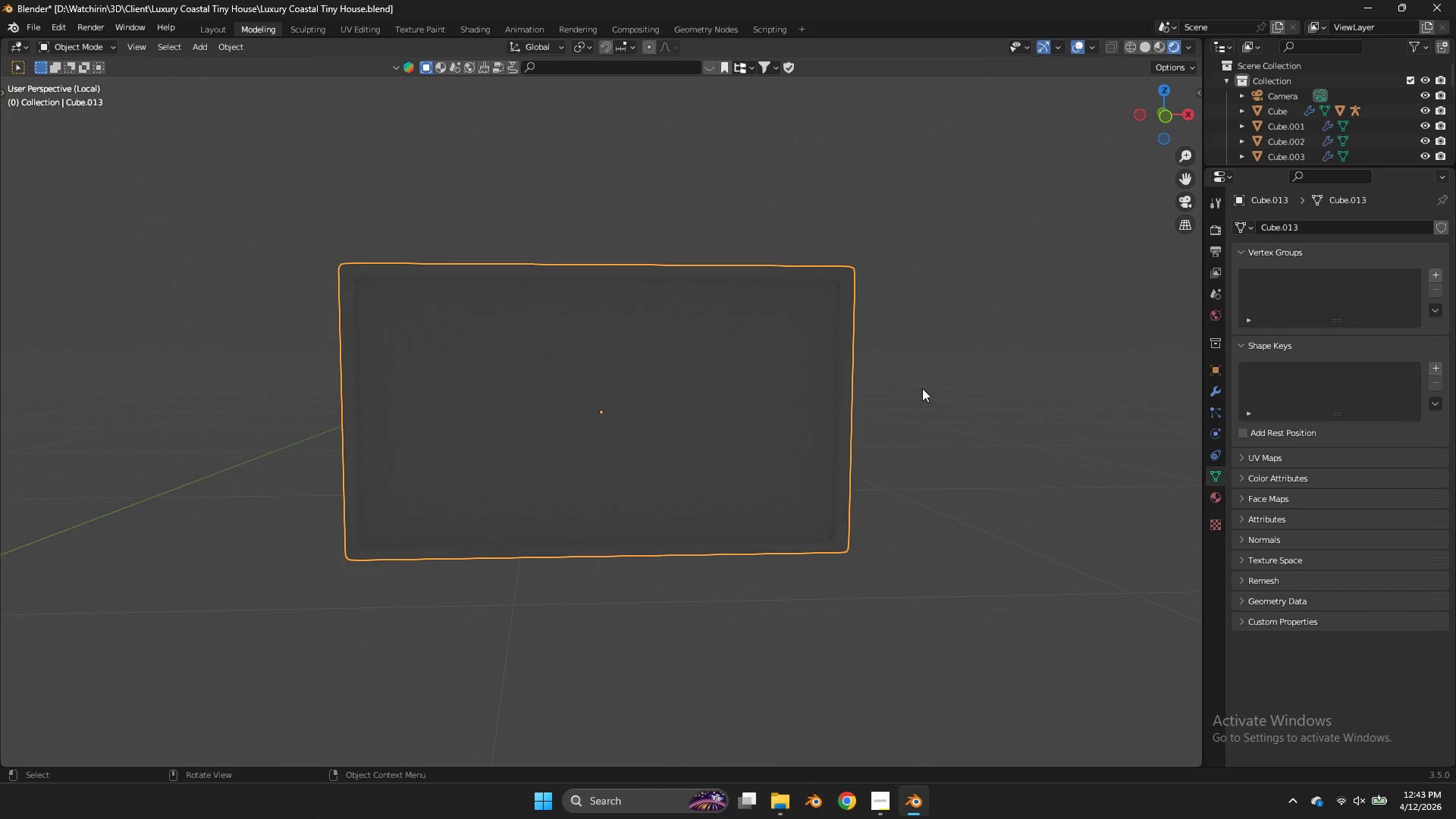 
key(Tab)
 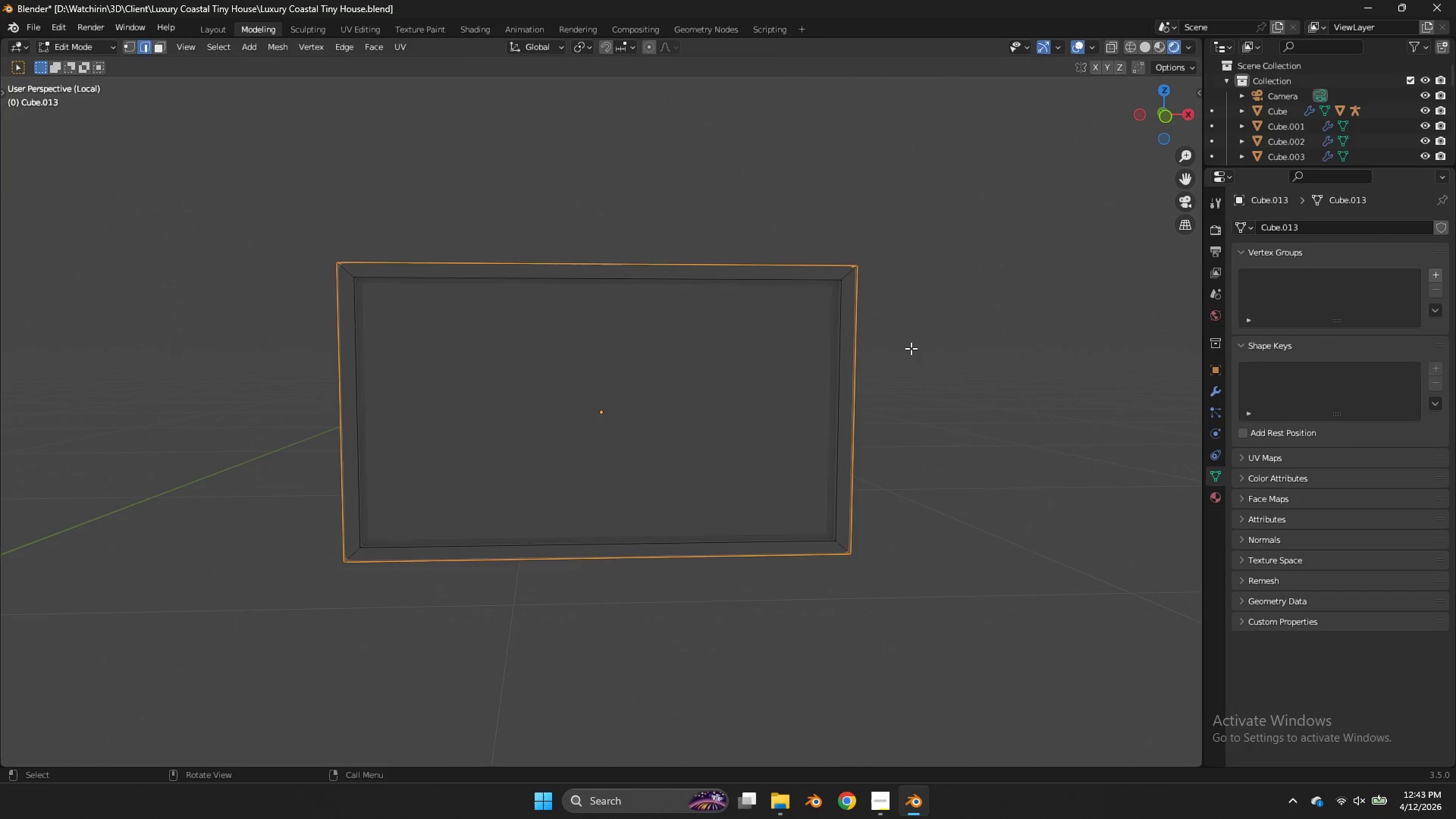 
key(Tab)
 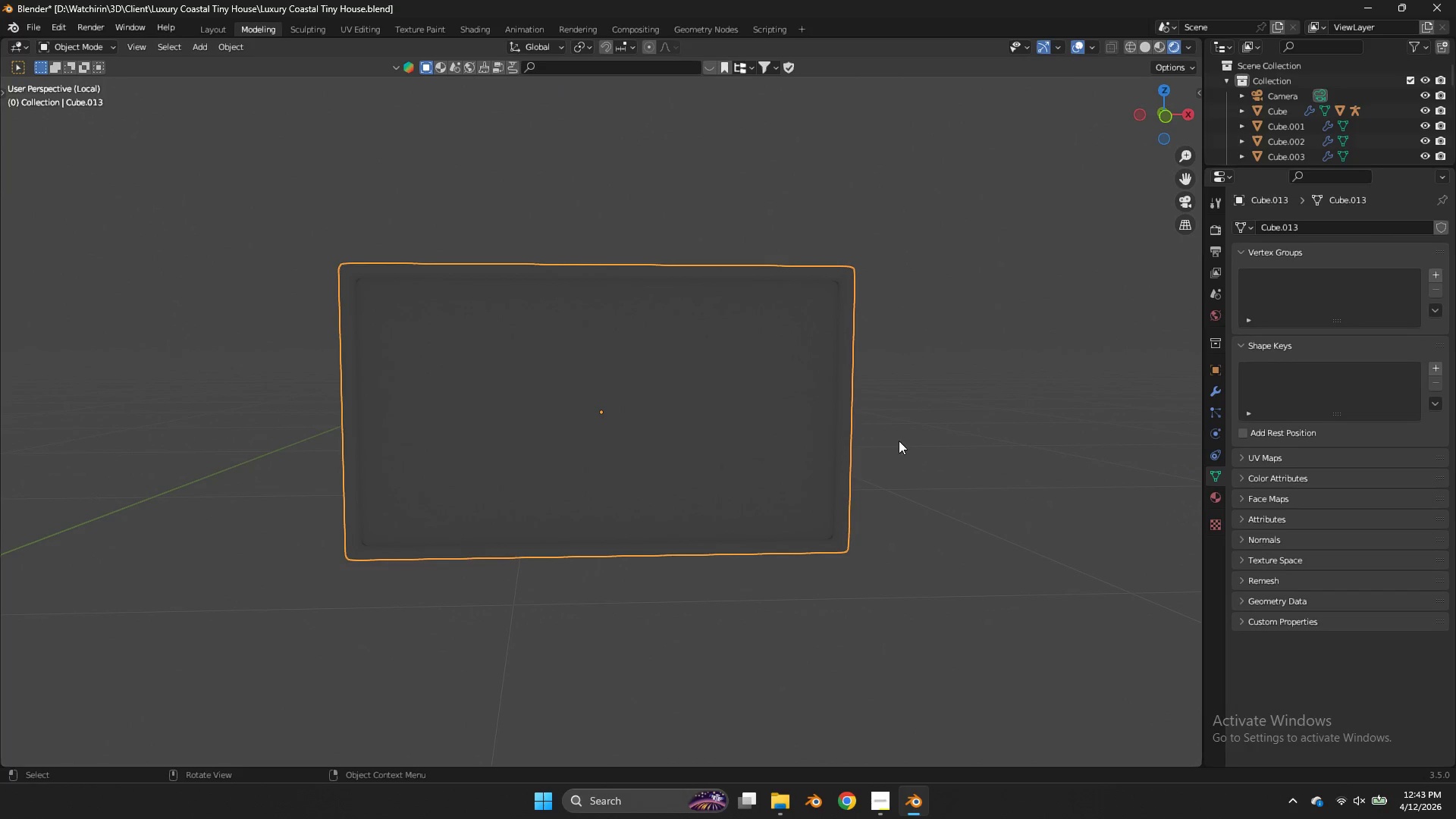 
key(Z)
 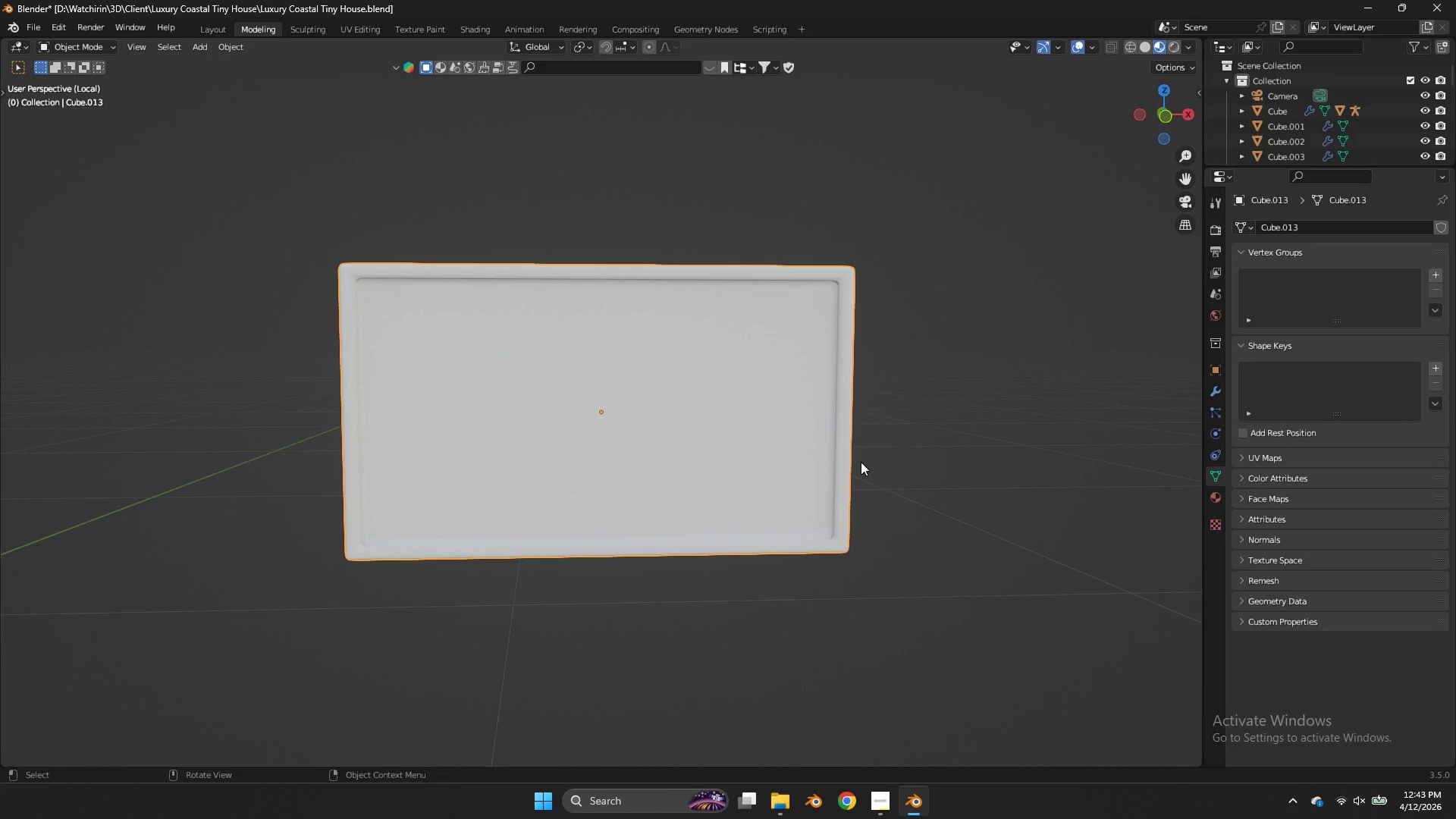 
key(Tab)
 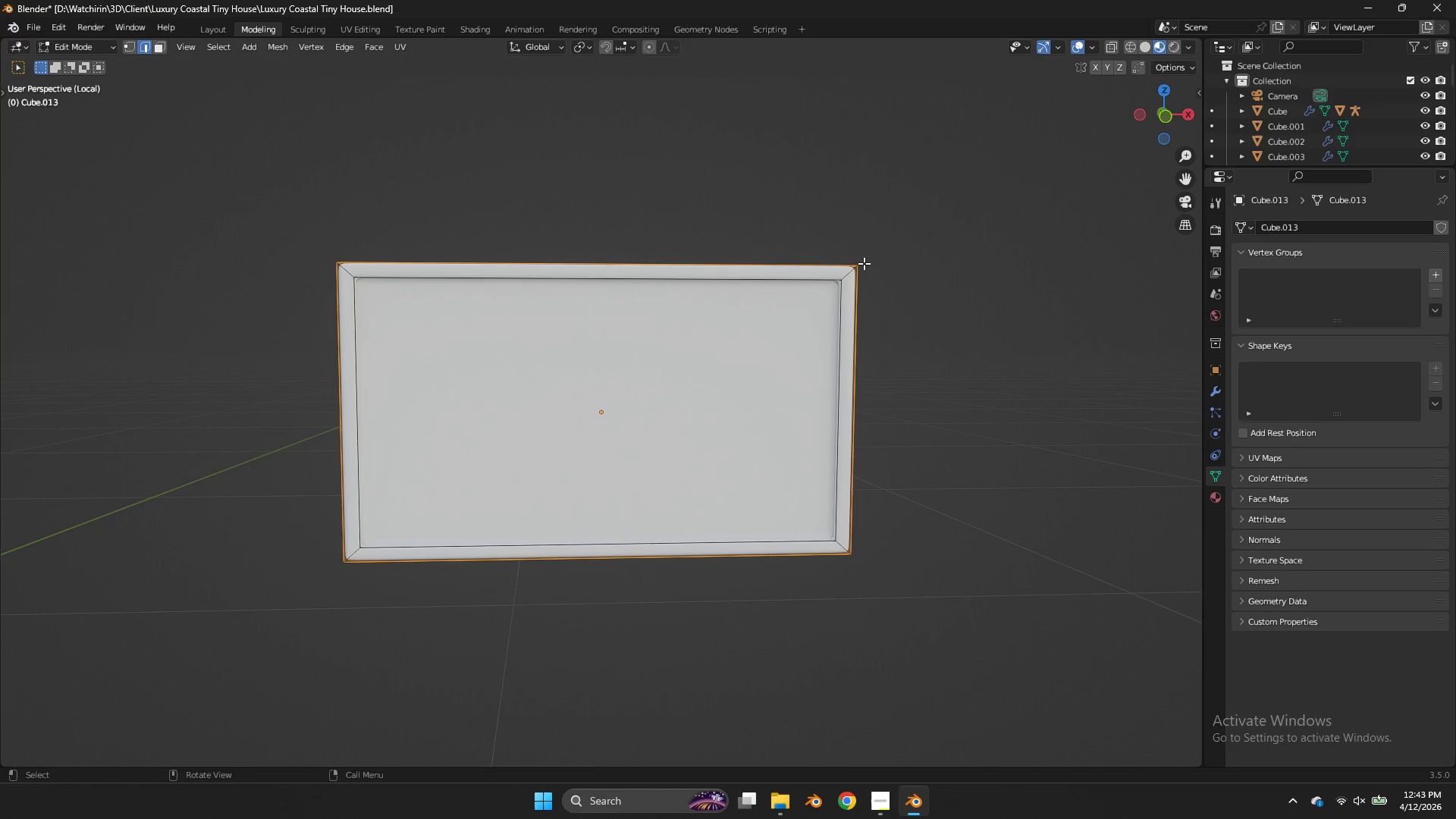 
key(Z)
 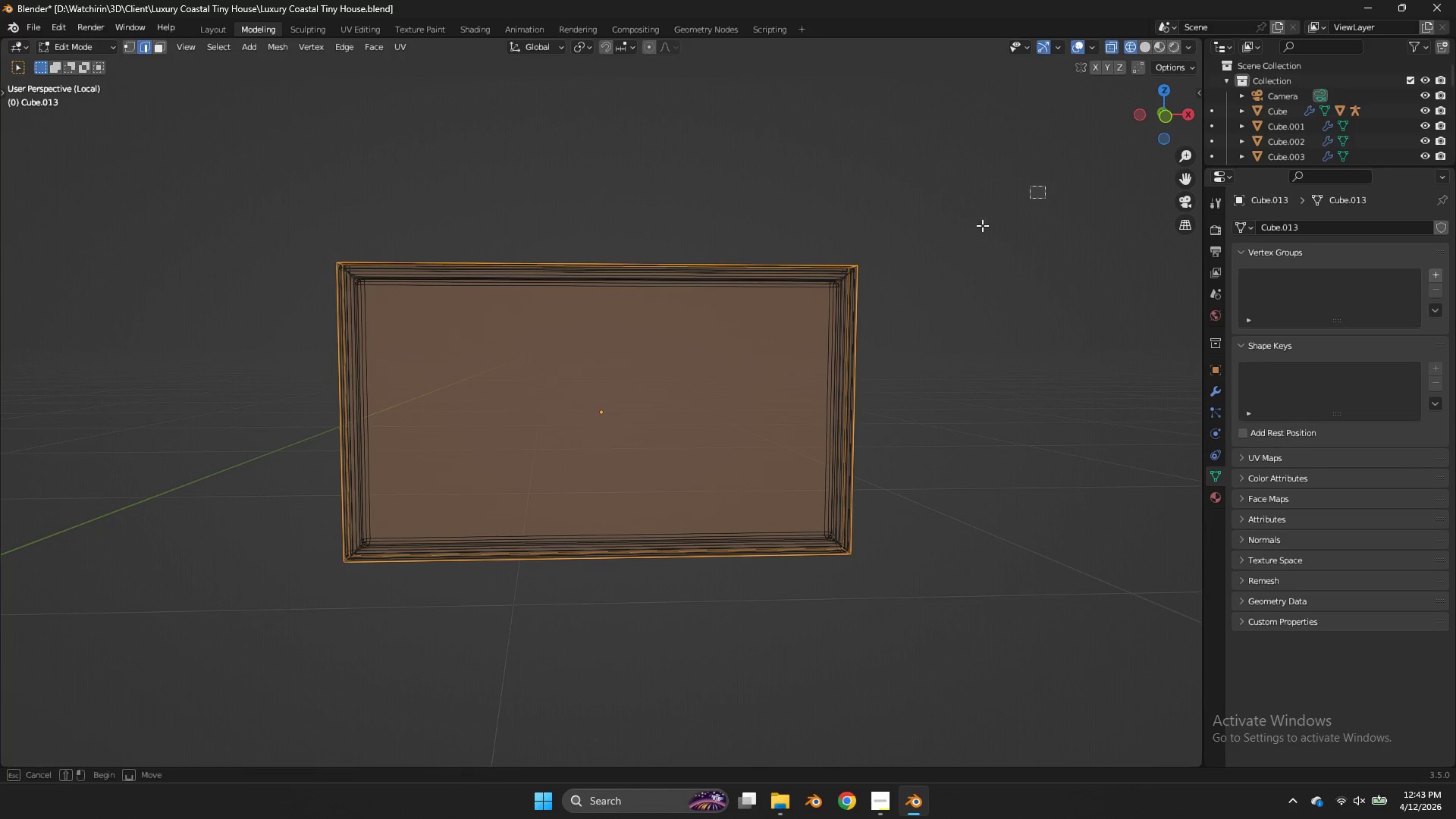 
left_click_drag(start_coordinate=[1045, 186], to_coordinate=[171, 604])
 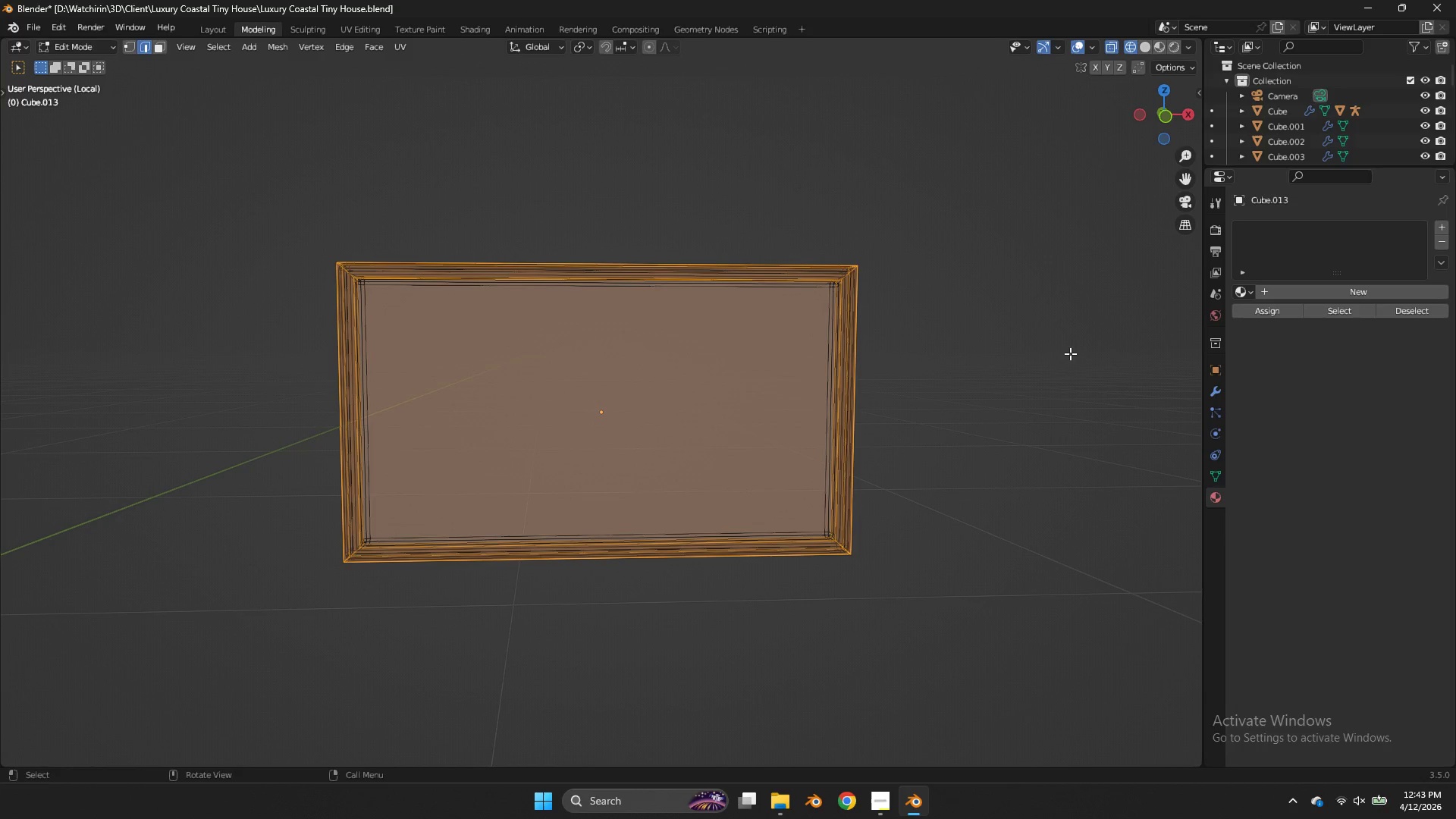 
hold_key(key=ControlLeft, duration=0.34)
left_click_drag(start_coordinate=[626, 377], to_coordinate=[559, 450])
 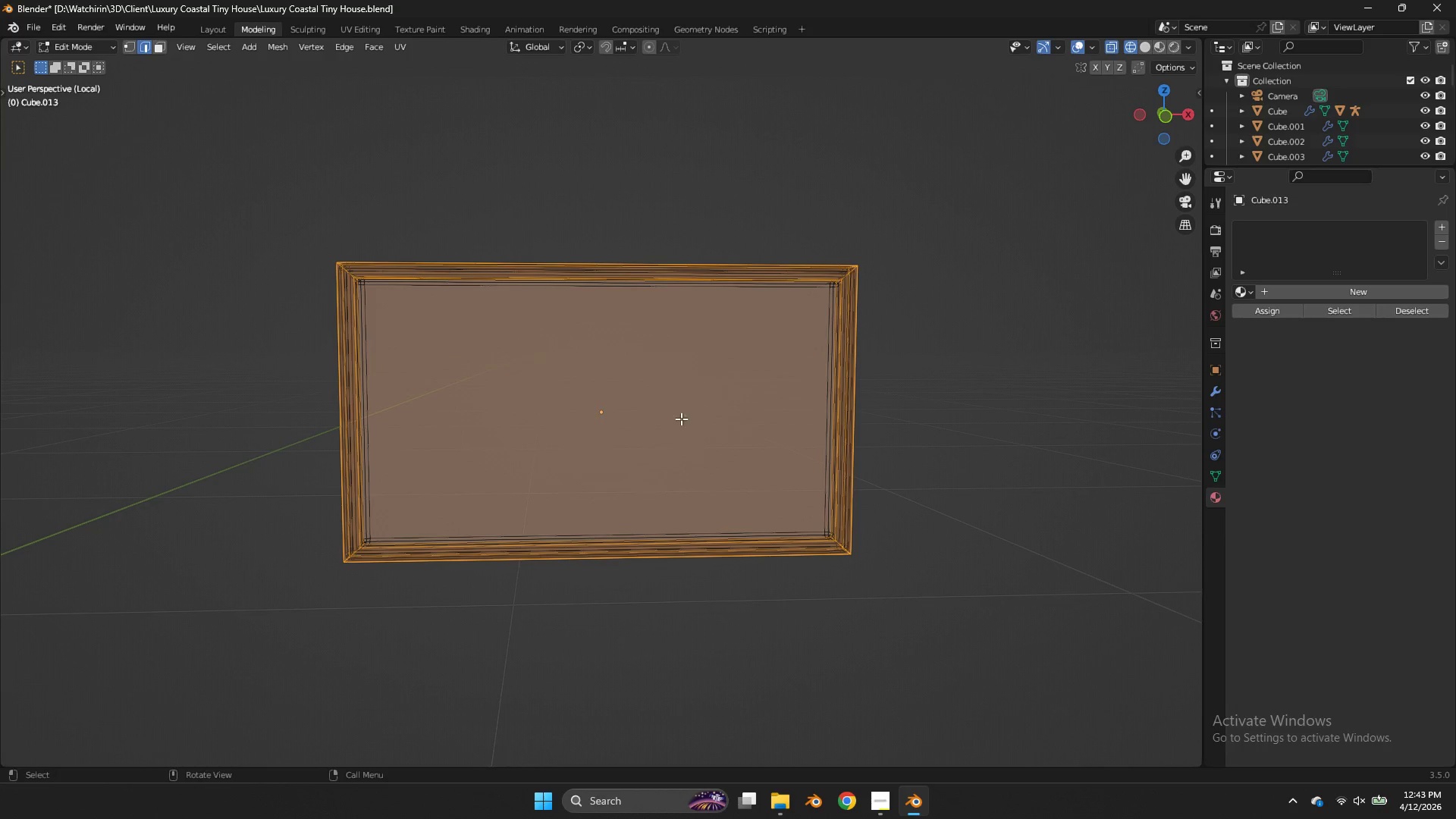 
key(Z)
 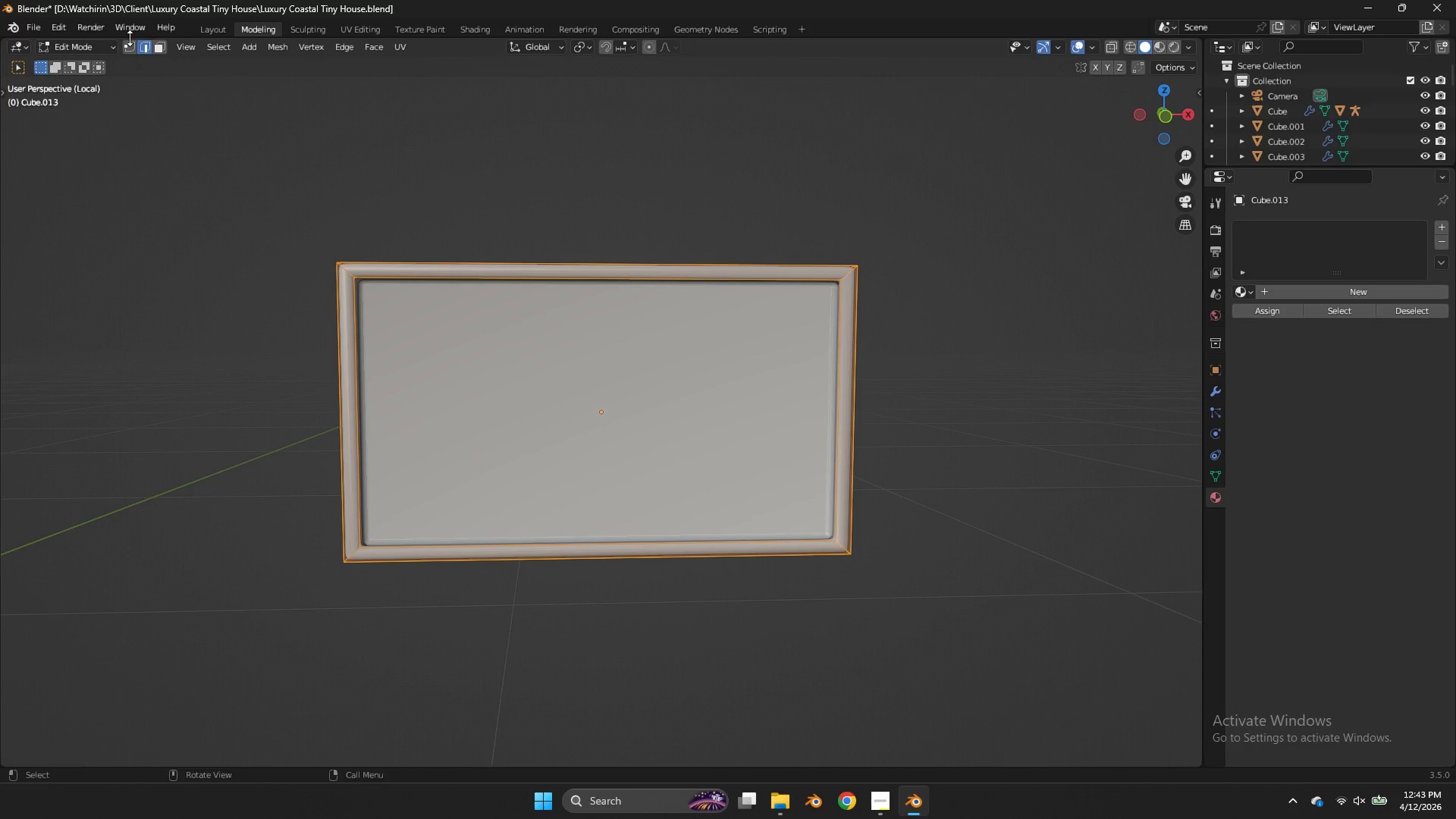 
left_click([126, 47])
 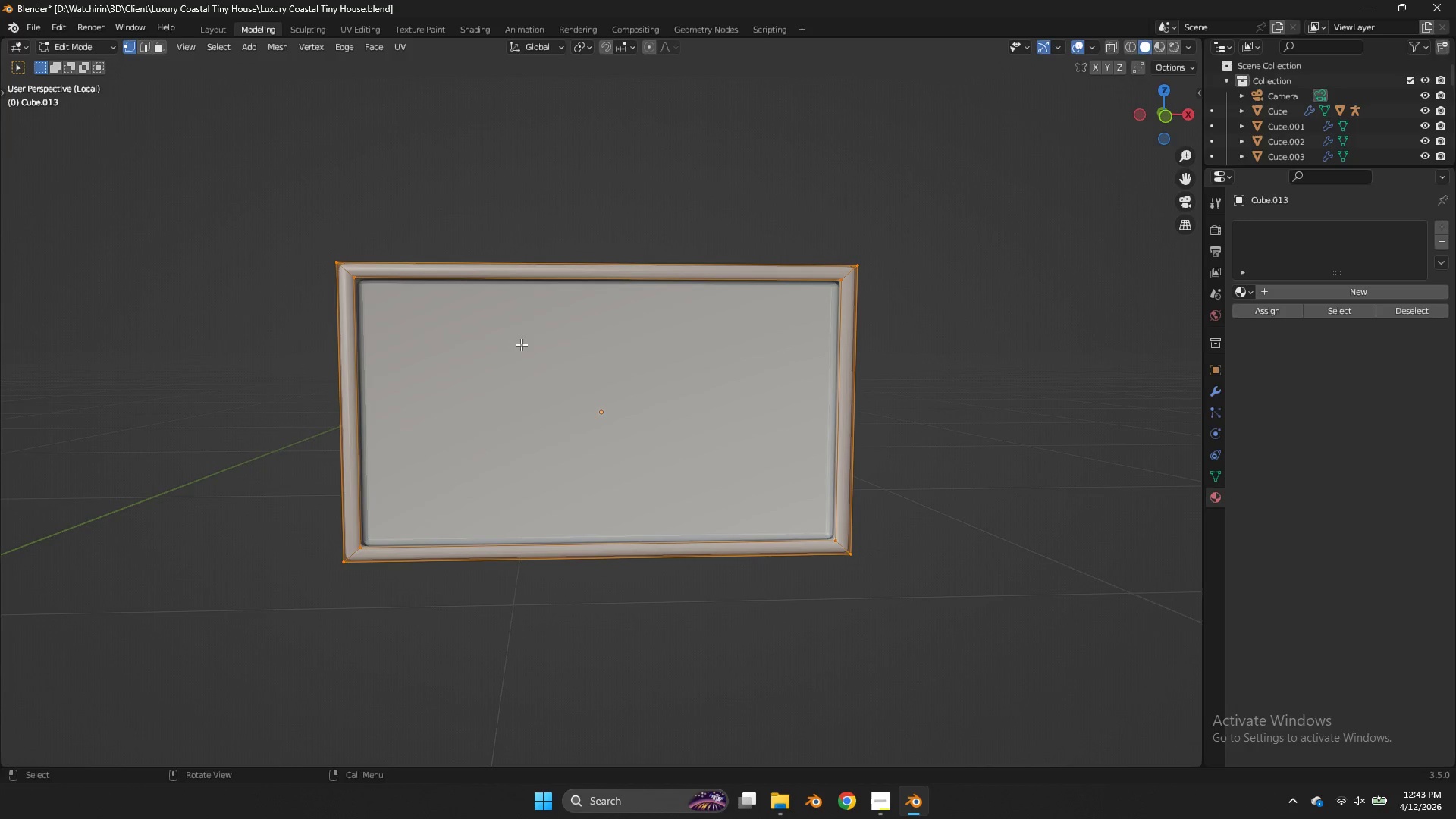 
key(Z)
 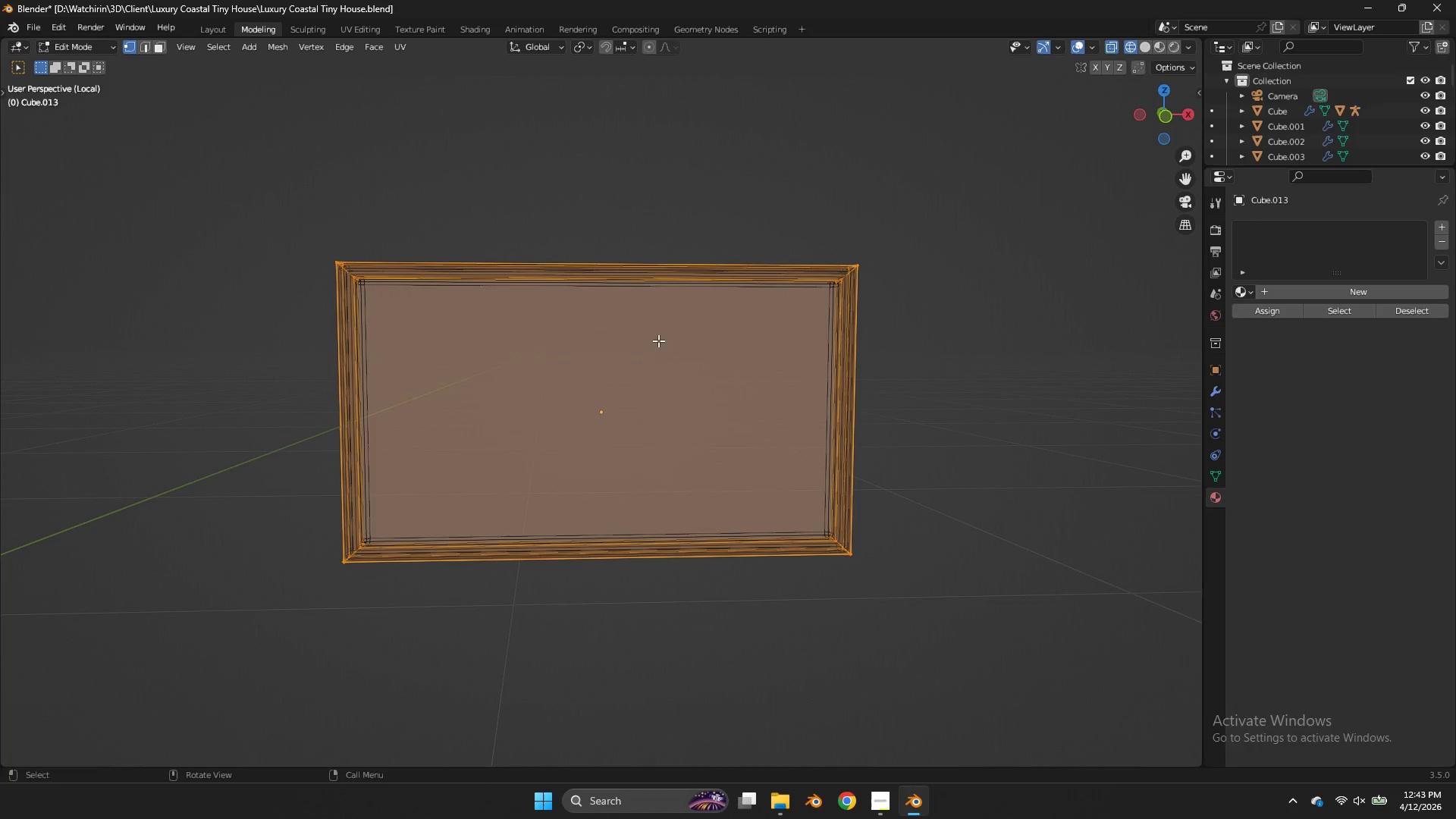 
hold_key(key=ControlLeft, duration=0.53)
left_click_drag(start_coordinate=[654, 348], to_coordinate=[557, 428])
 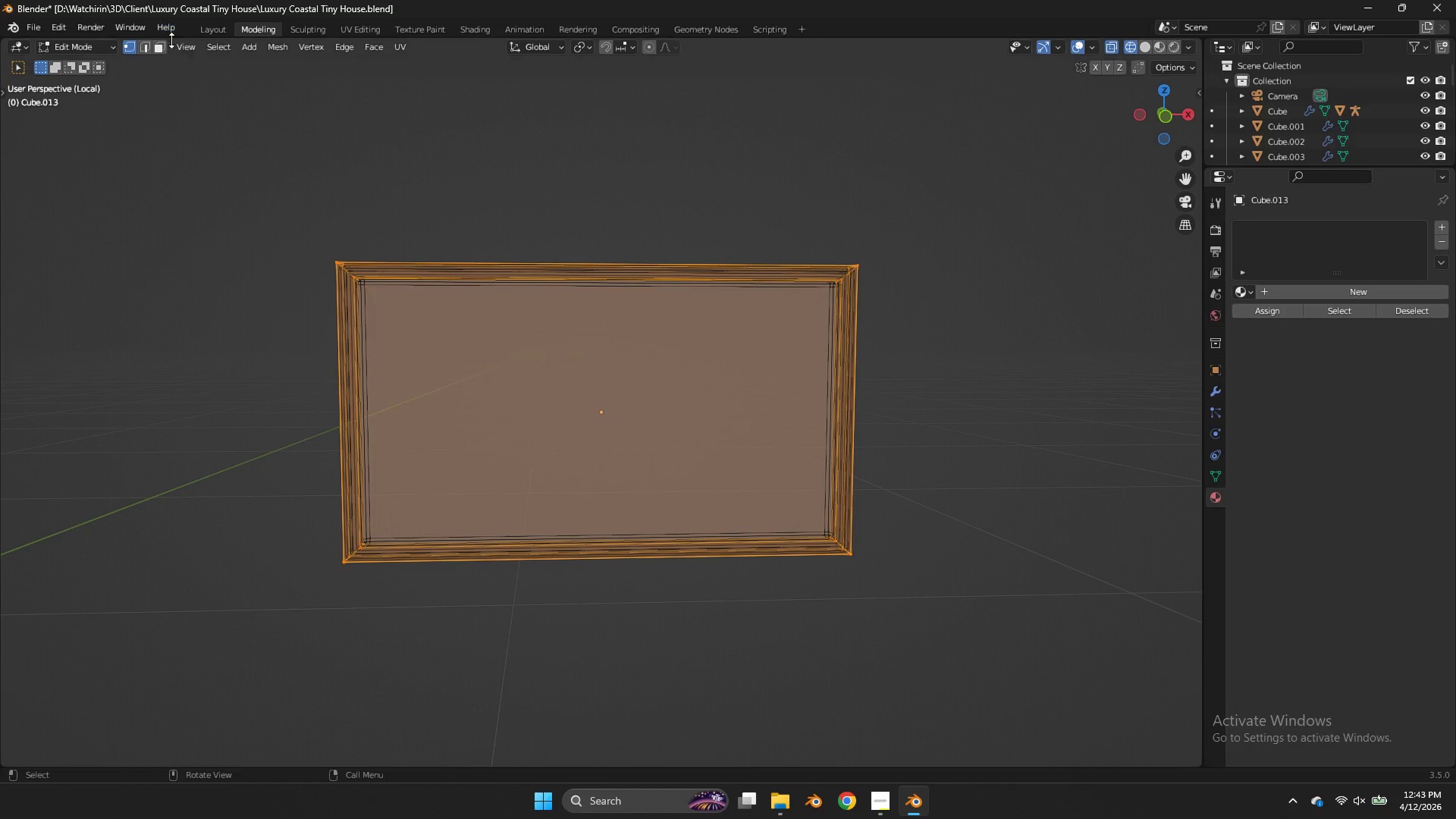 
left_click([165, 52])
 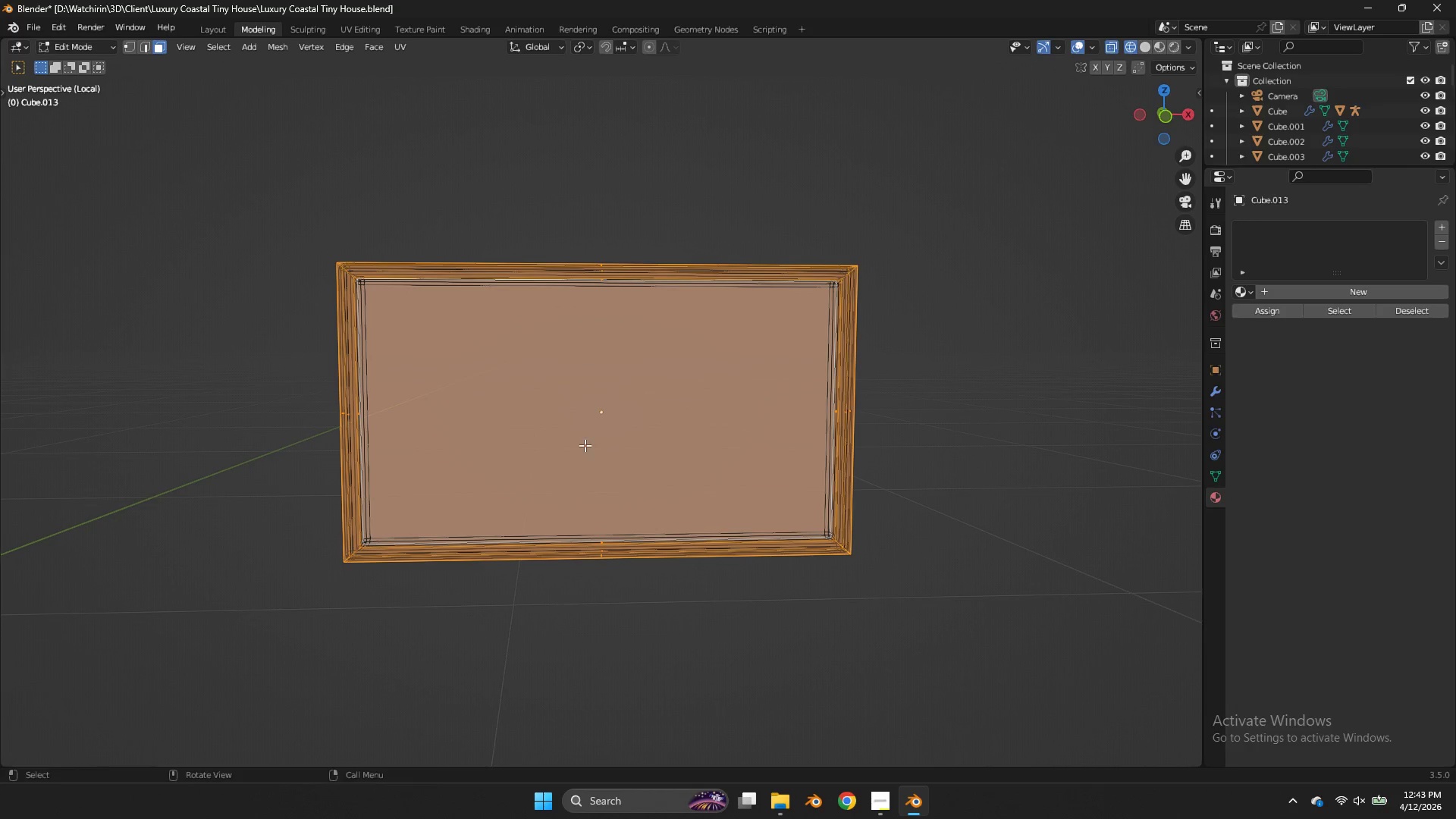 
hold_key(key=ControlLeft, duration=0.45)
left_click_drag(start_coordinate=[661, 387], to_coordinate=[579, 434])
 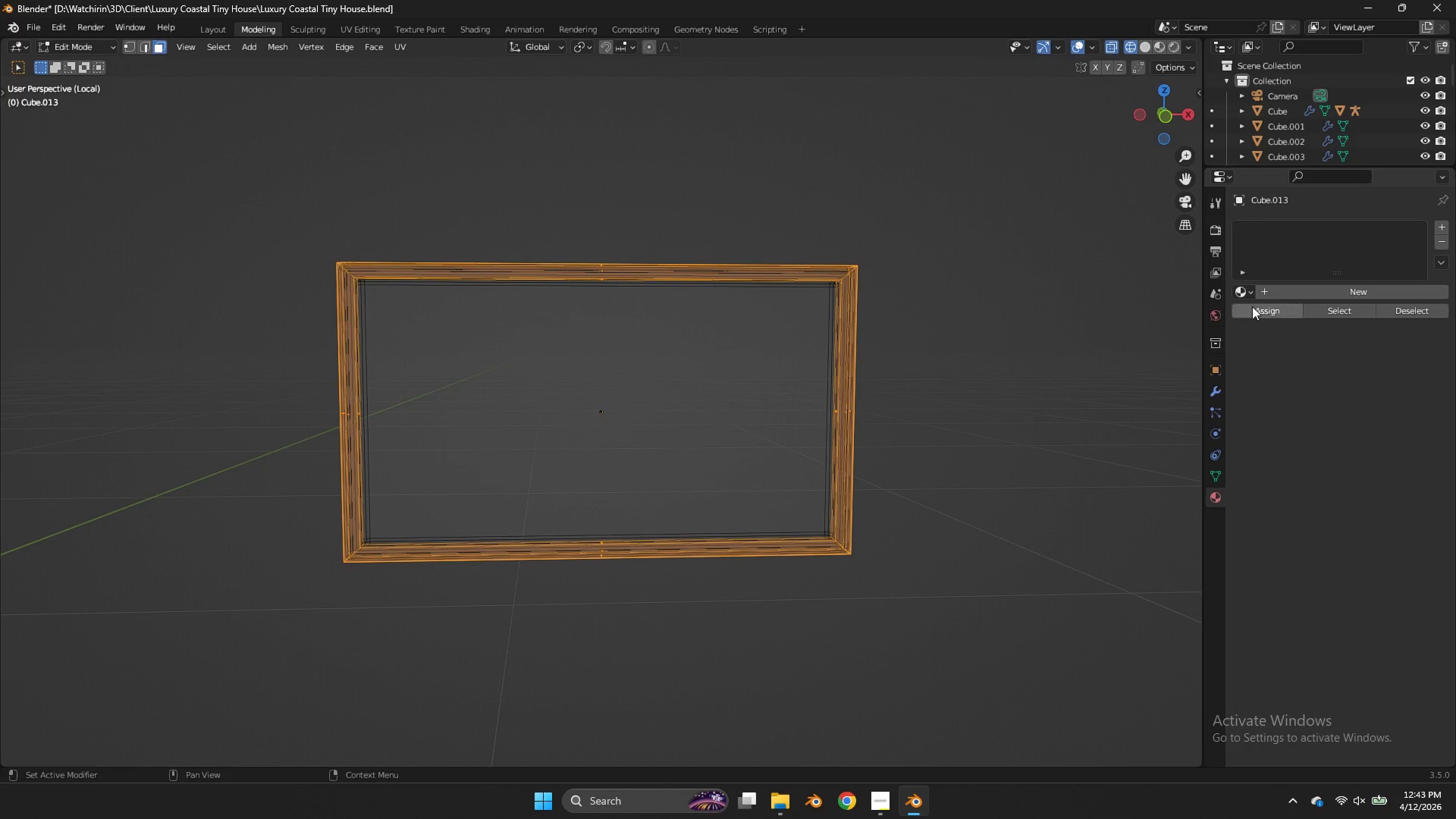 
left_click([1247, 294])
 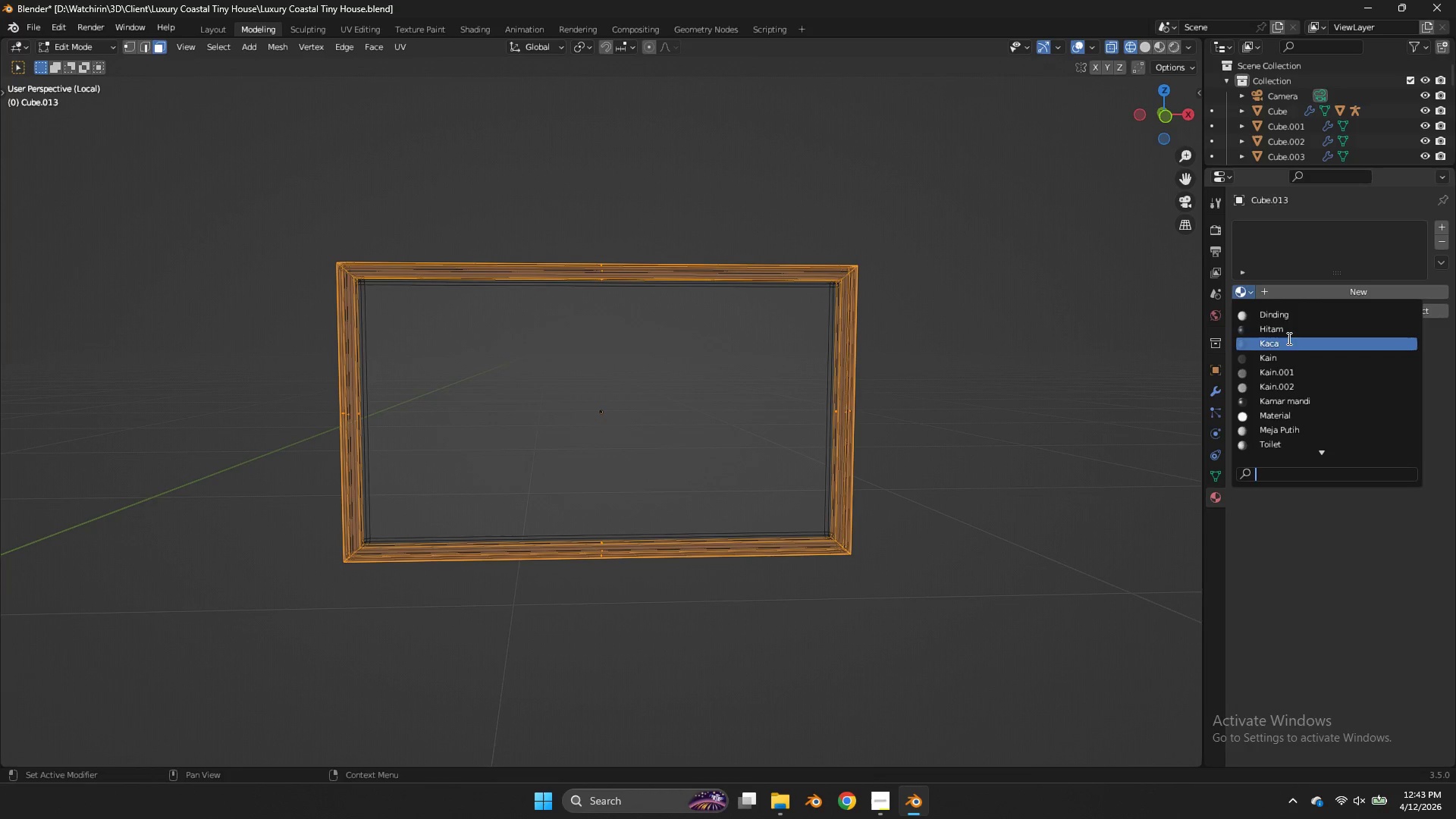 
left_click([1284, 332])
 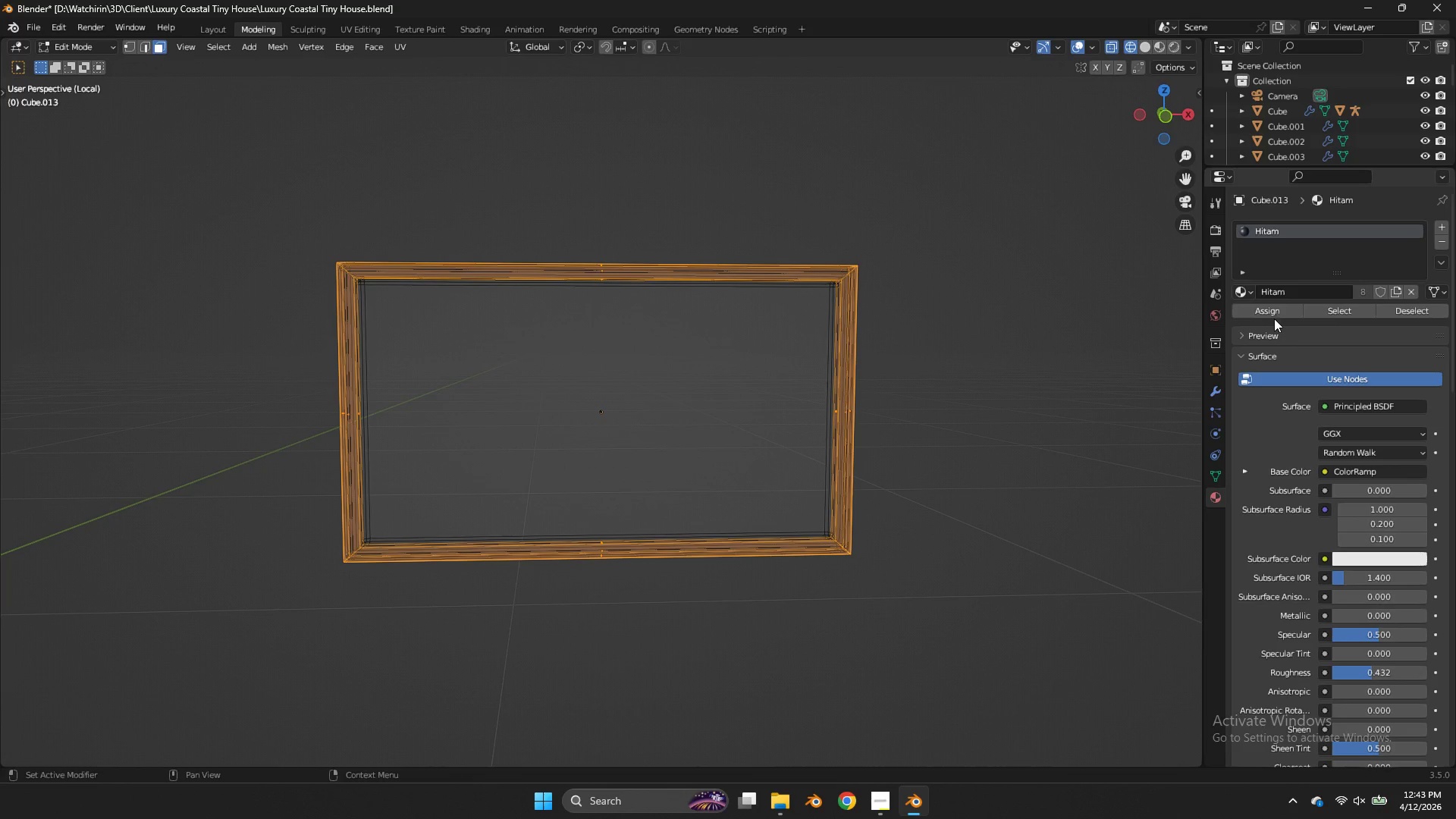 
left_click([1269, 314])
 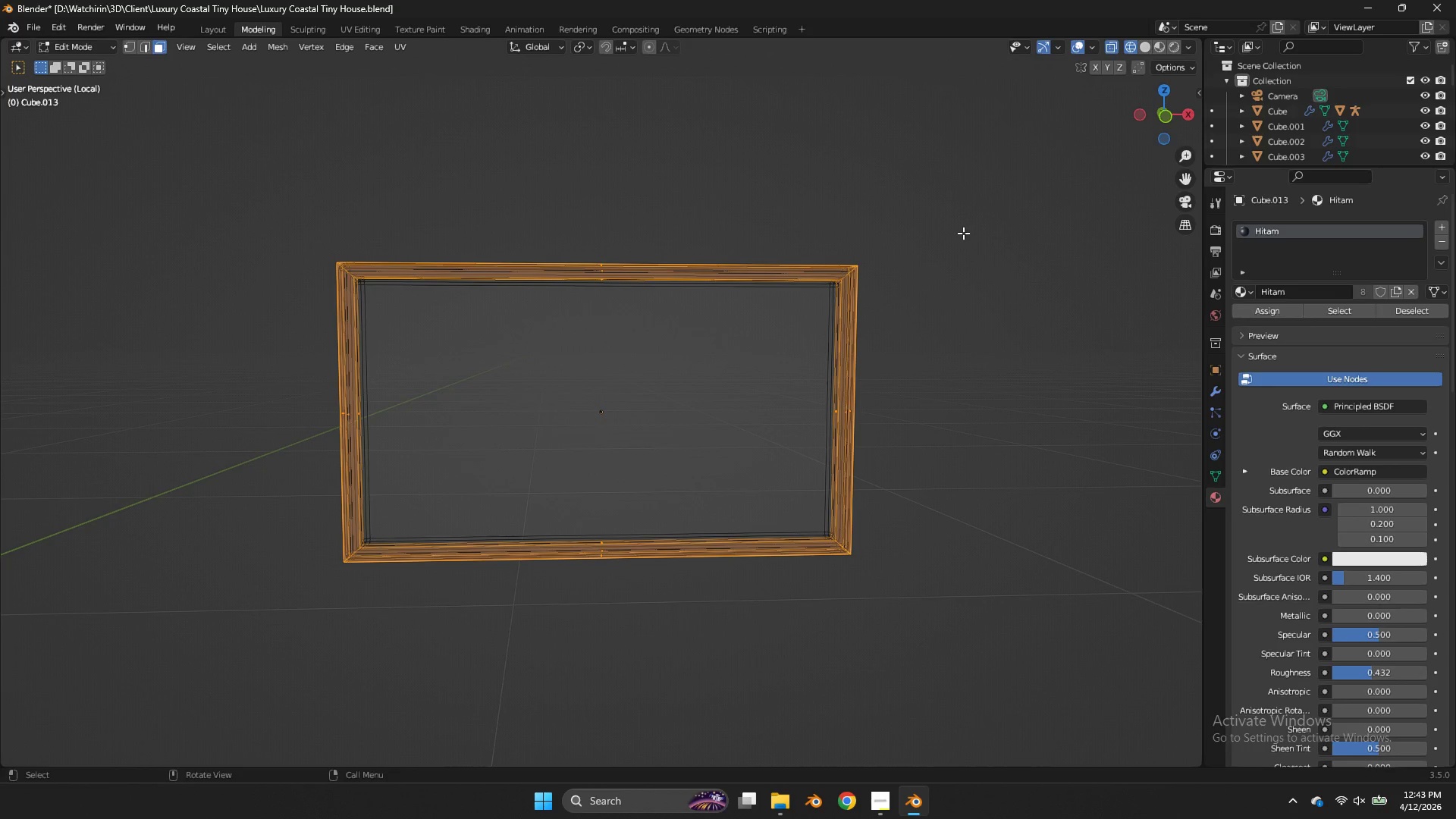 
key(Z)
 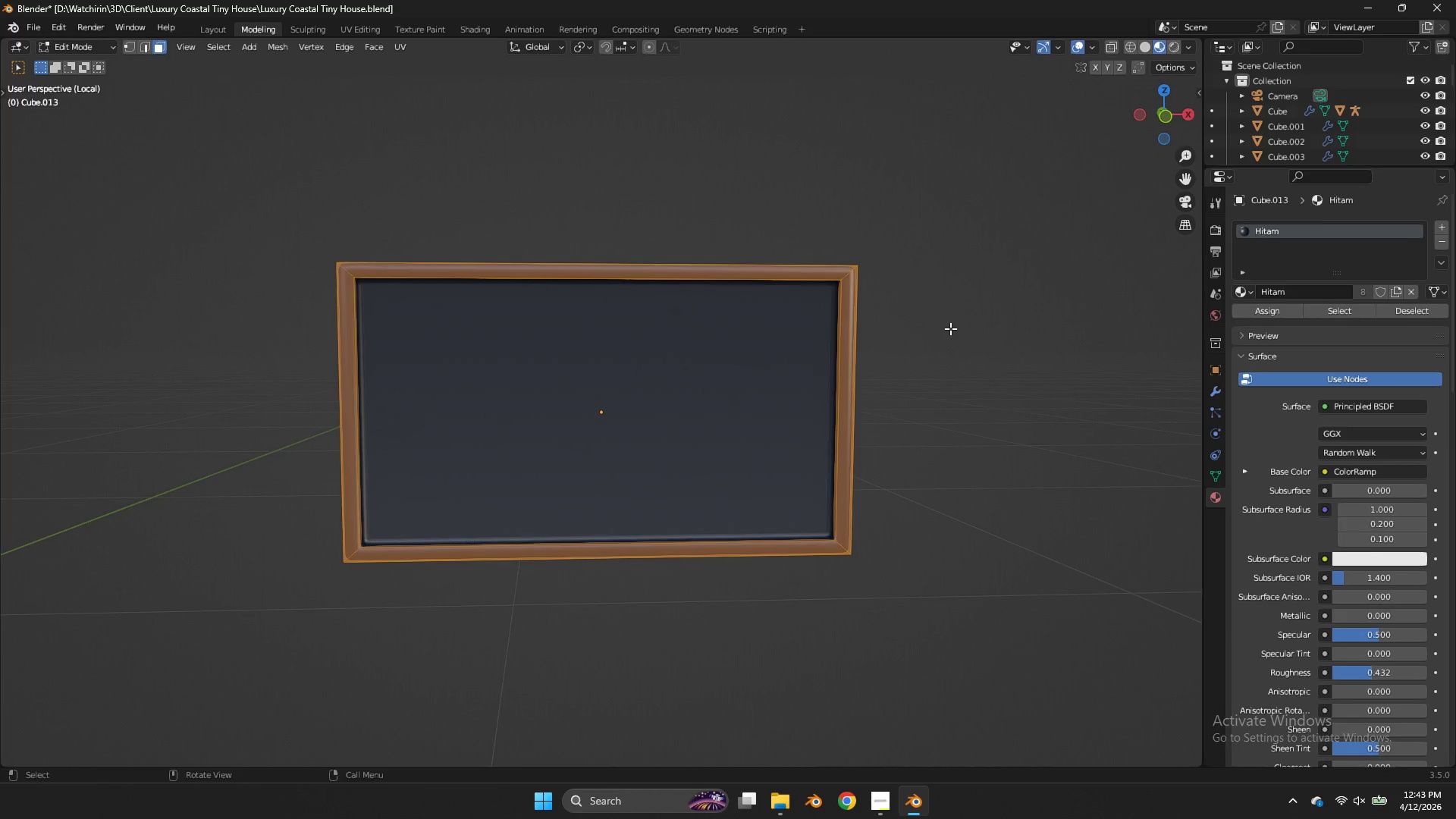 
key(Tab)
 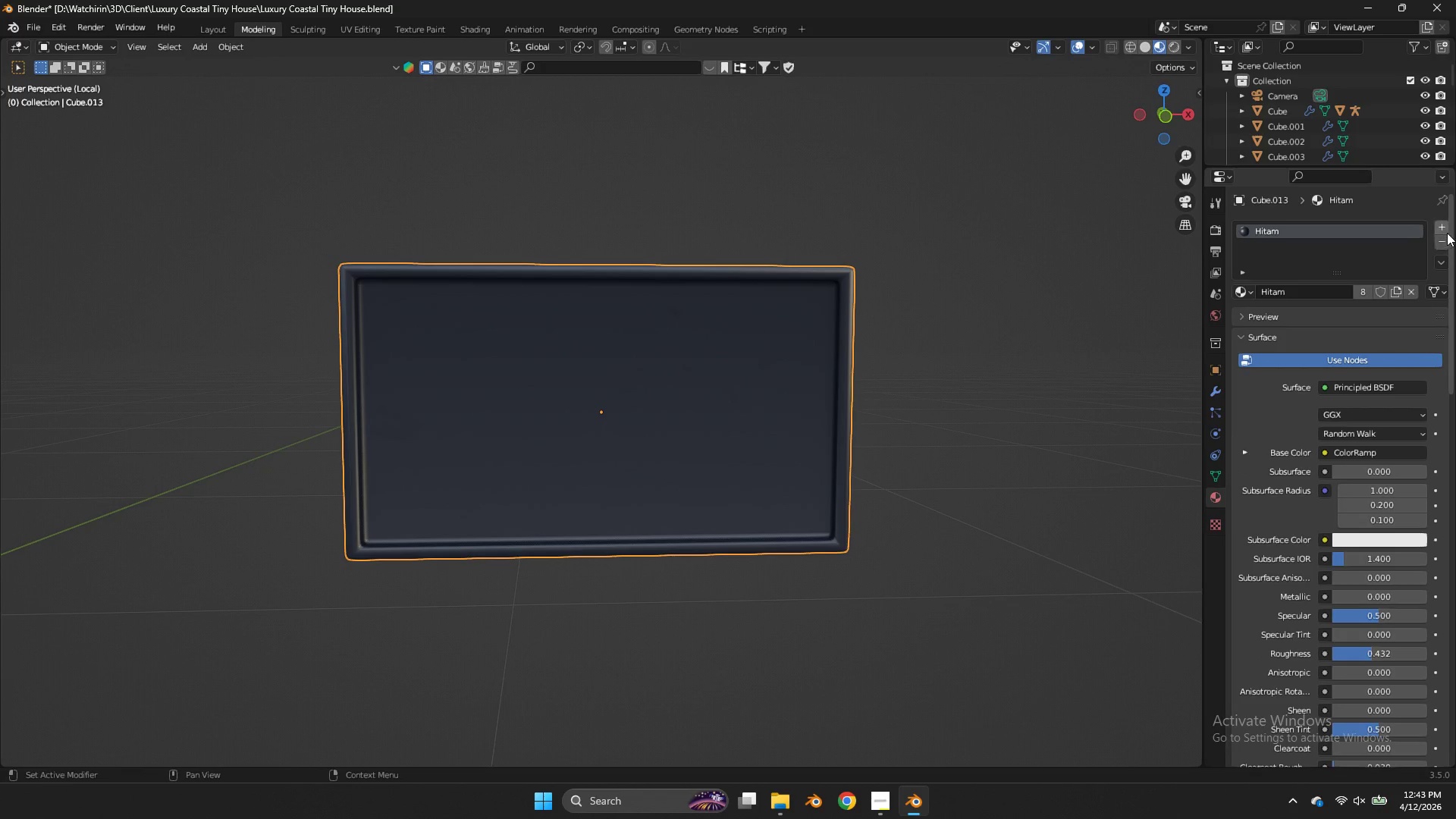 
left_click([1445, 226])
 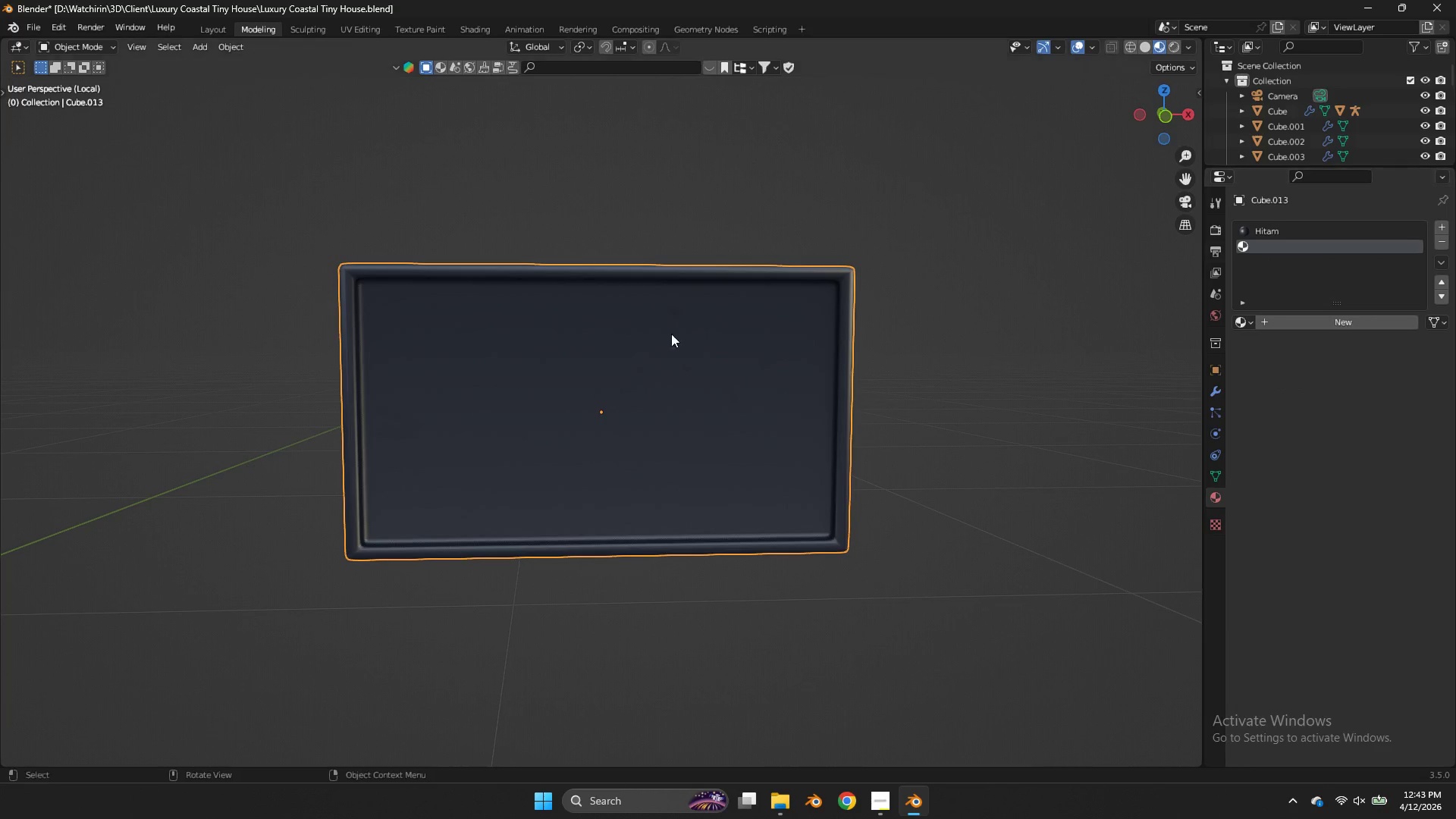 
key(Tab)
 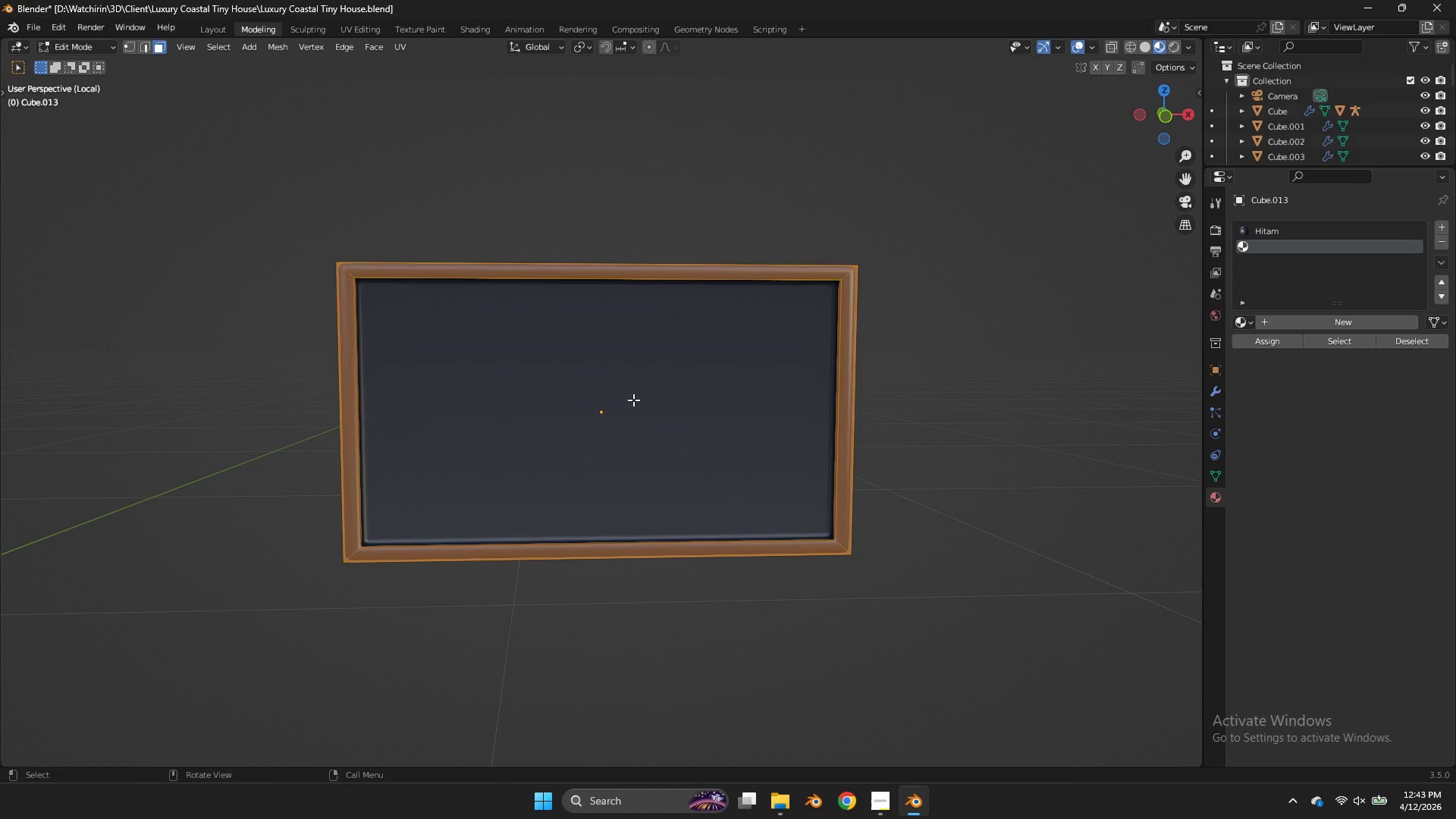 
left_click([633, 400])
 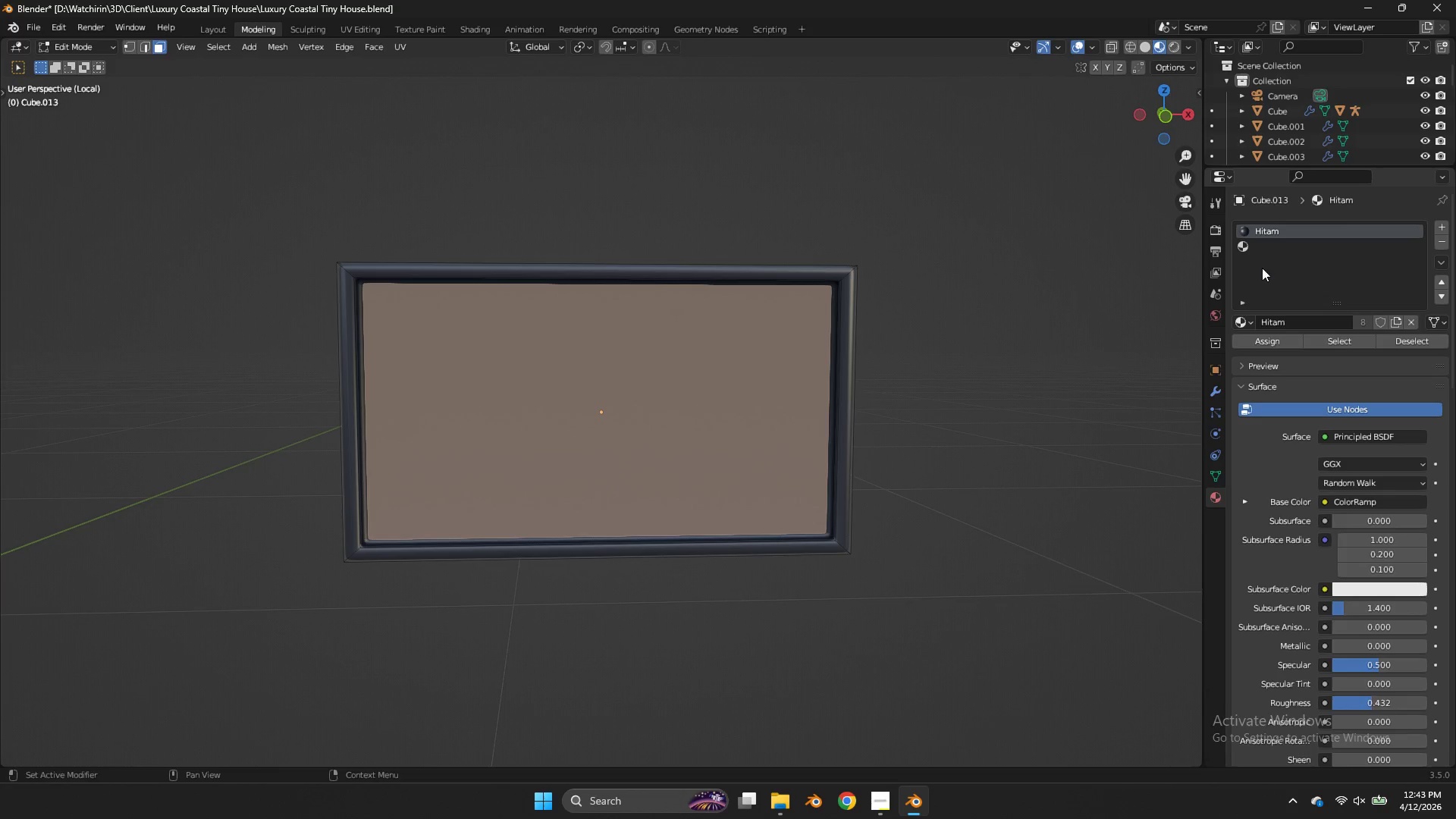 
left_click([1250, 252])
 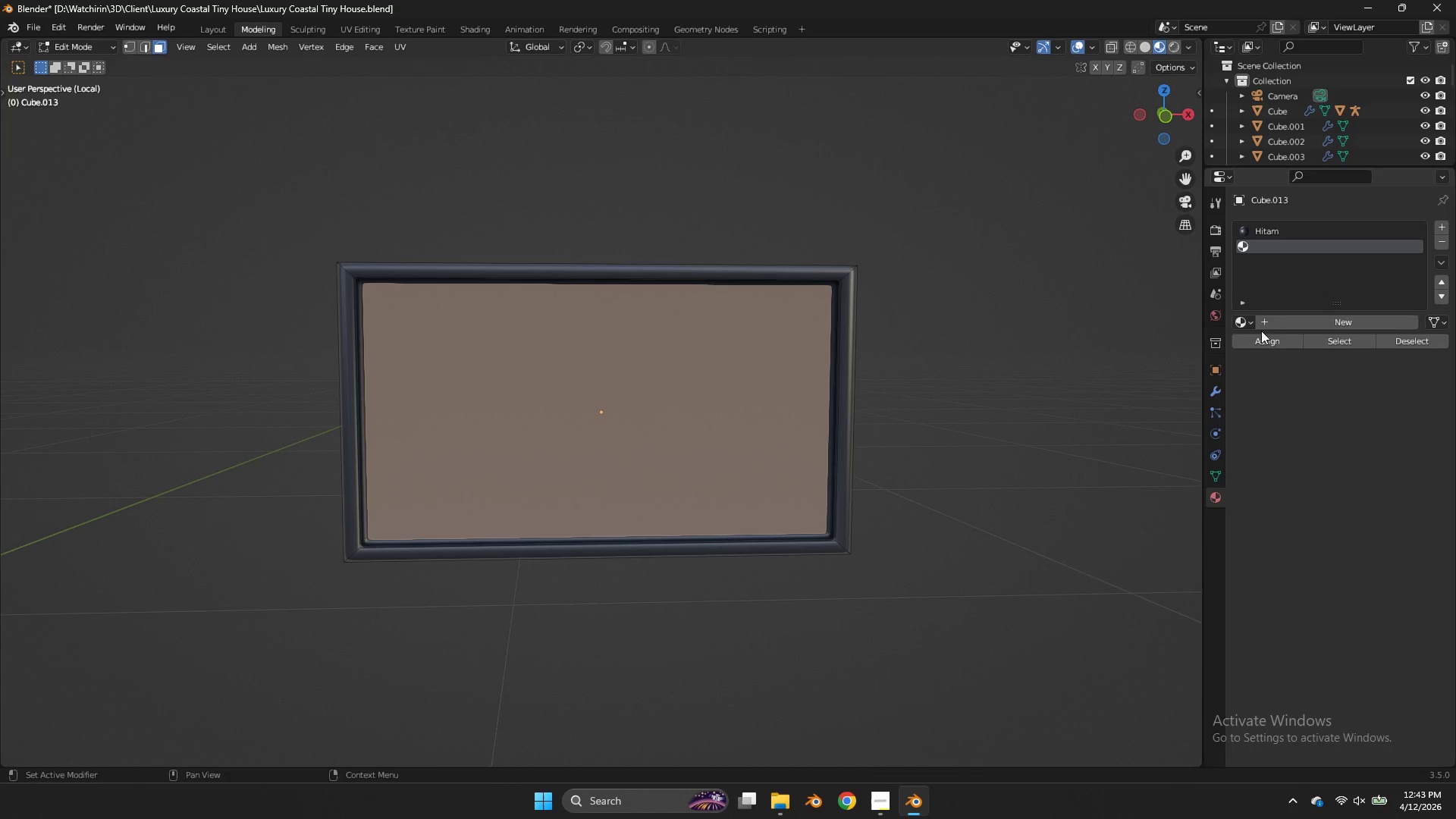 
left_click([1260, 335])
 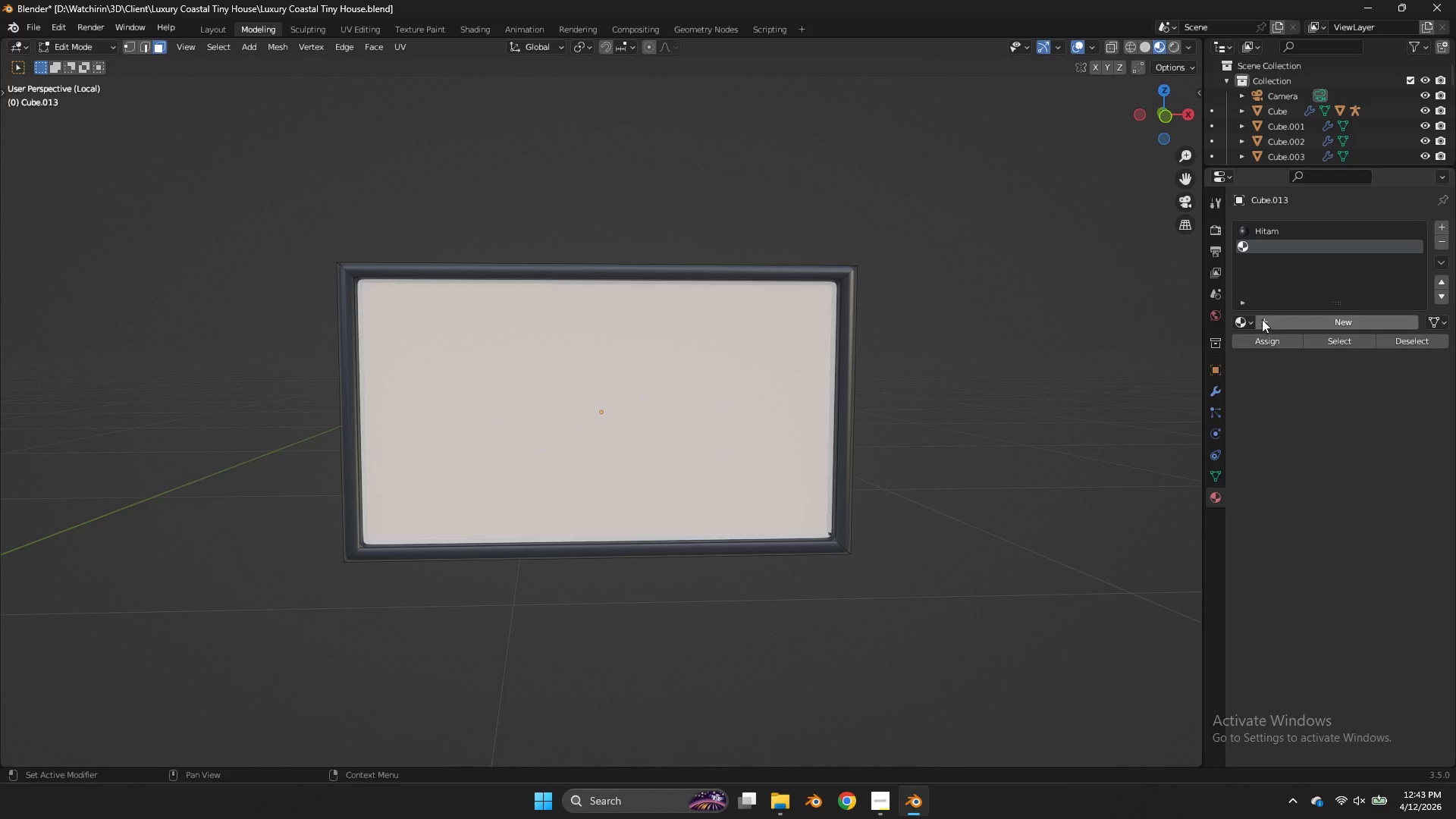 
left_click([1262, 319])
 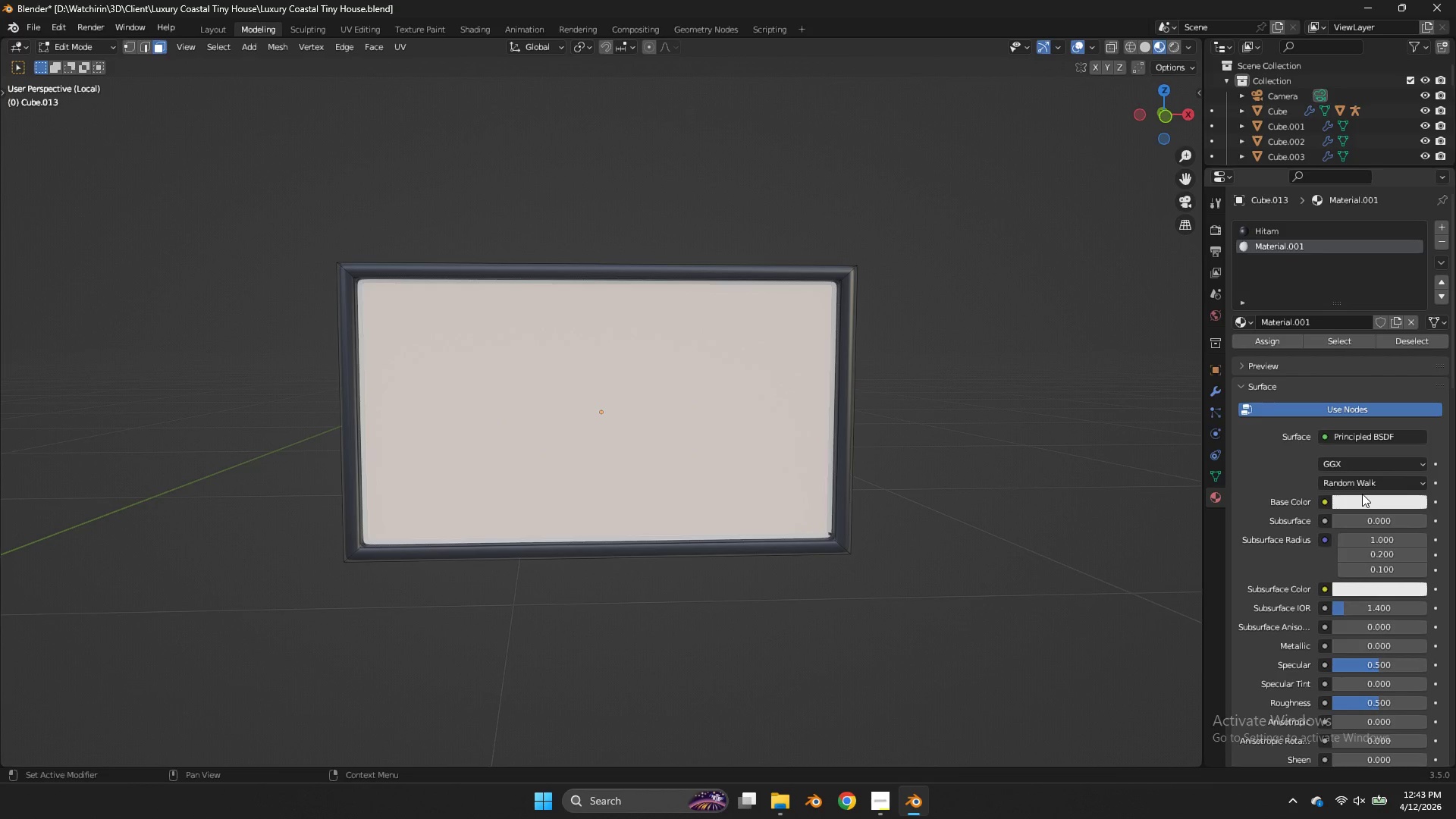 
double_click([1363, 499])
 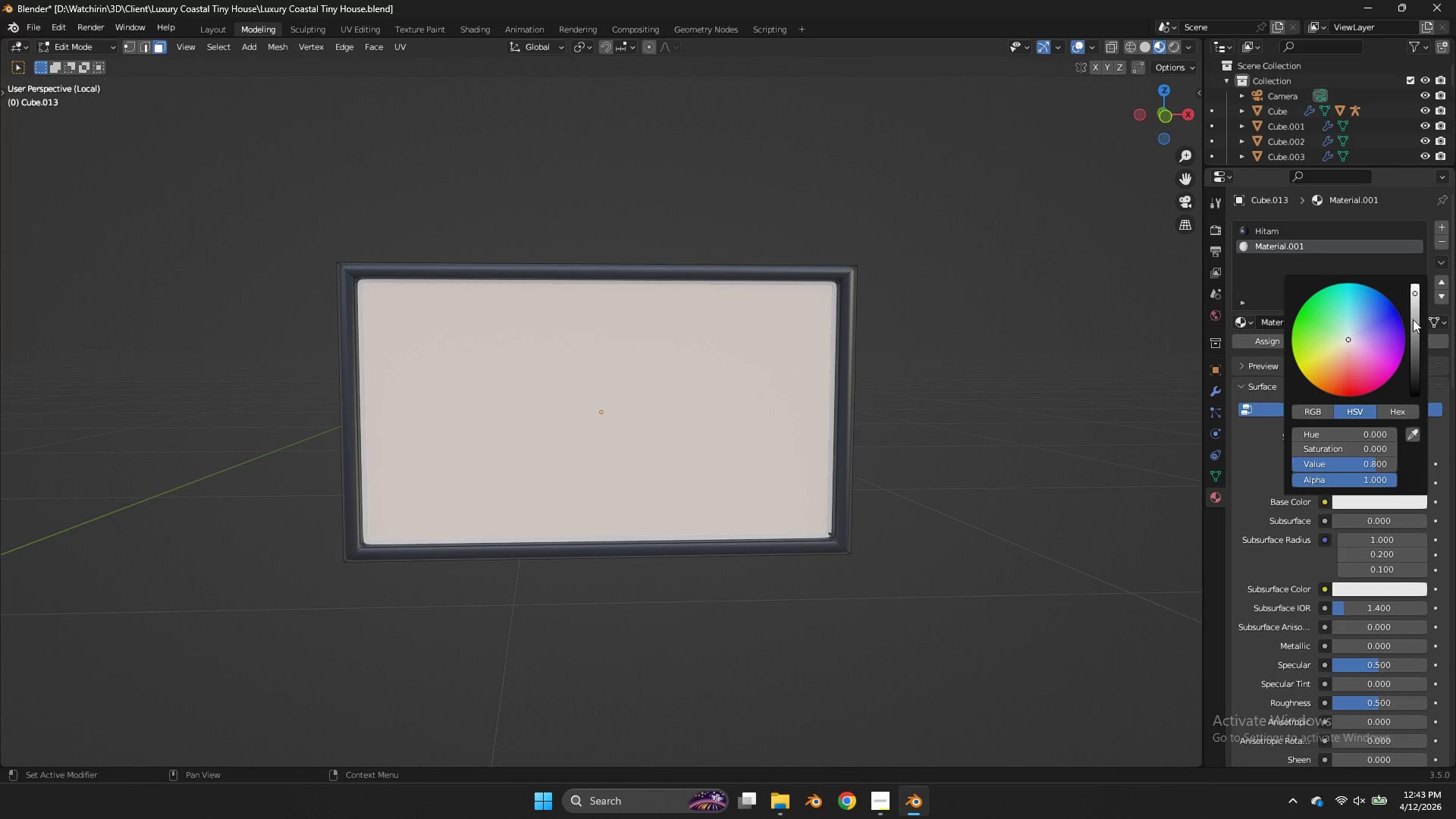 
left_click_drag(start_coordinate=[1413, 322], to_coordinate=[668, 458])
 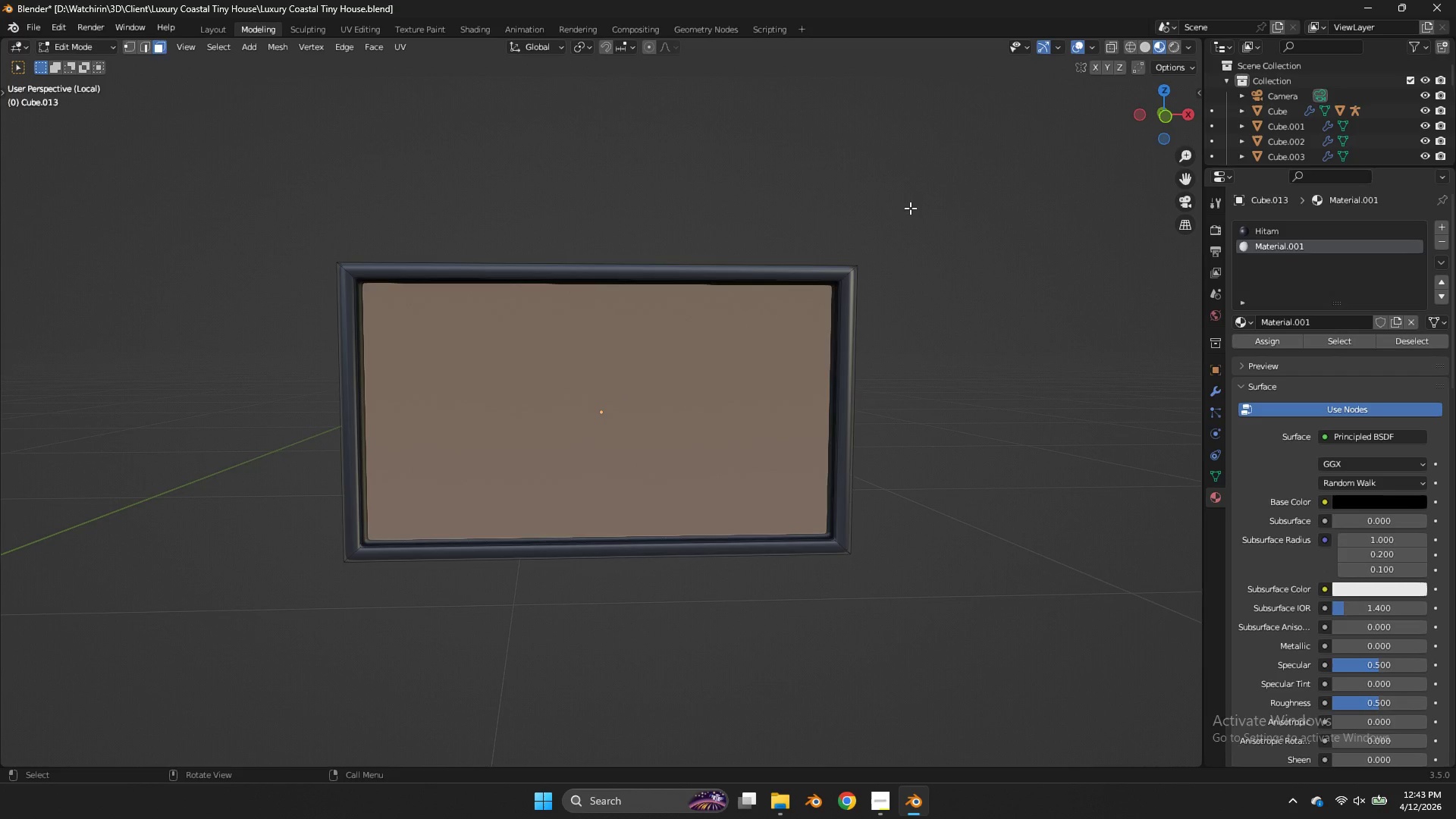 
left_click([910, 208])
 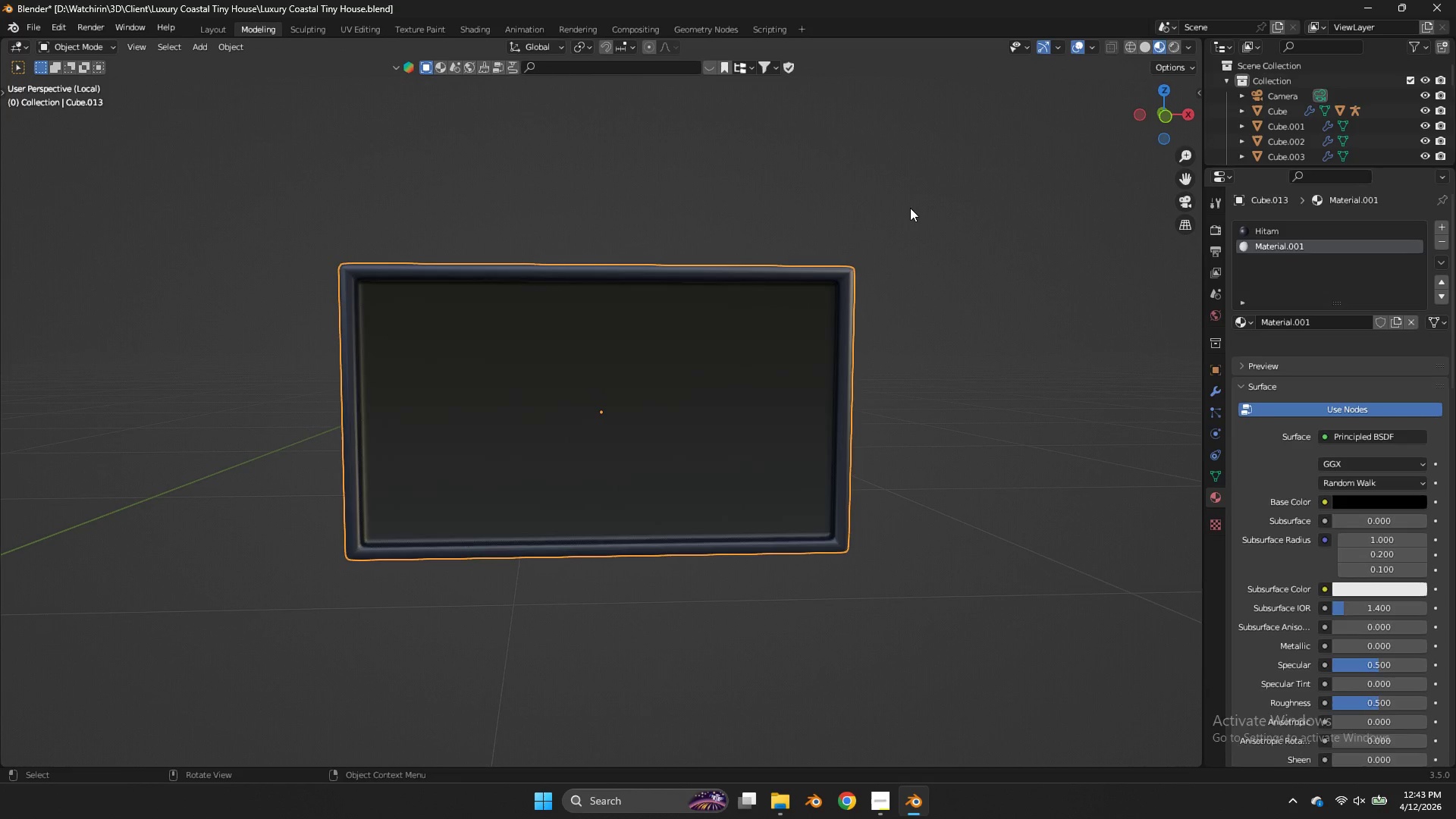 
key(Tab)
 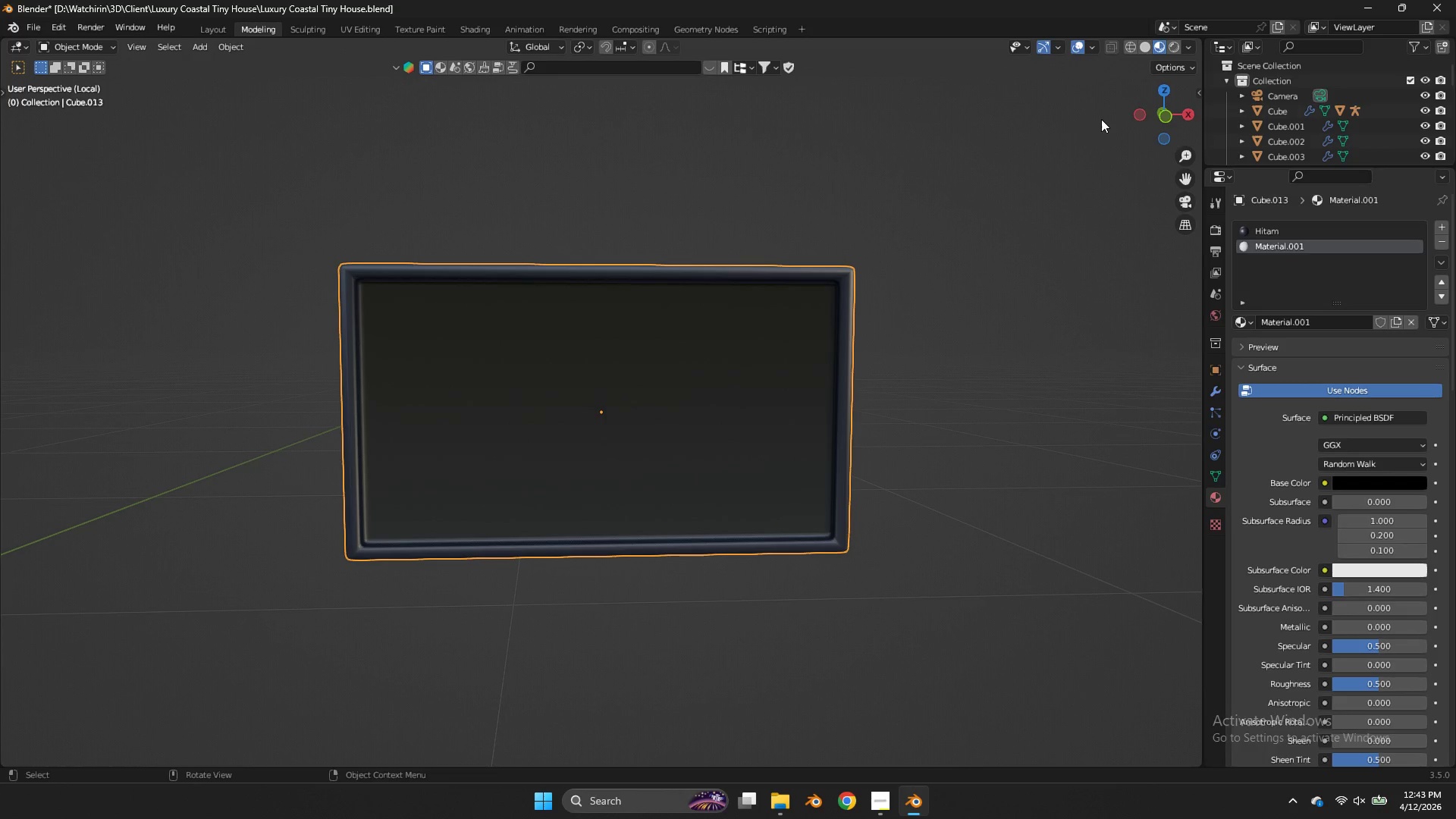 
key(Control+ControlLeft)
 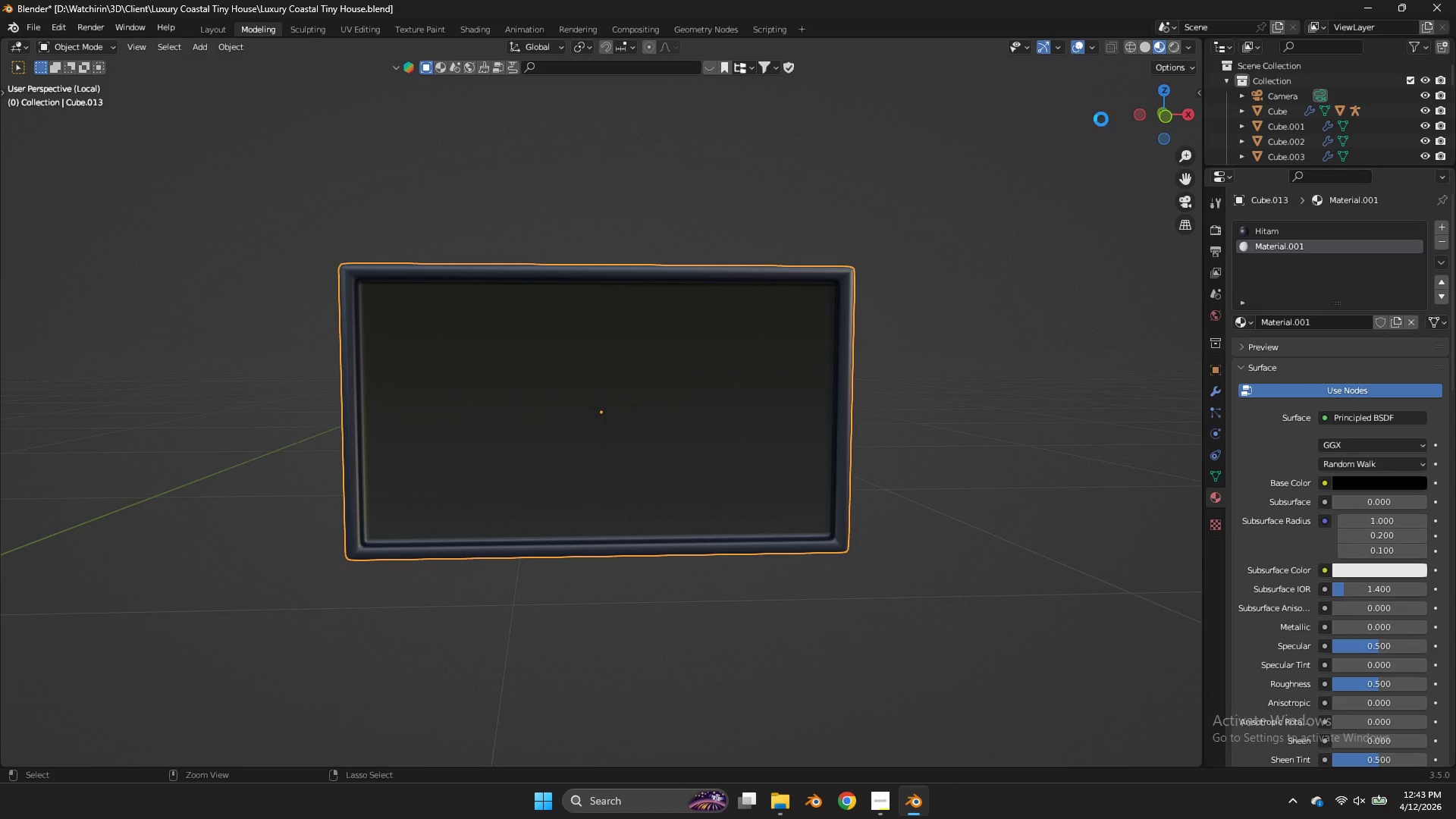 
key(Control+S)
 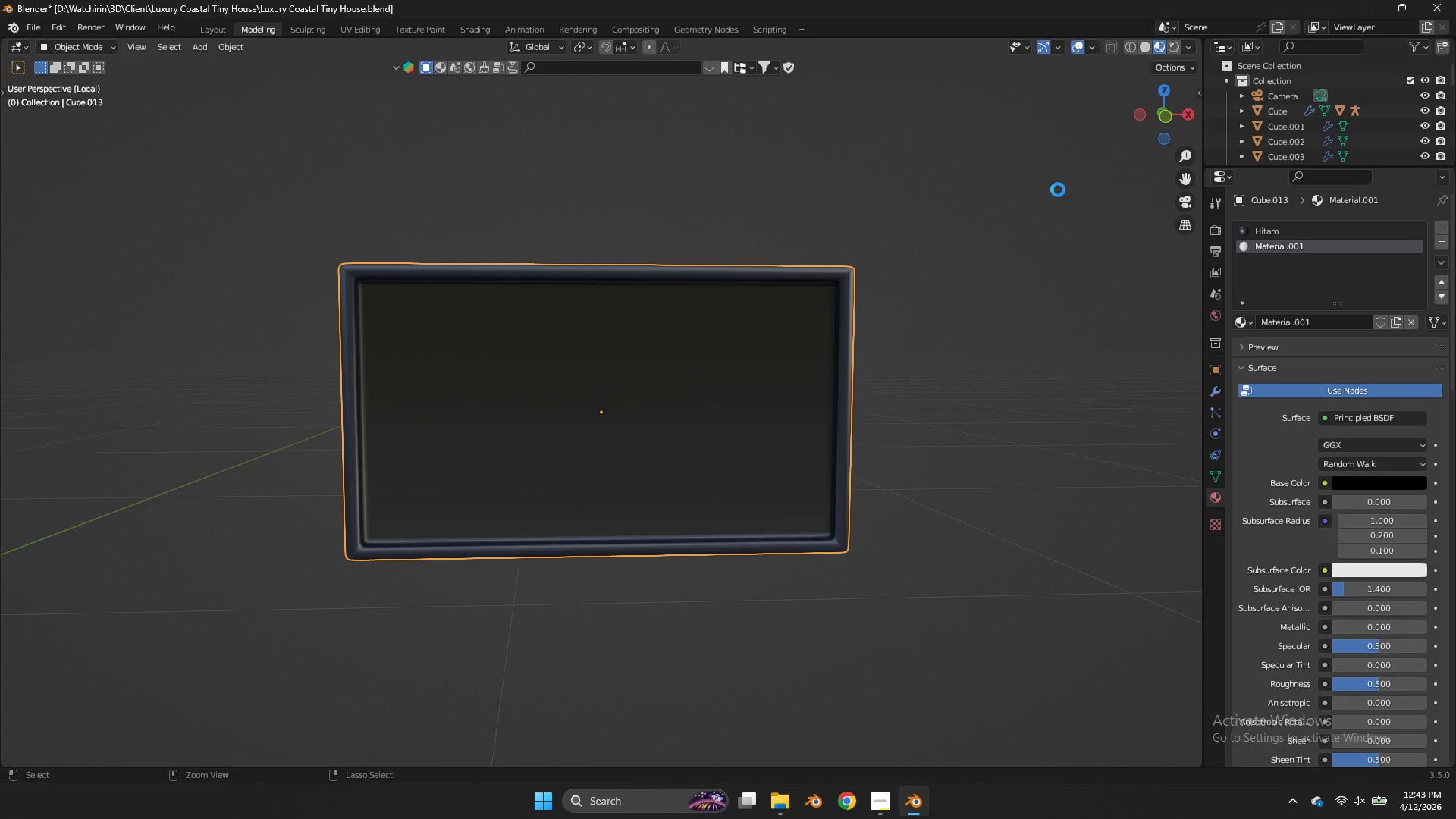 
key(Tab)
 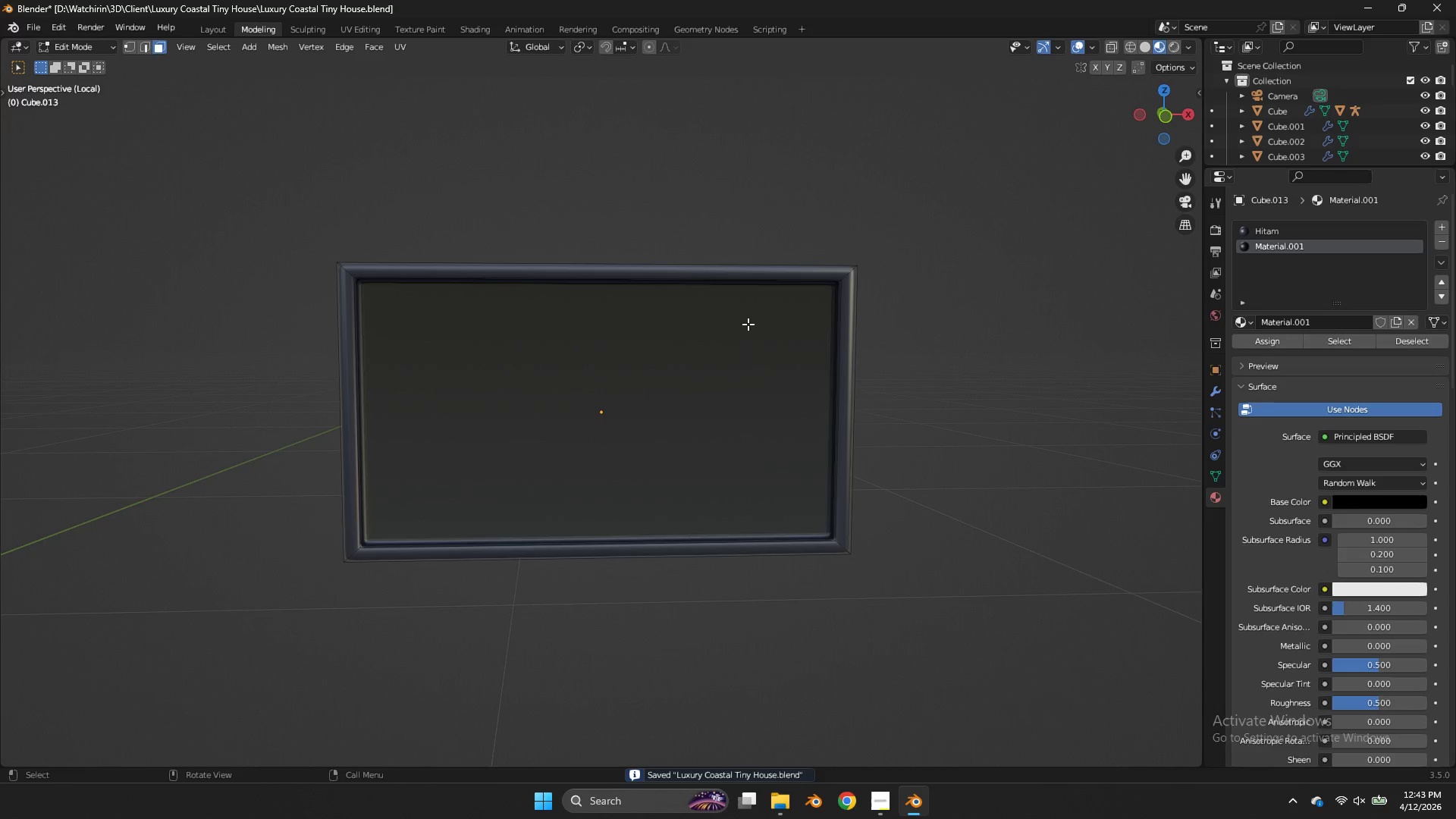 
key(Tab)
 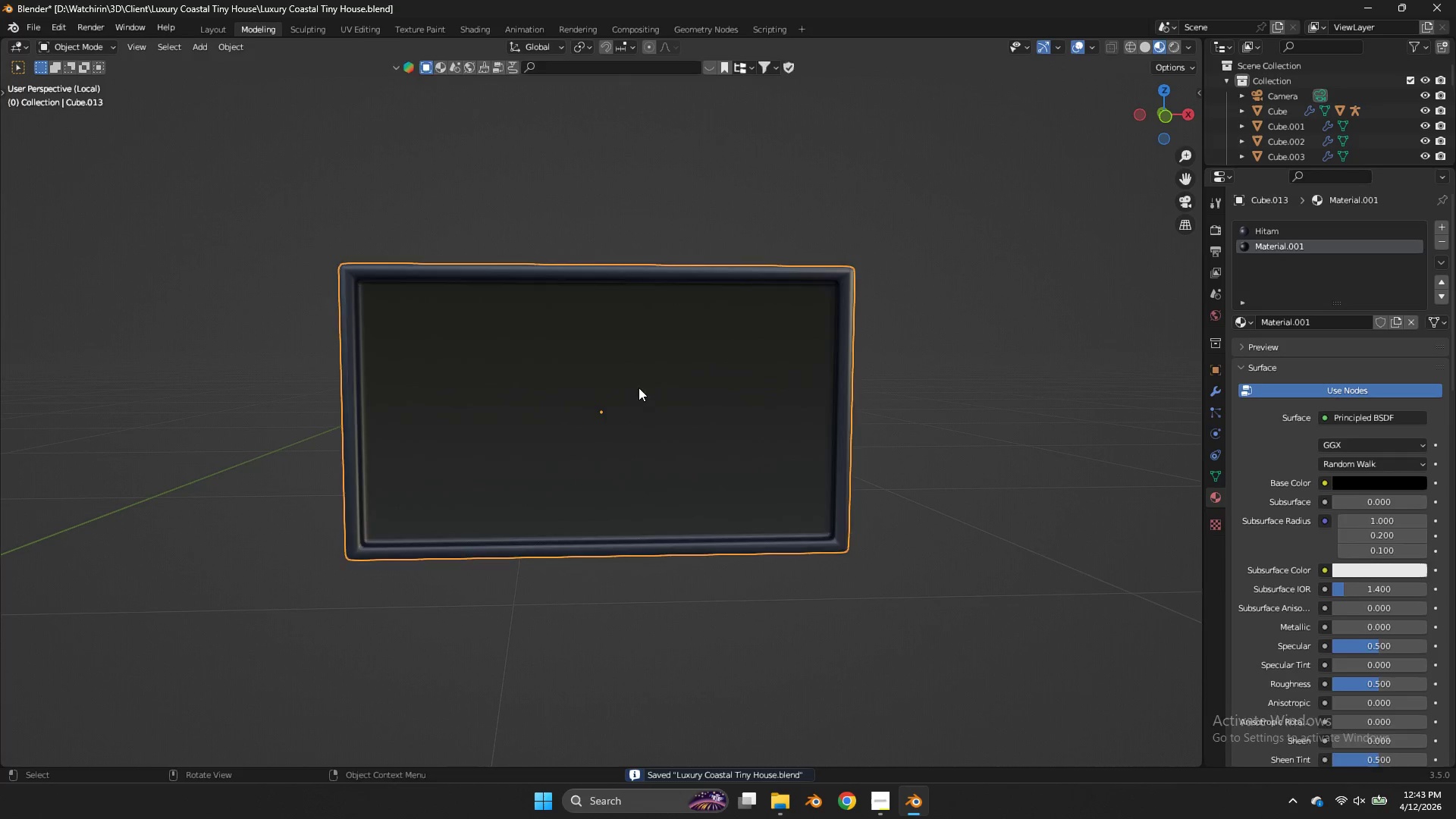 
key(Tab)
 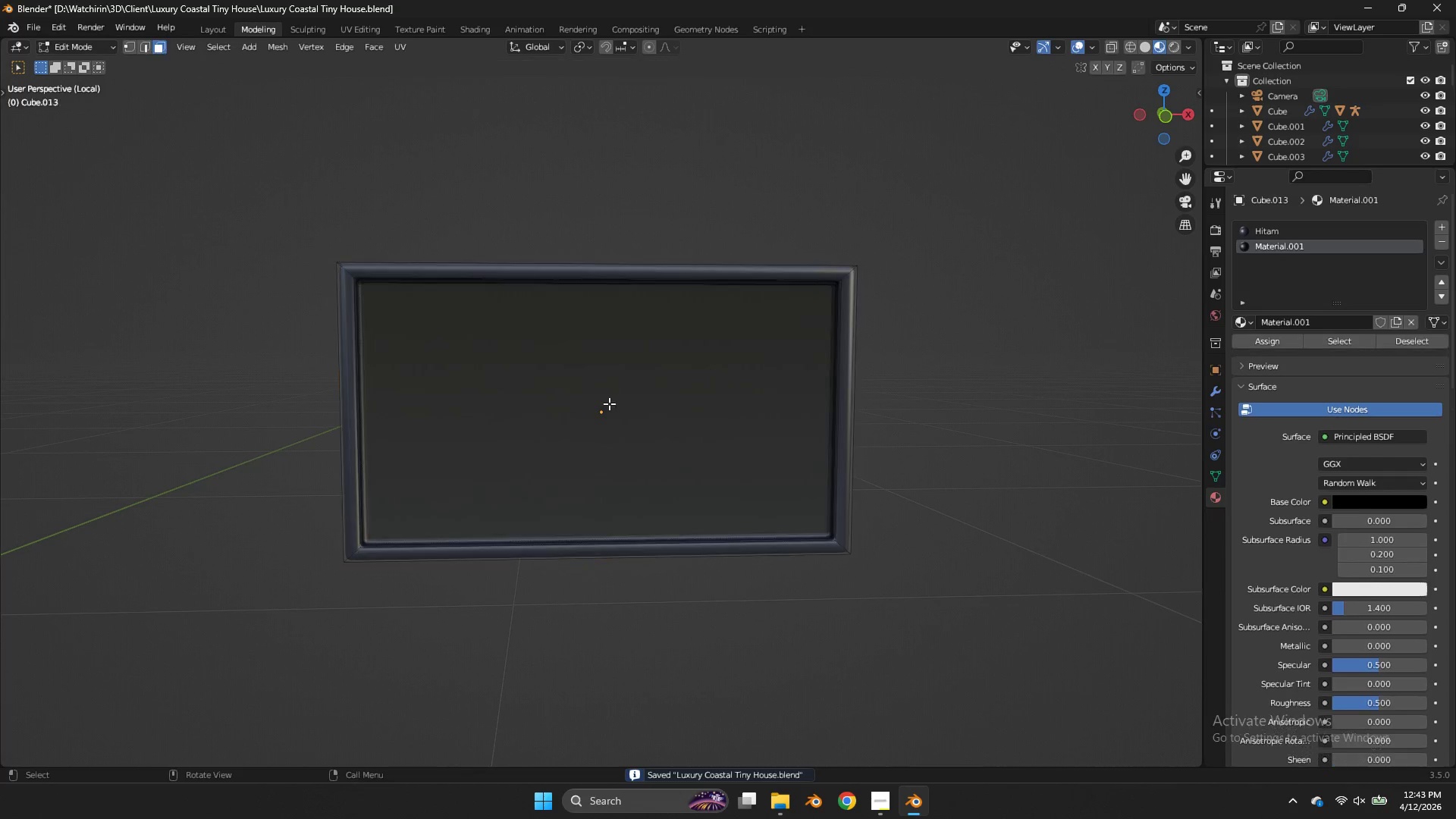 
left_click([609, 403])
 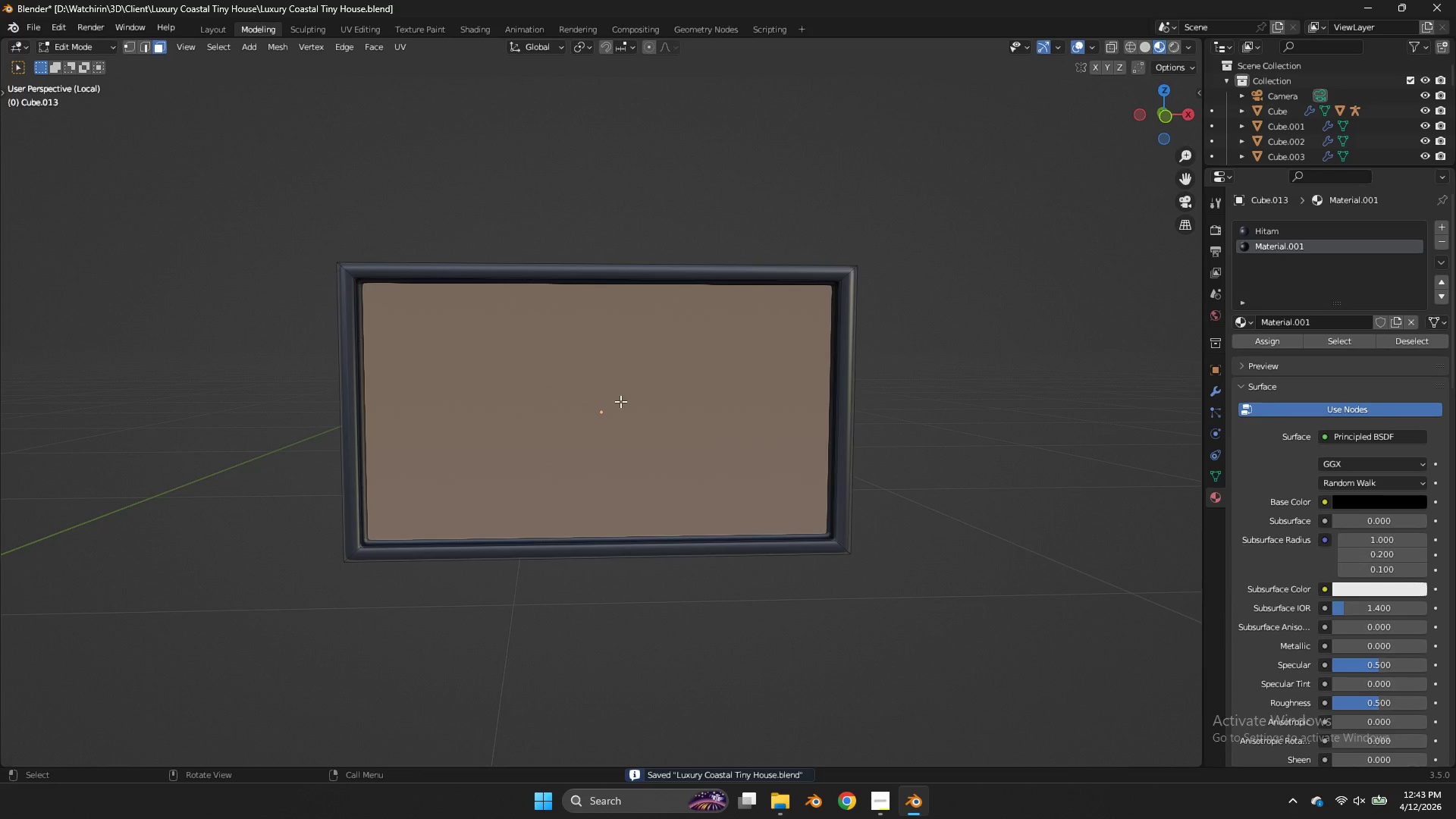 
type(E)
key(Tab)
type(zz/)
 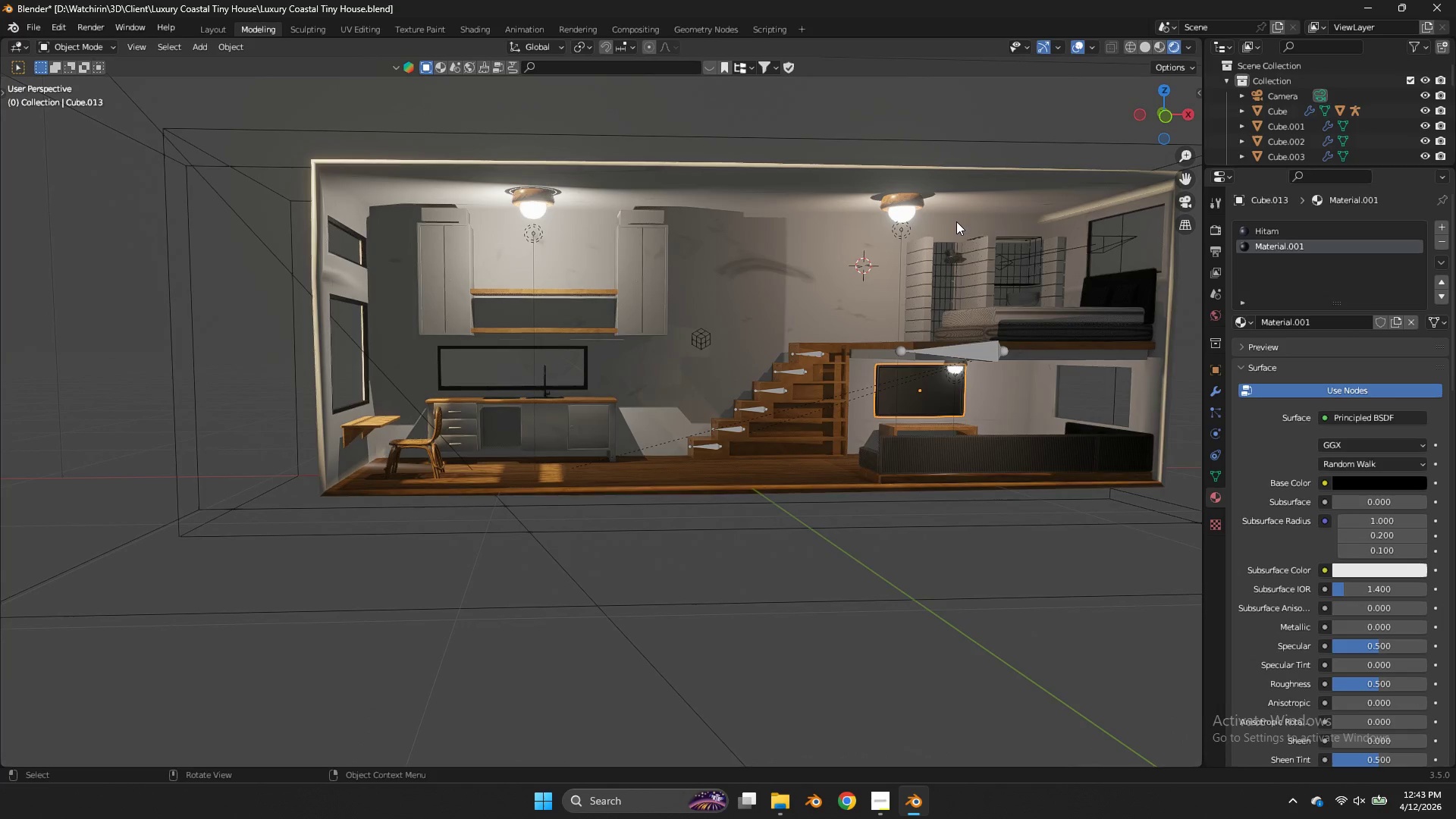 
left_click_drag(start_coordinate=[507, 264], to_coordinate=[545, 263])
 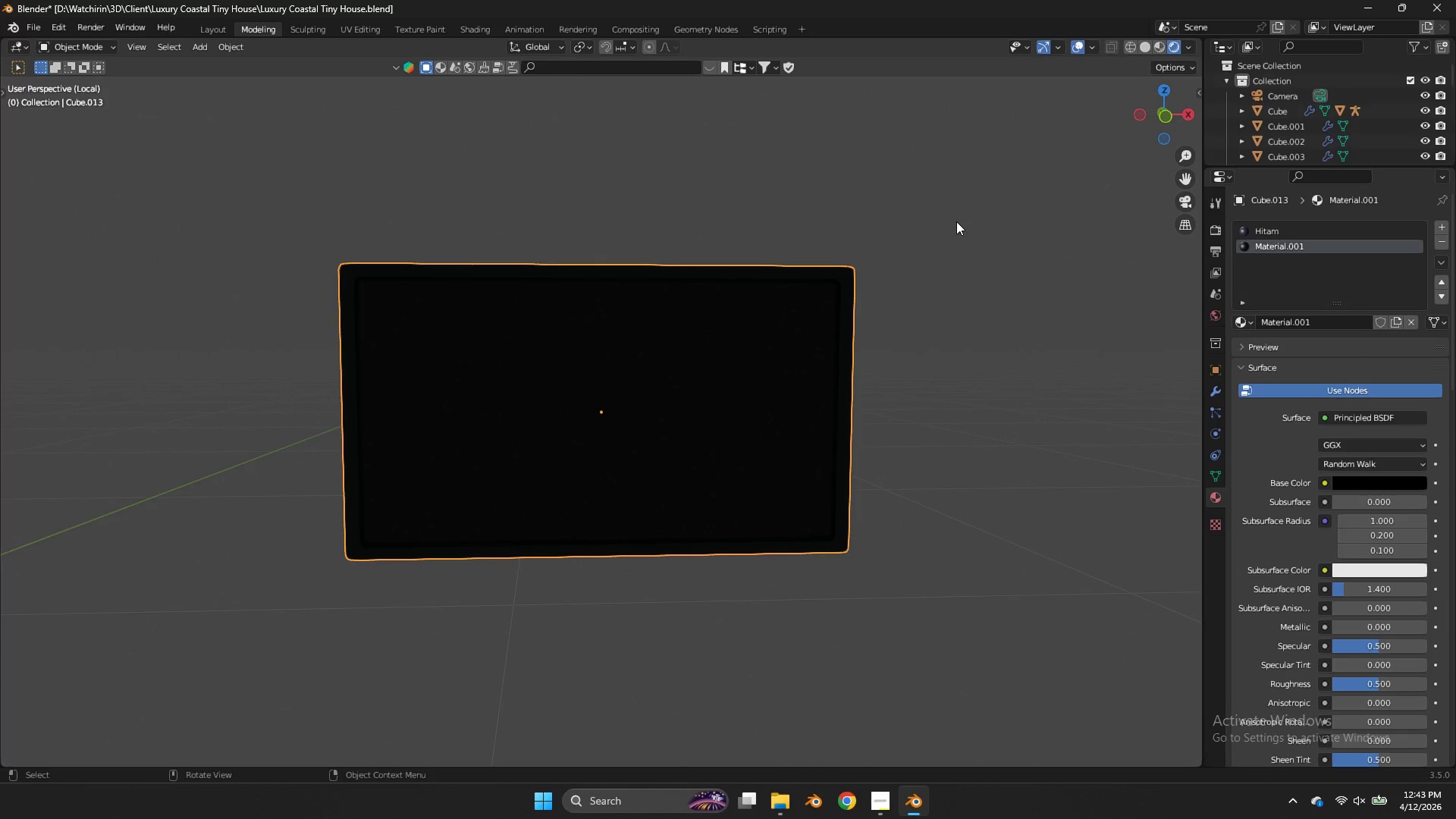 
scroll: coordinate [1003, 436], scroll_direction: up, amount: 3.0
 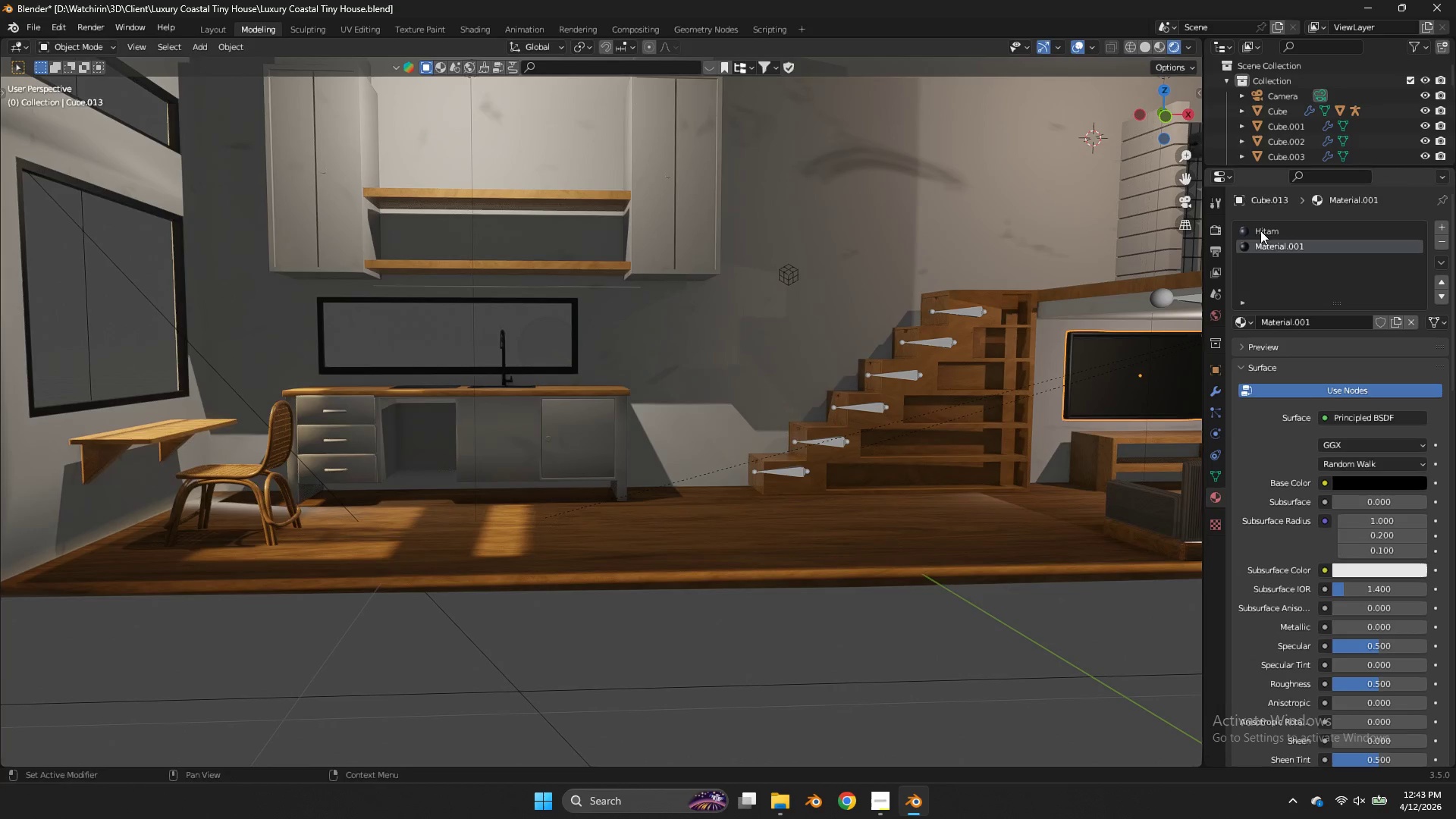 
left_click([1260, 231])
 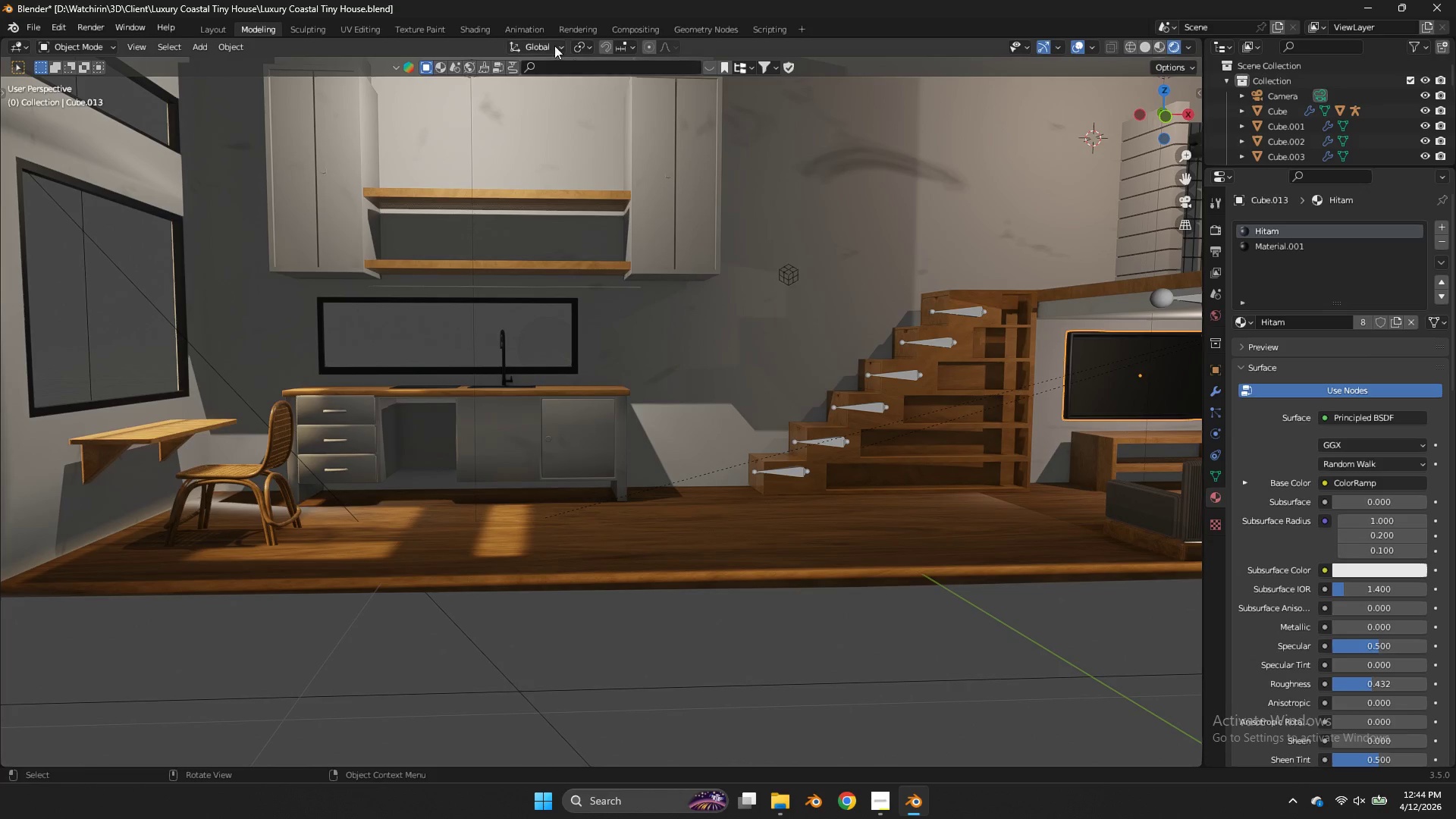 
left_click([489, 26])
 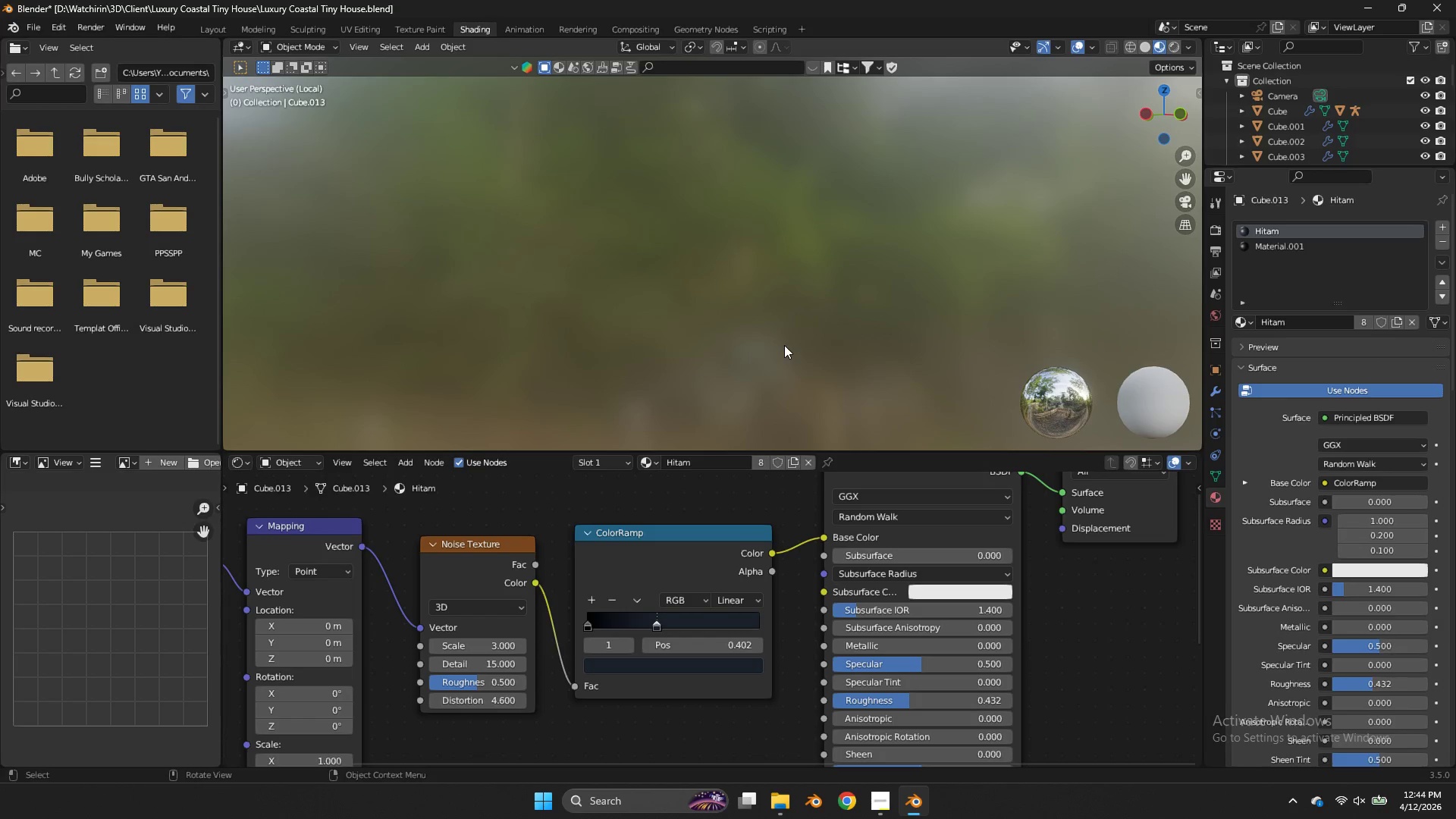 
key(NumpadDivide)
 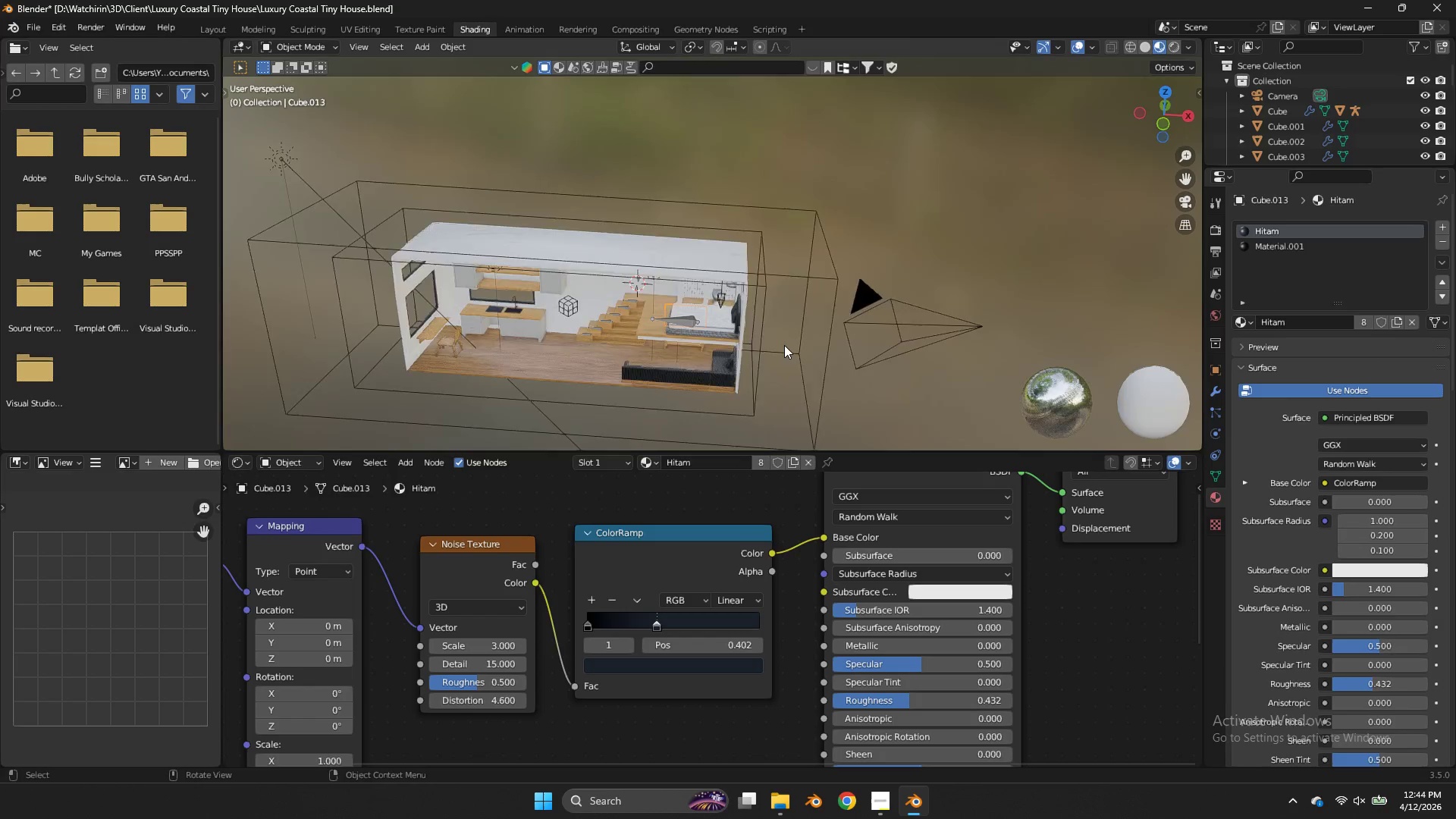 
key(NumpadDivide)
 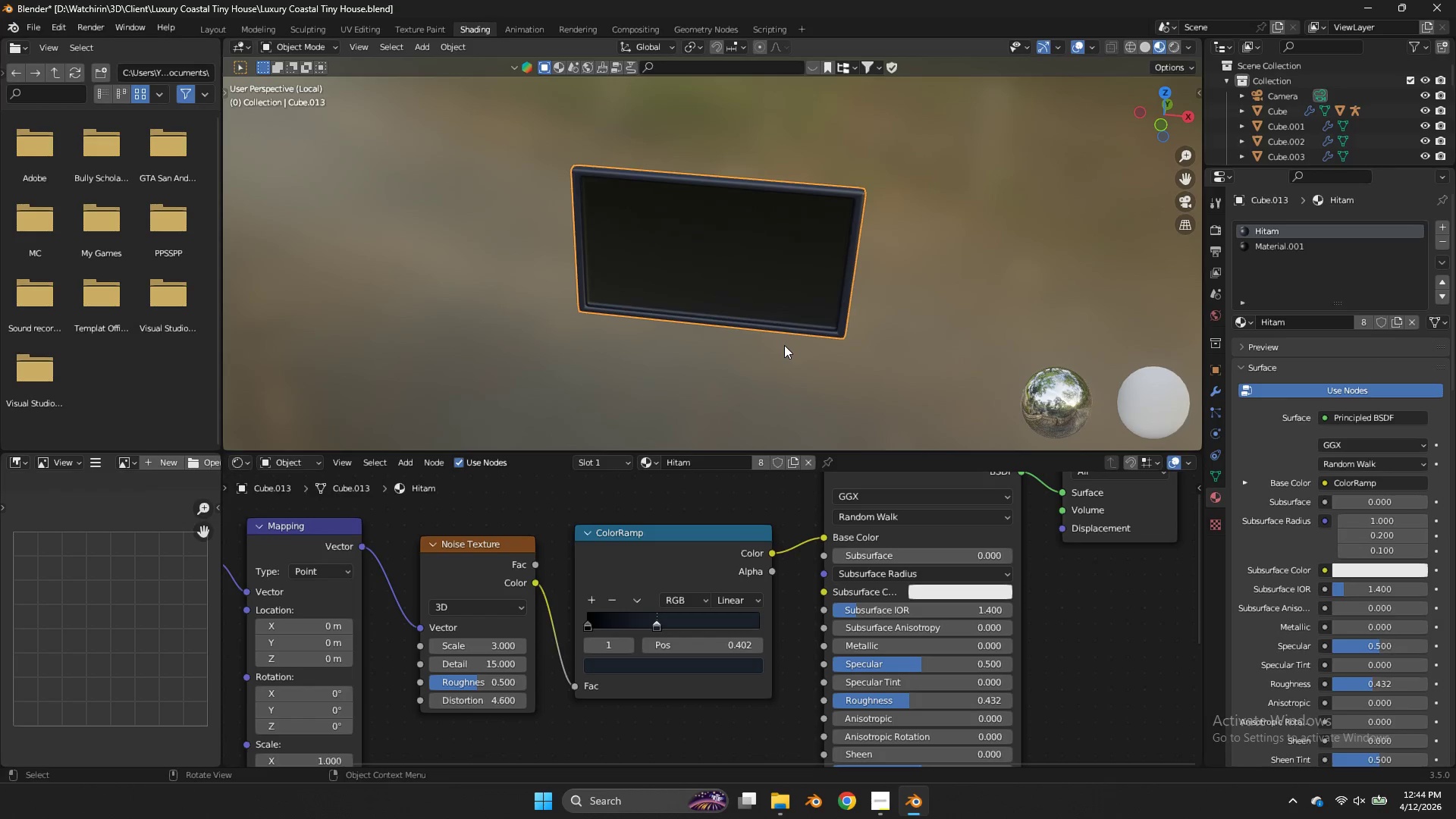 
scroll: coordinate [784, 345], scroll_direction: up, amount: 4.0
 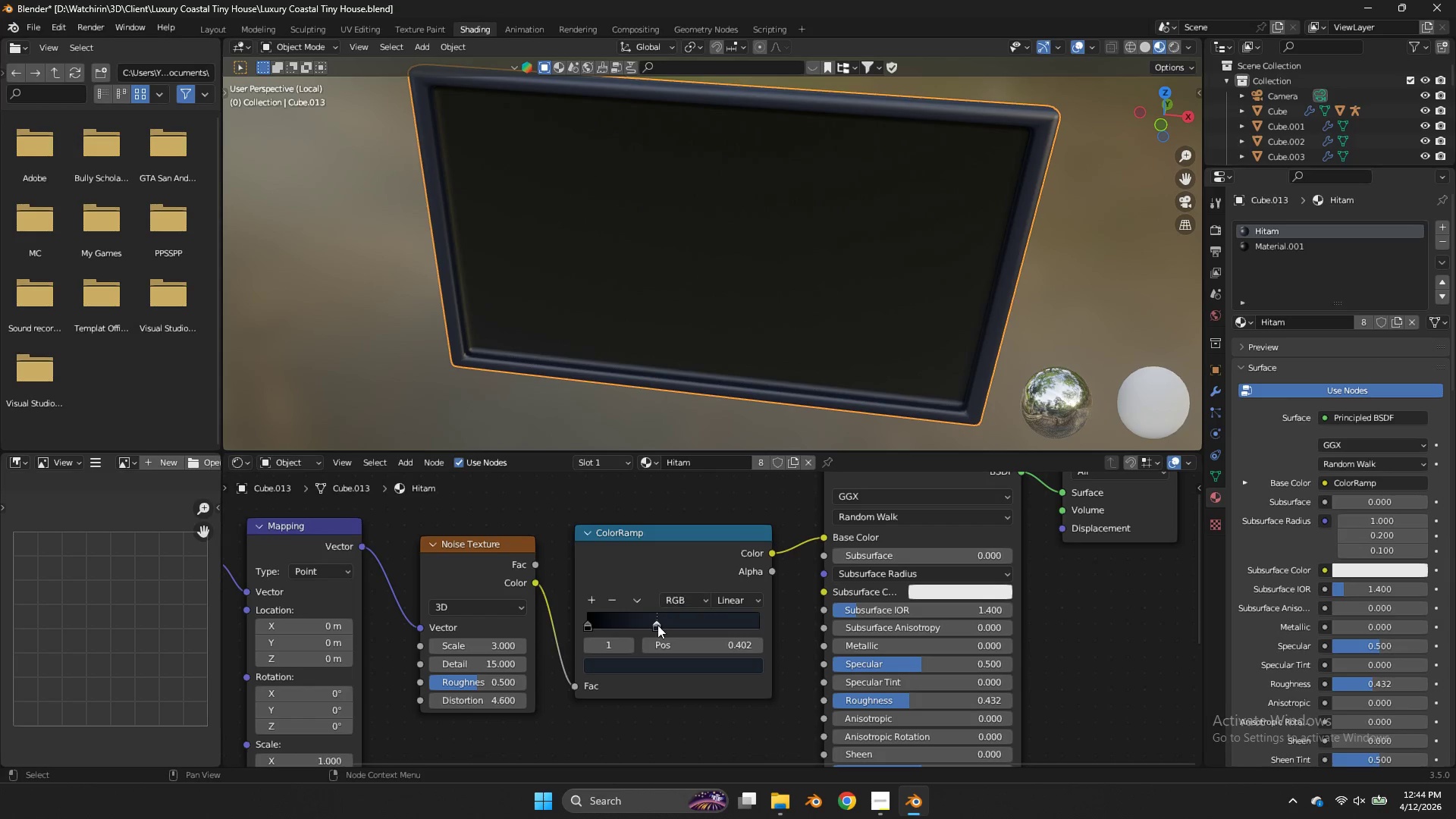 
left_click([655, 626])
 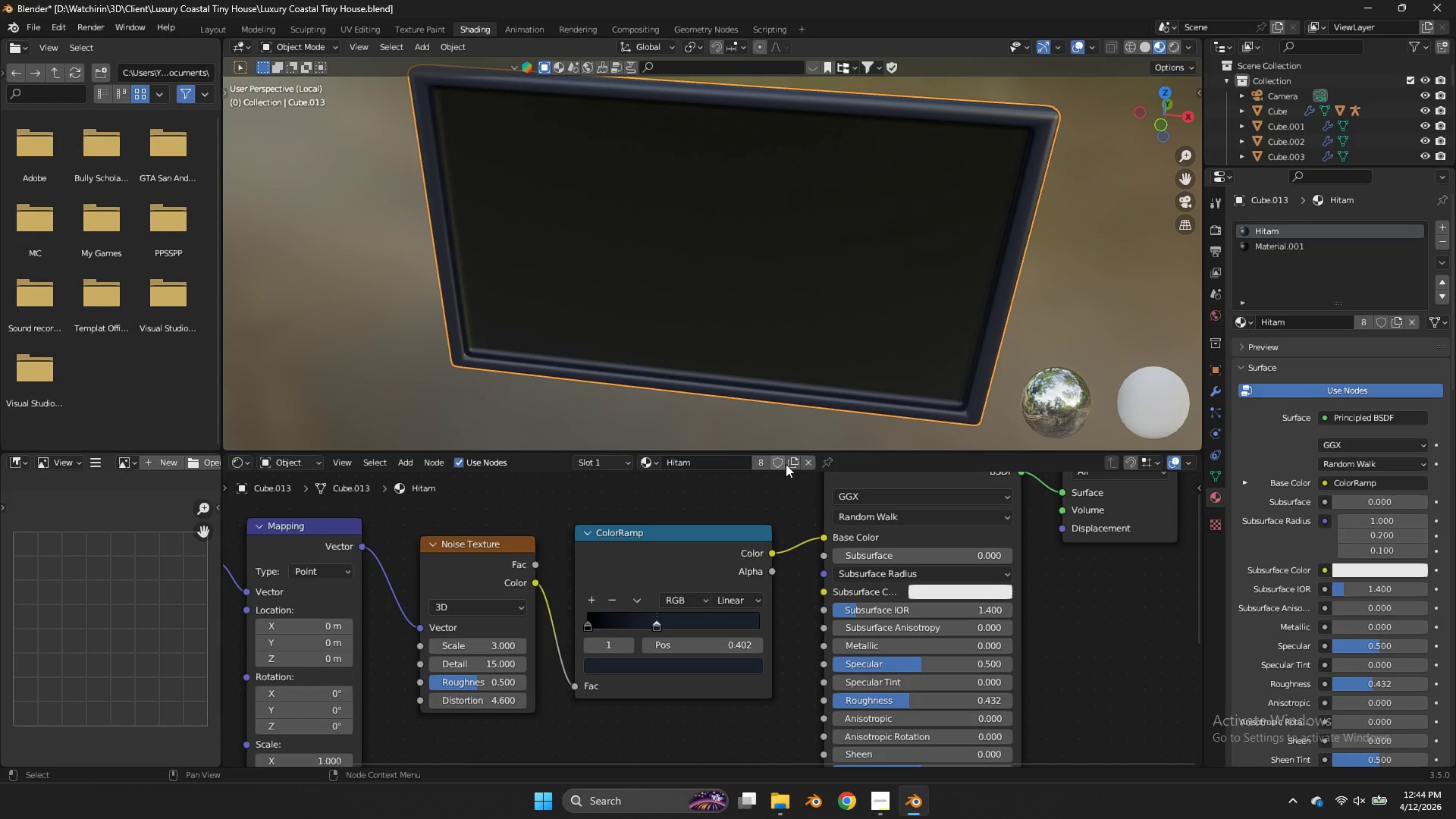 
left_click([789, 463])
 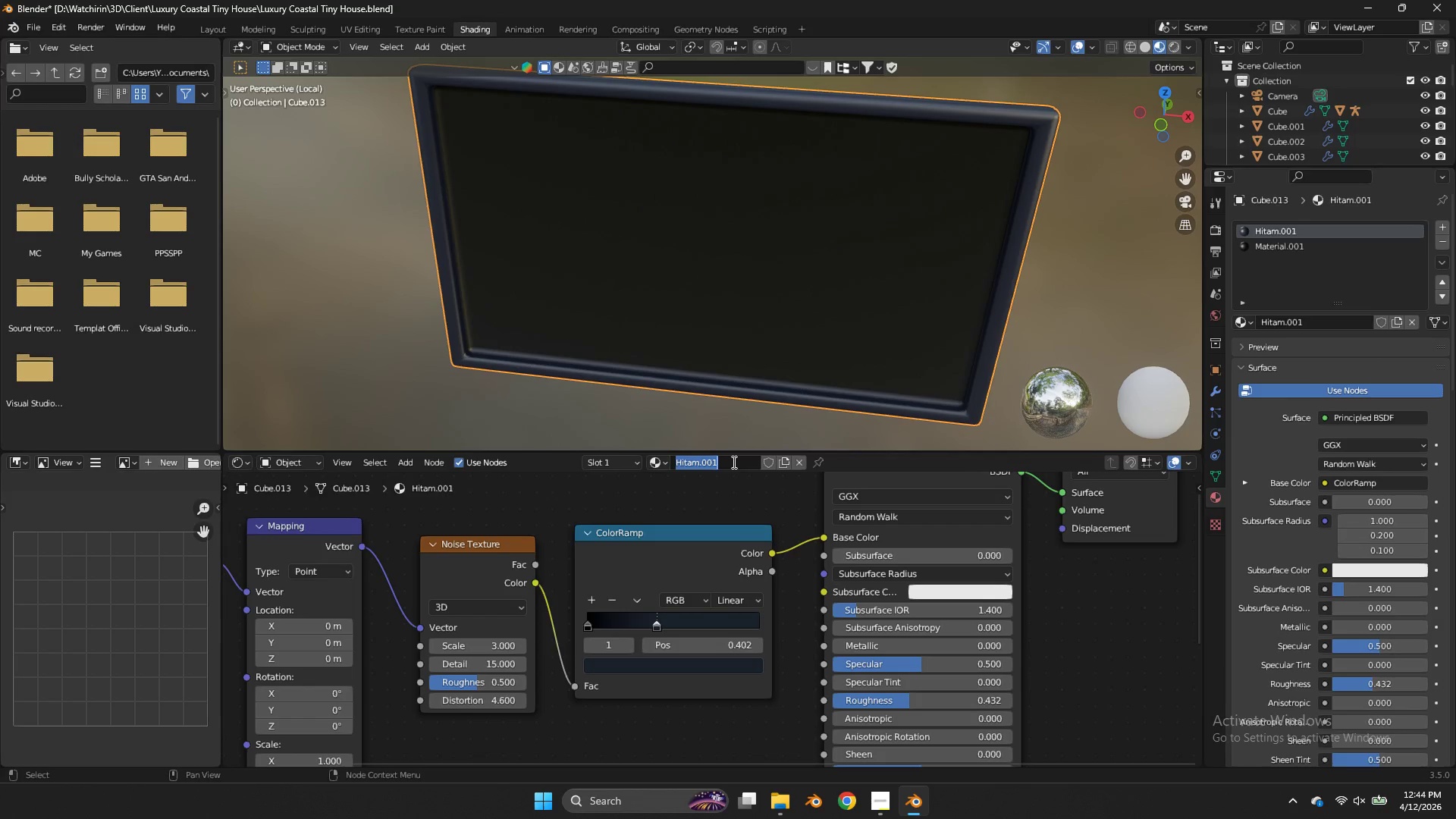 
type(Tv)
 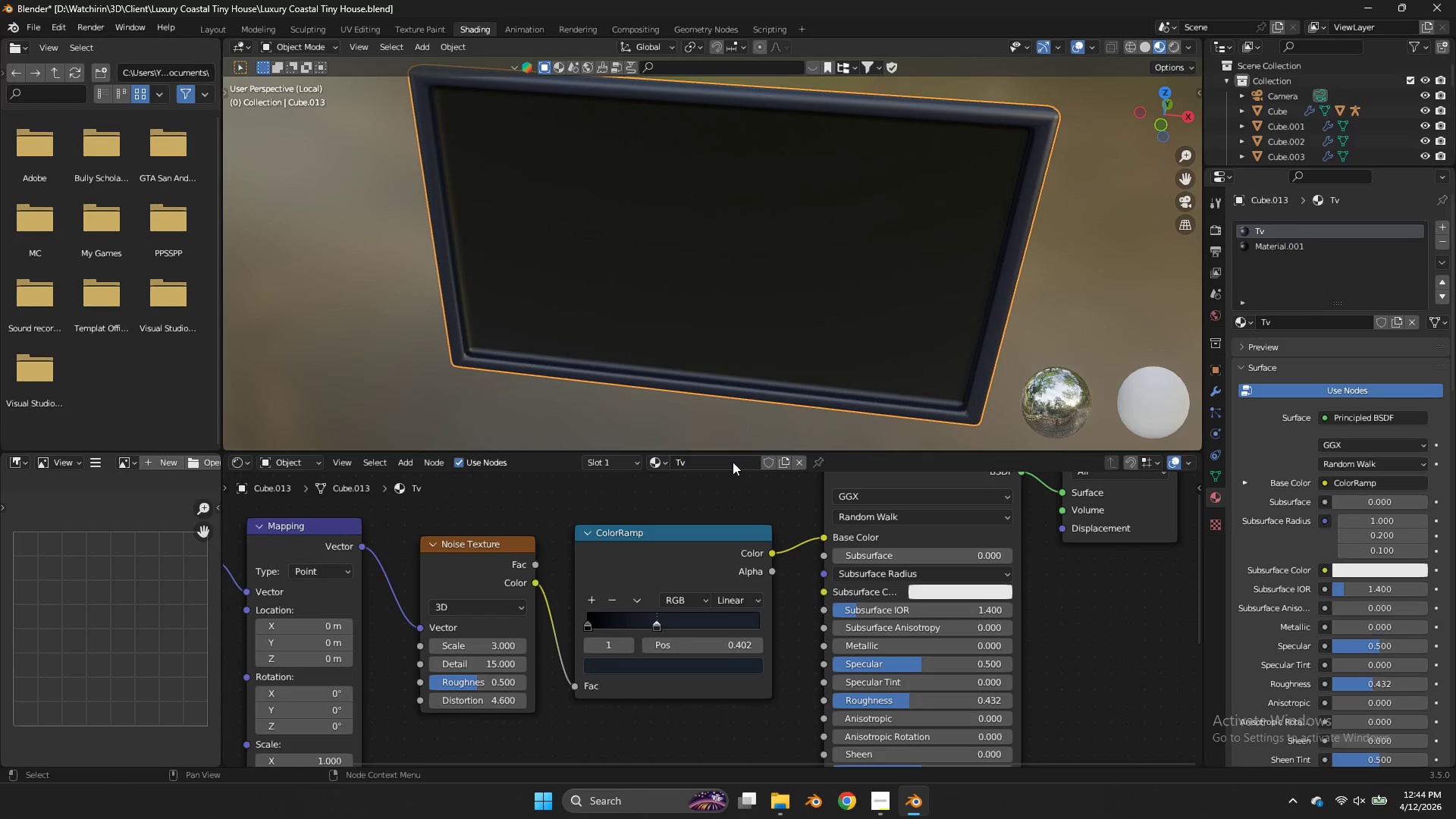 
key(Enter)
 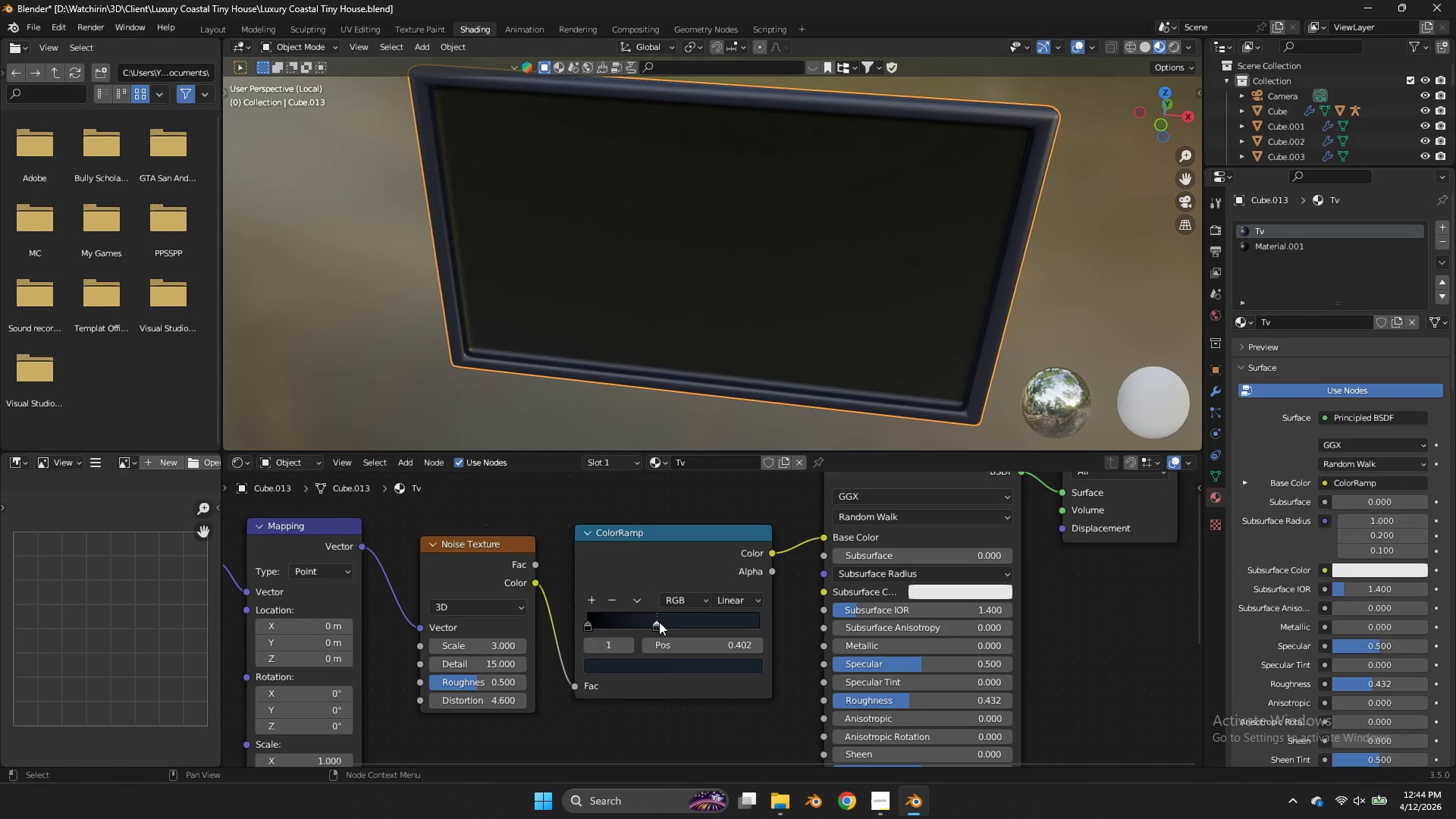 
double_click([664, 670])
 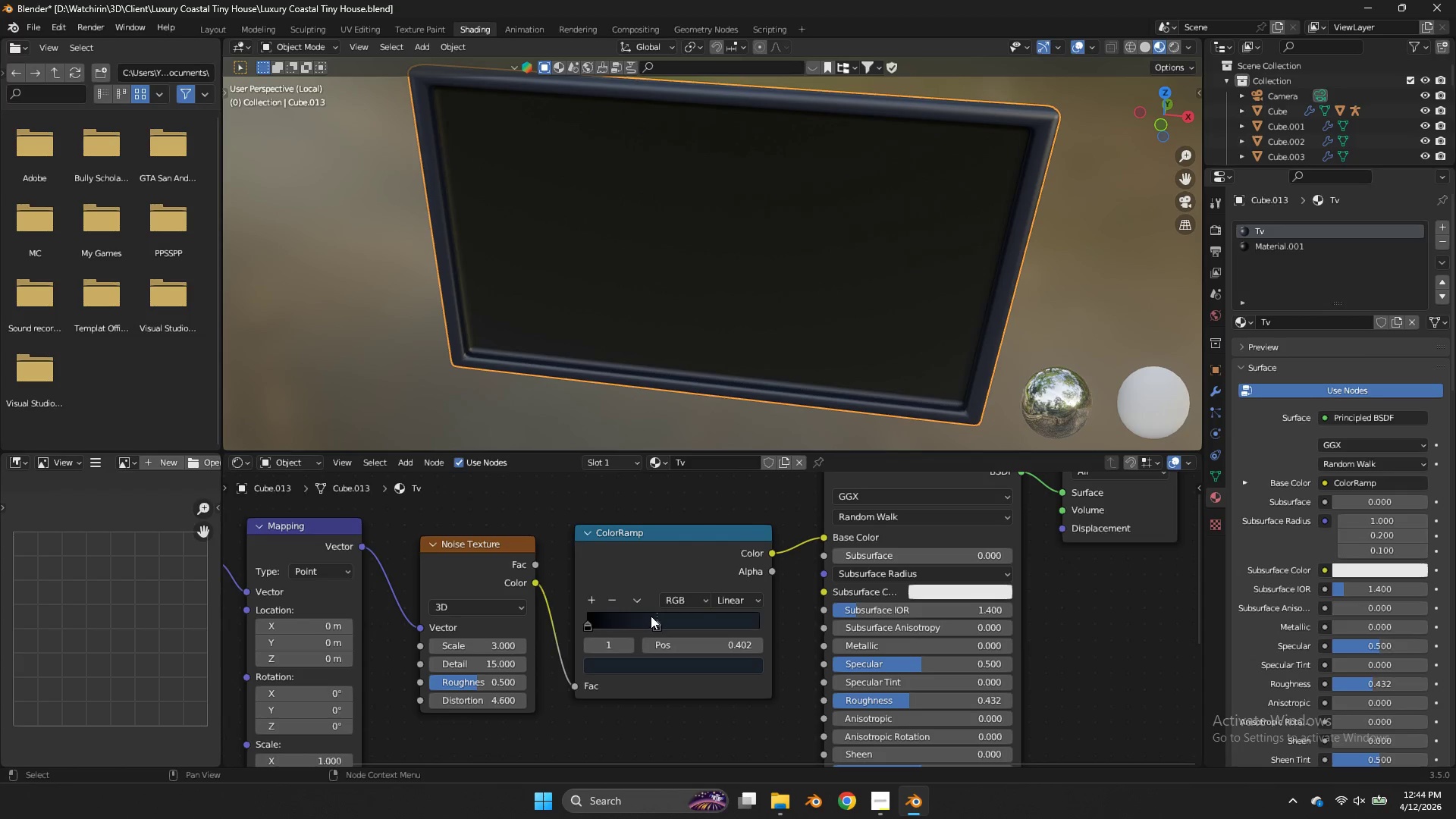 
left_click([652, 616])
 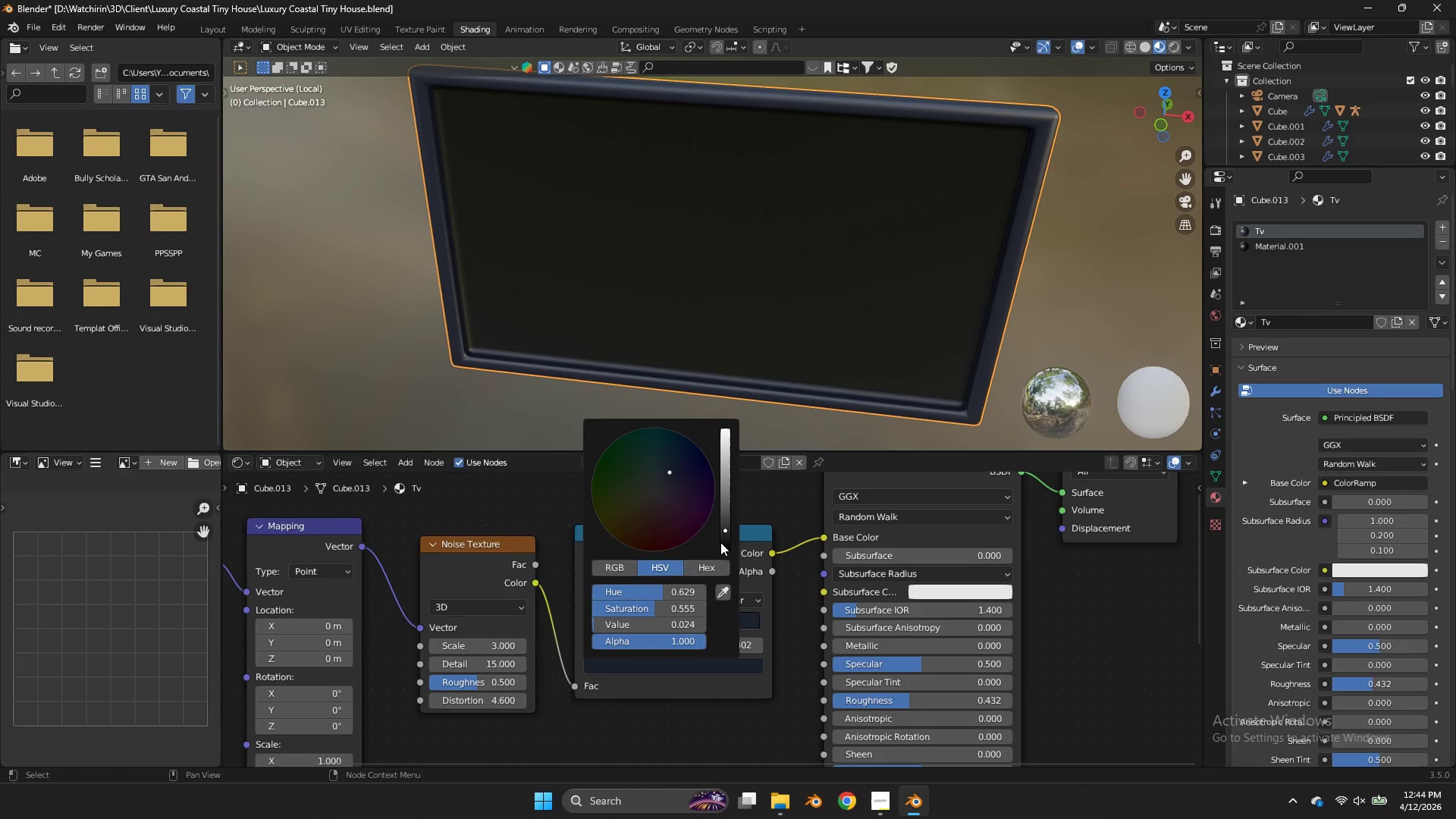 
left_click_drag(start_coordinate=[723, 529], to_coordinate=[730, 329])
 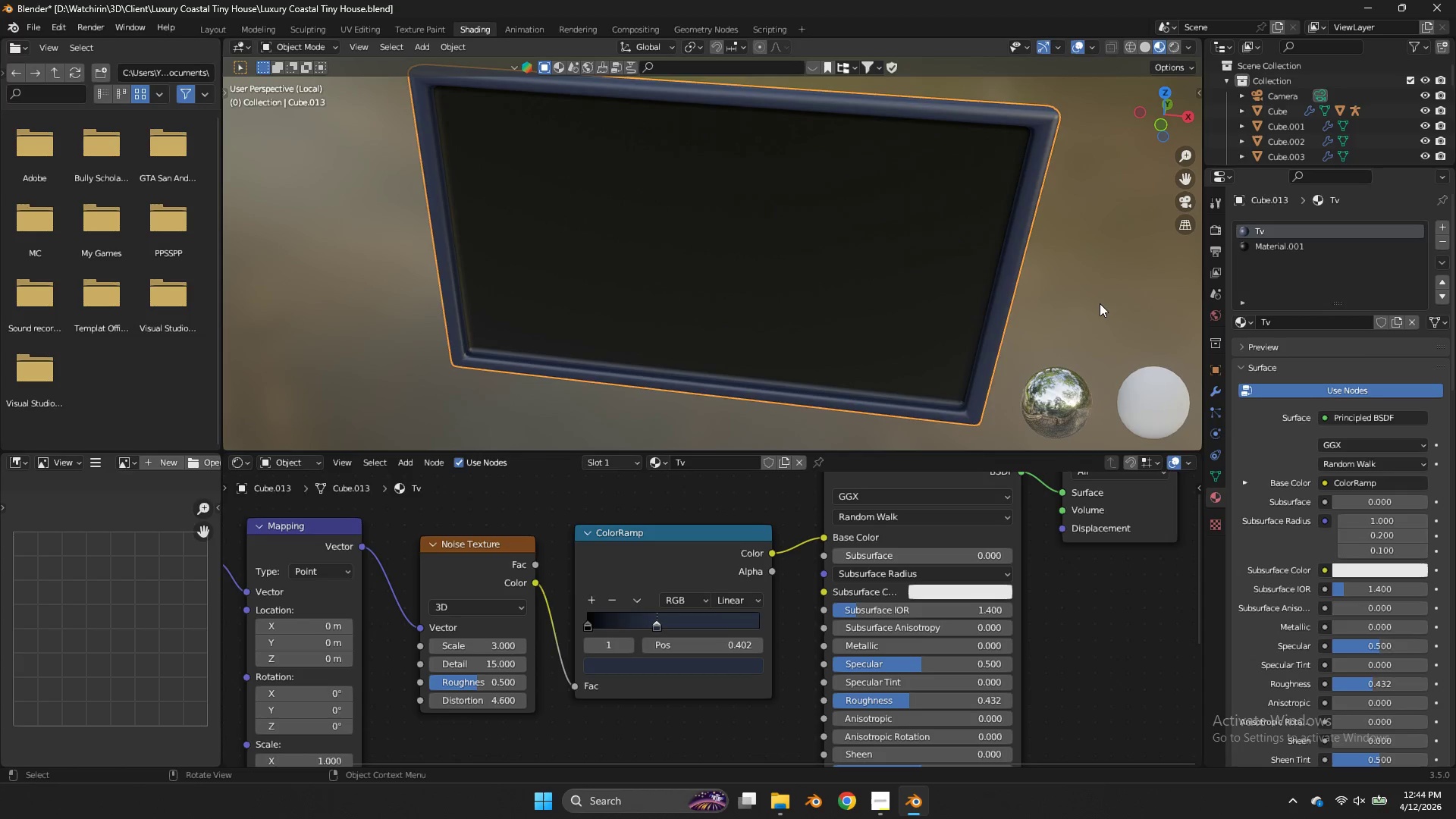 
left_click([1100, 303])
 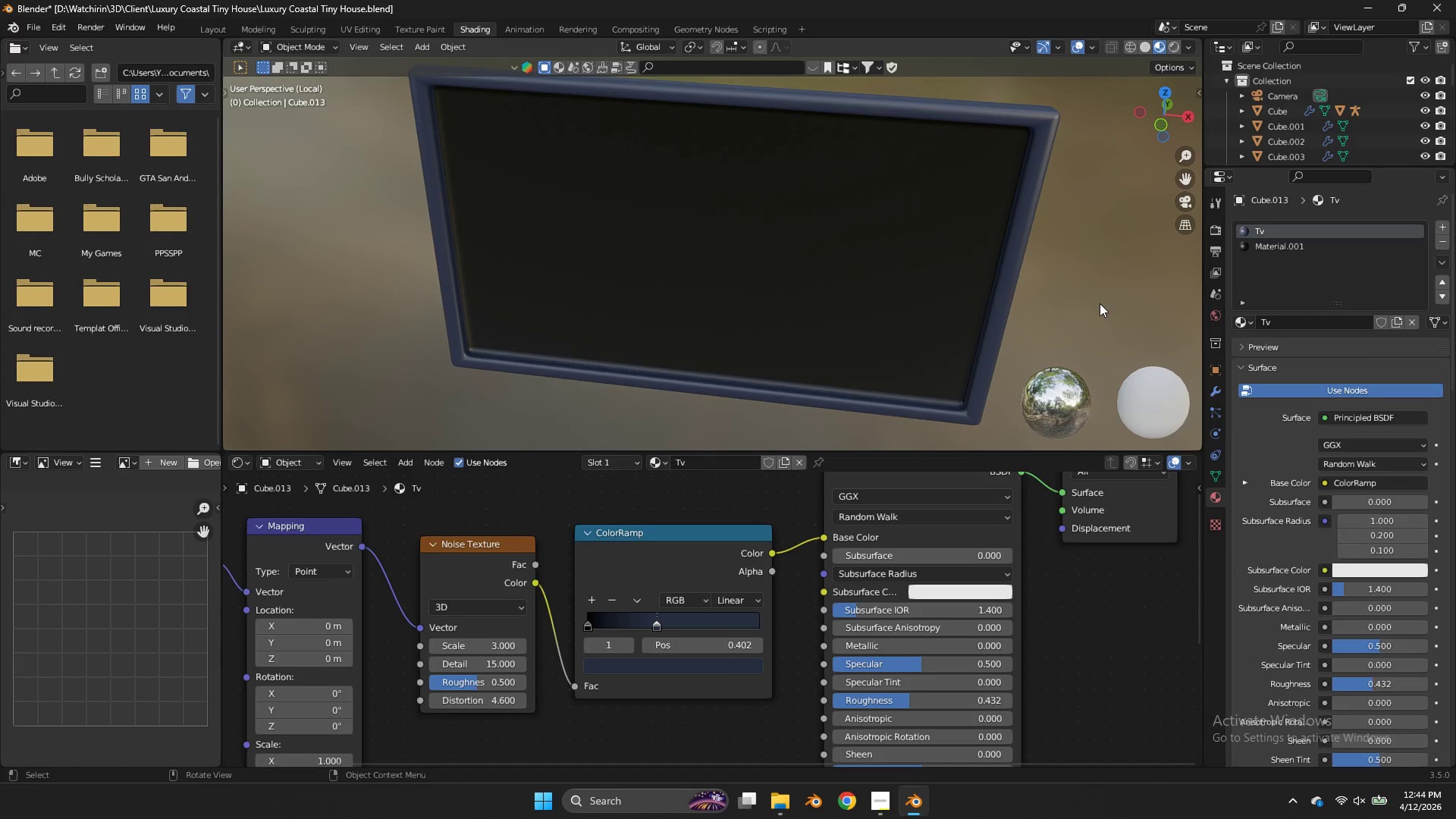 
key(Control+S)
 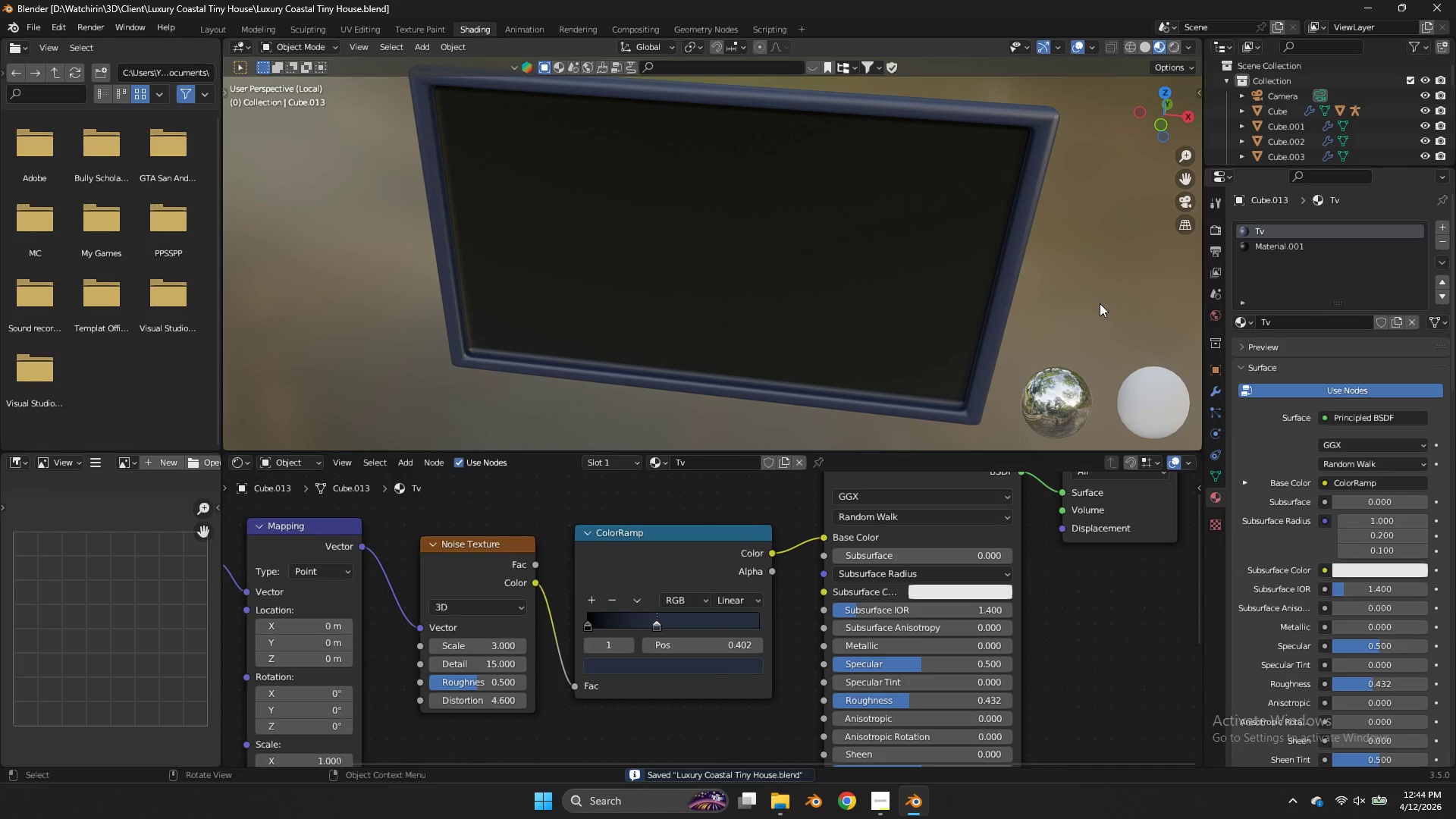 
key(Tab)
 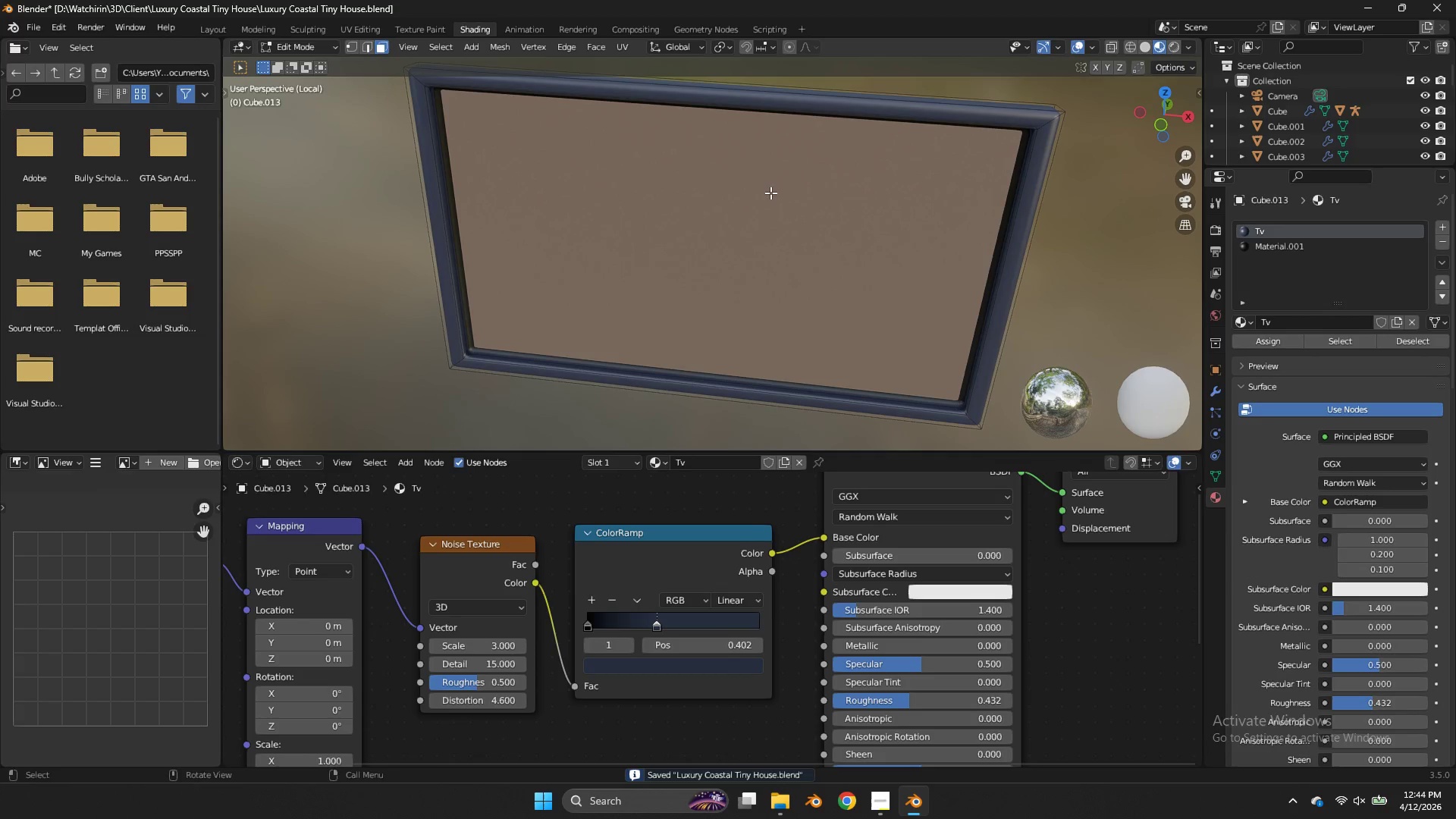 
key(Control+R)
 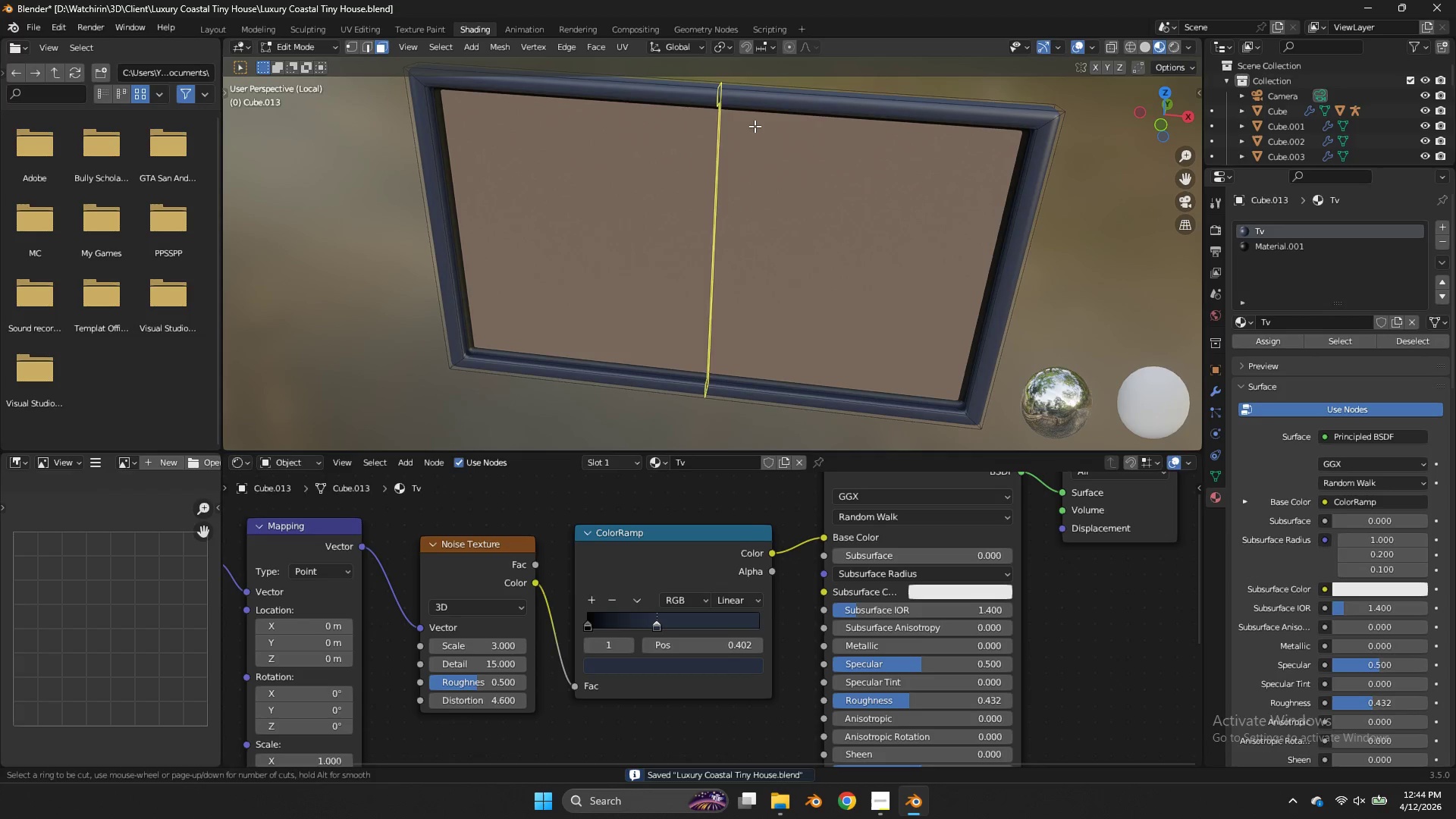 
scroll: coordinate [755, 126], scroll_direction: up, amount: 1.0
 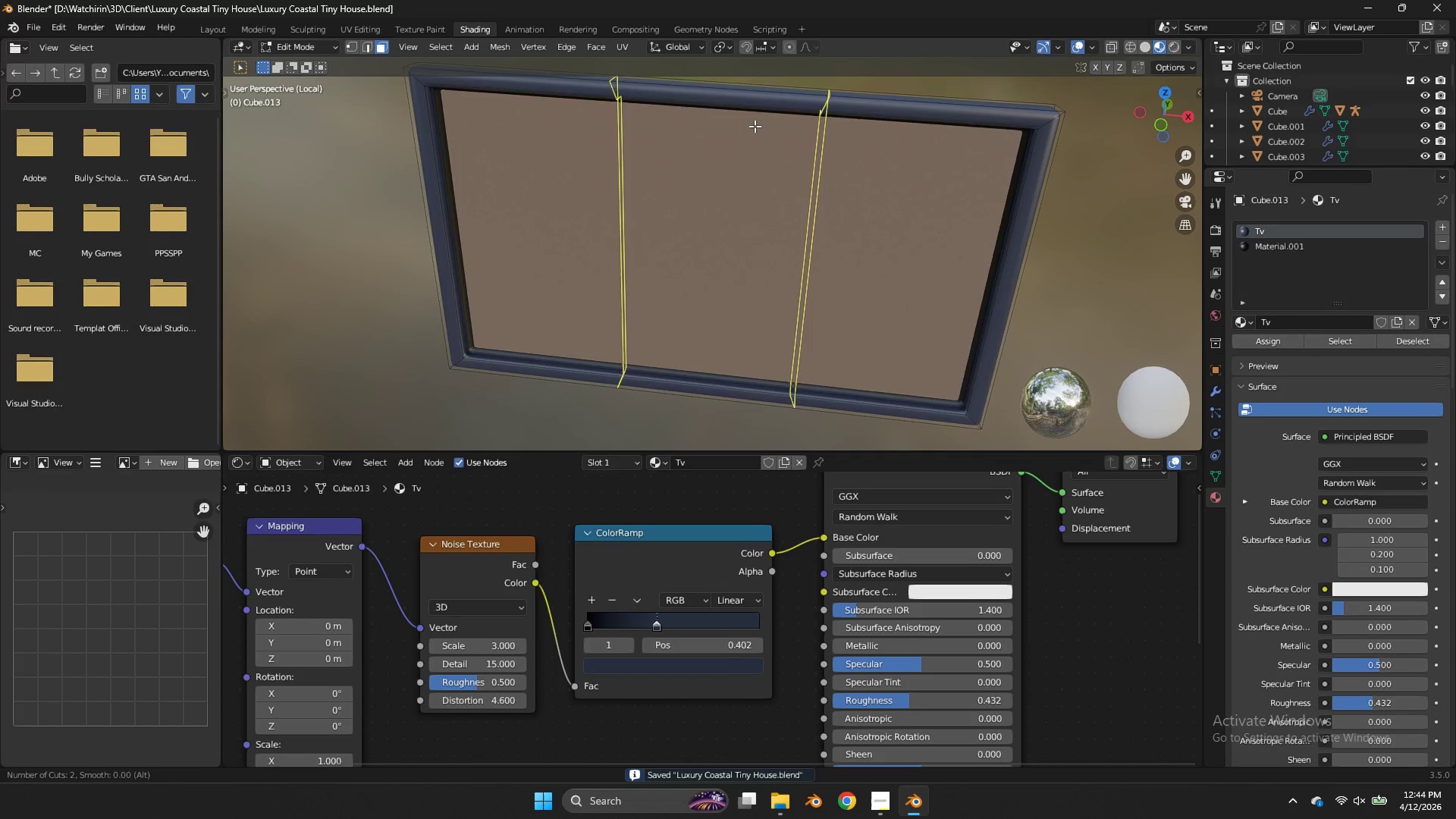 
left_click([755, 126])
 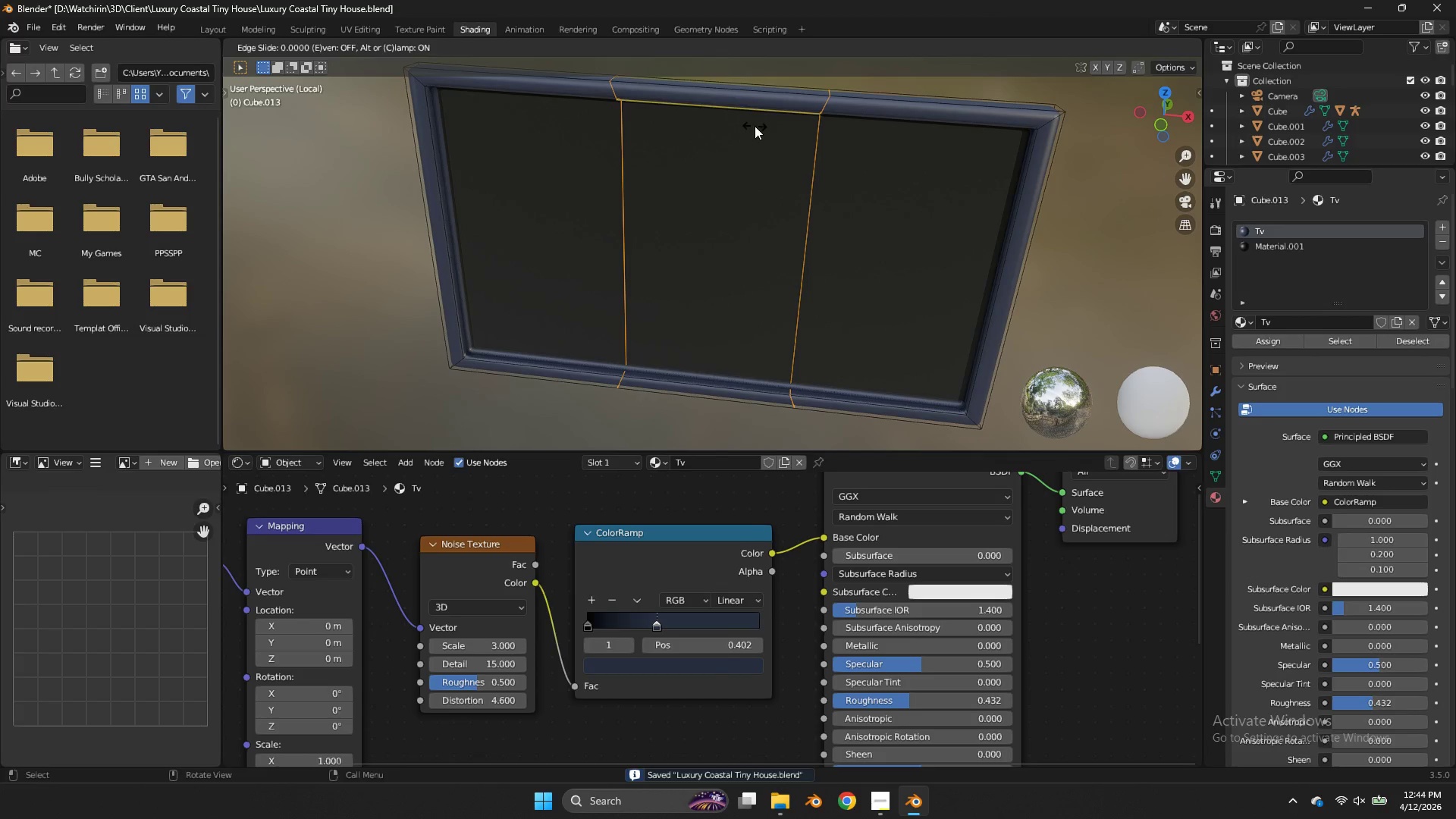 
right_click([755, 126])
 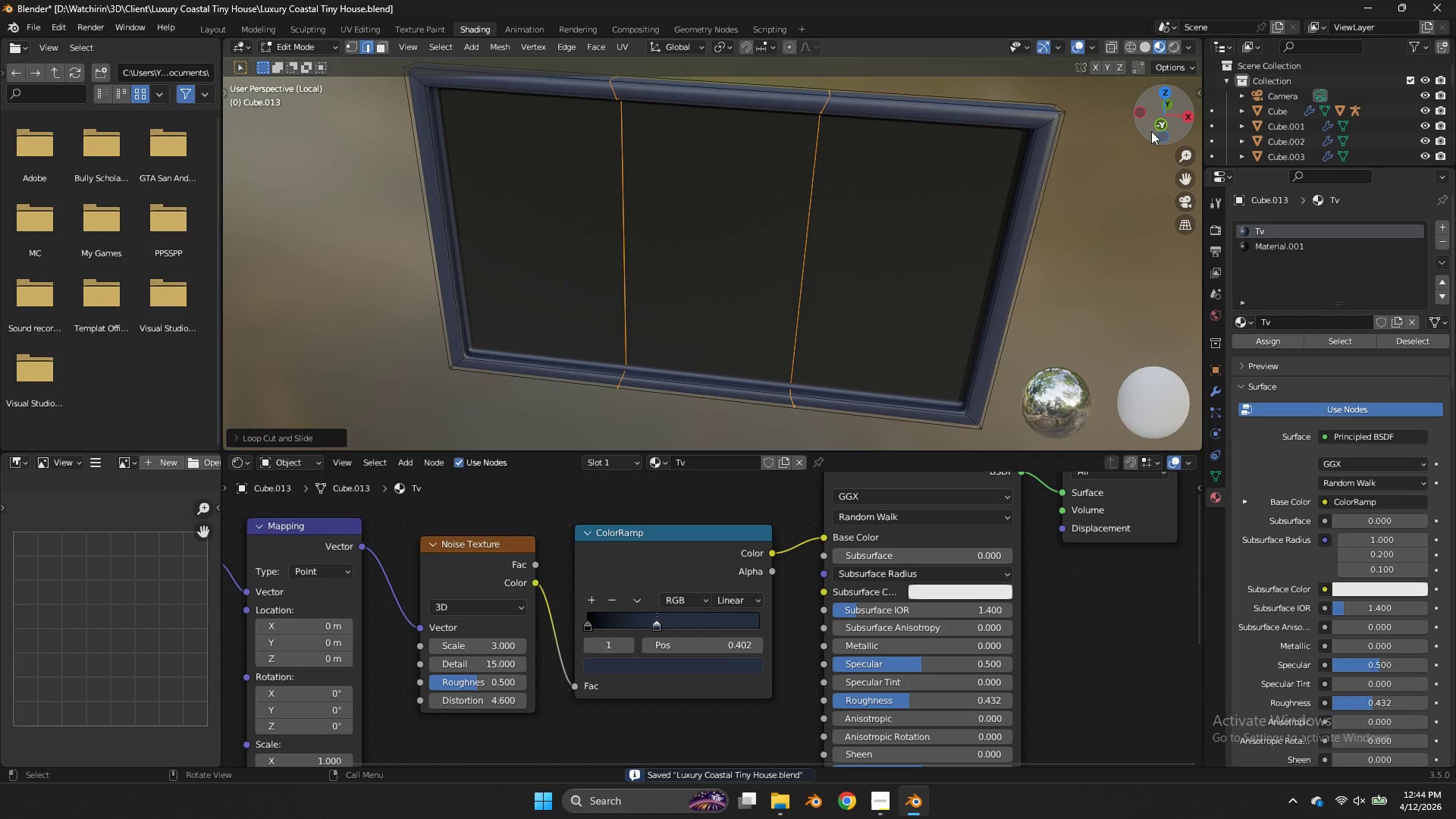 
left_click([1151, 131])
 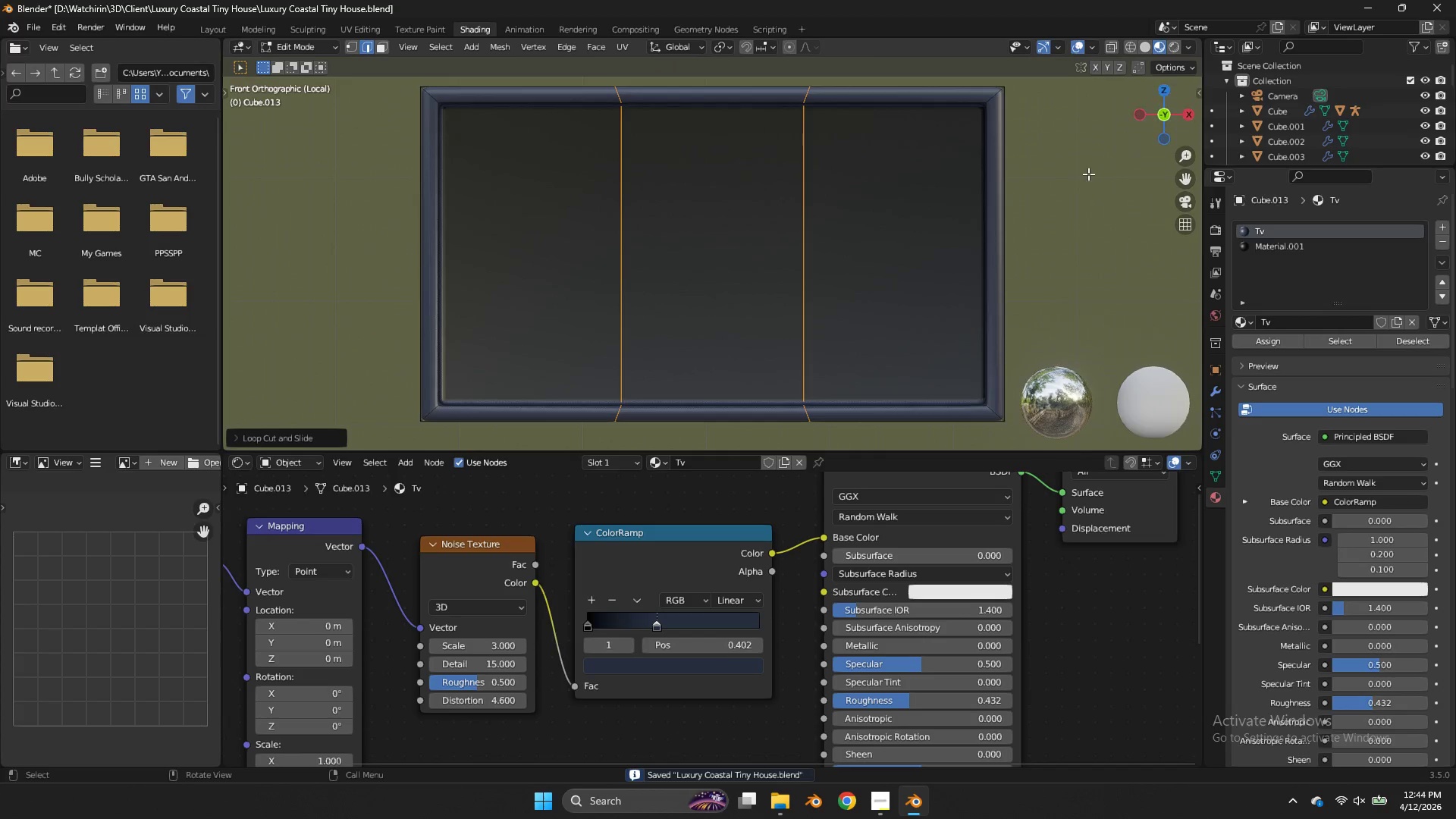 
type(sx)
 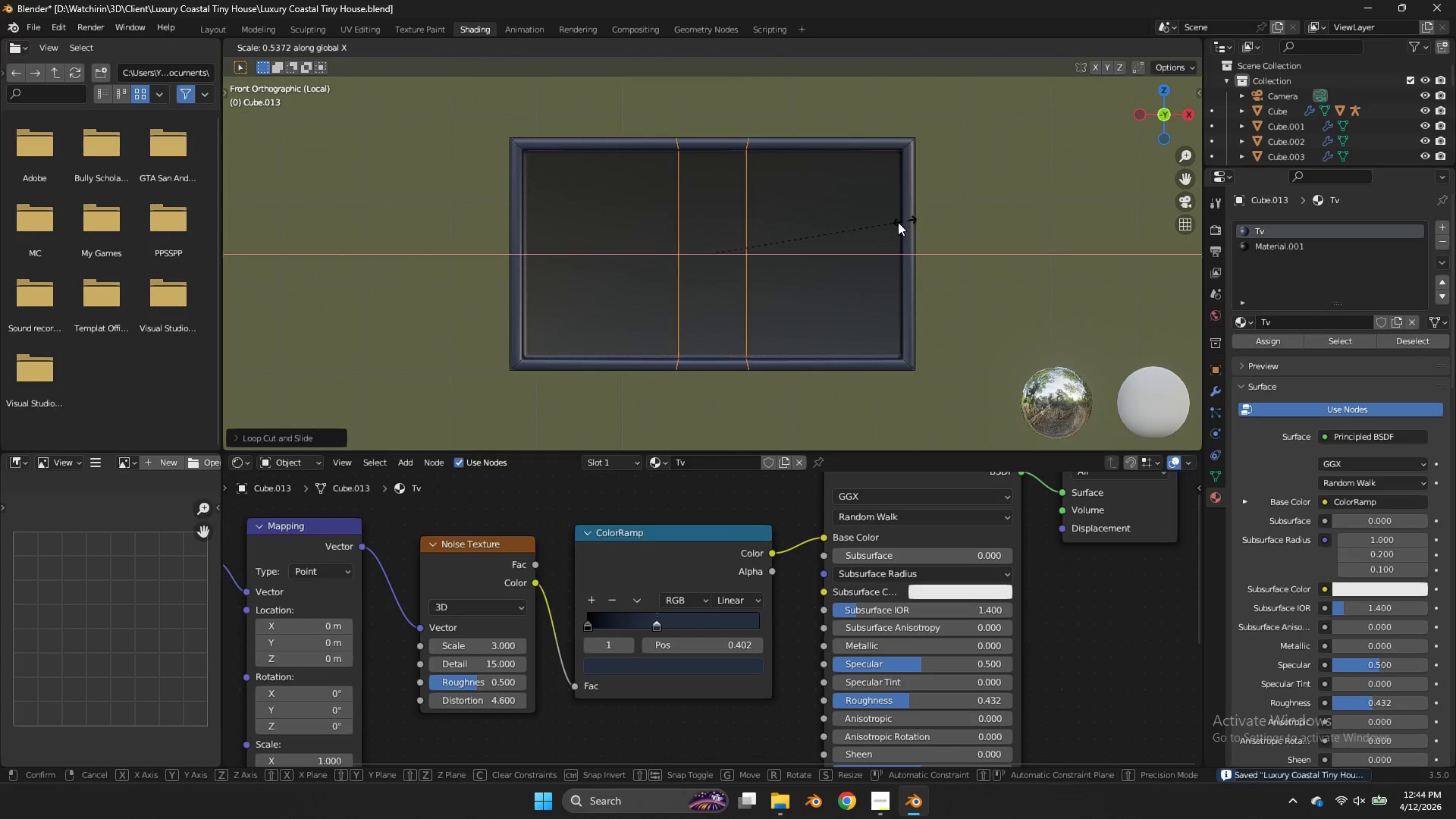 
scroll: coordinate [1088, 174], scroll_direction: down, amount: 2.0
 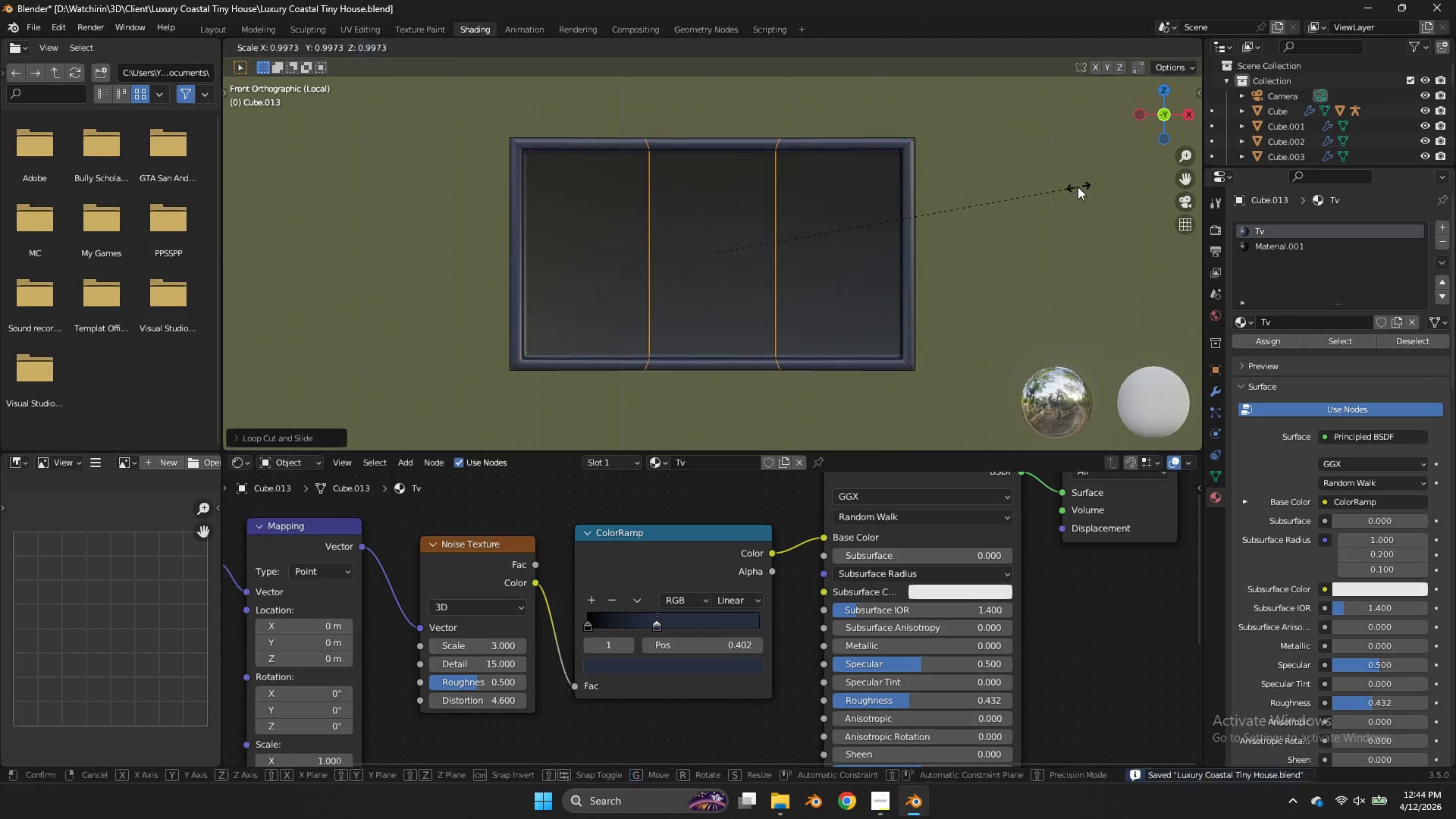 
left_click([885, 223])
 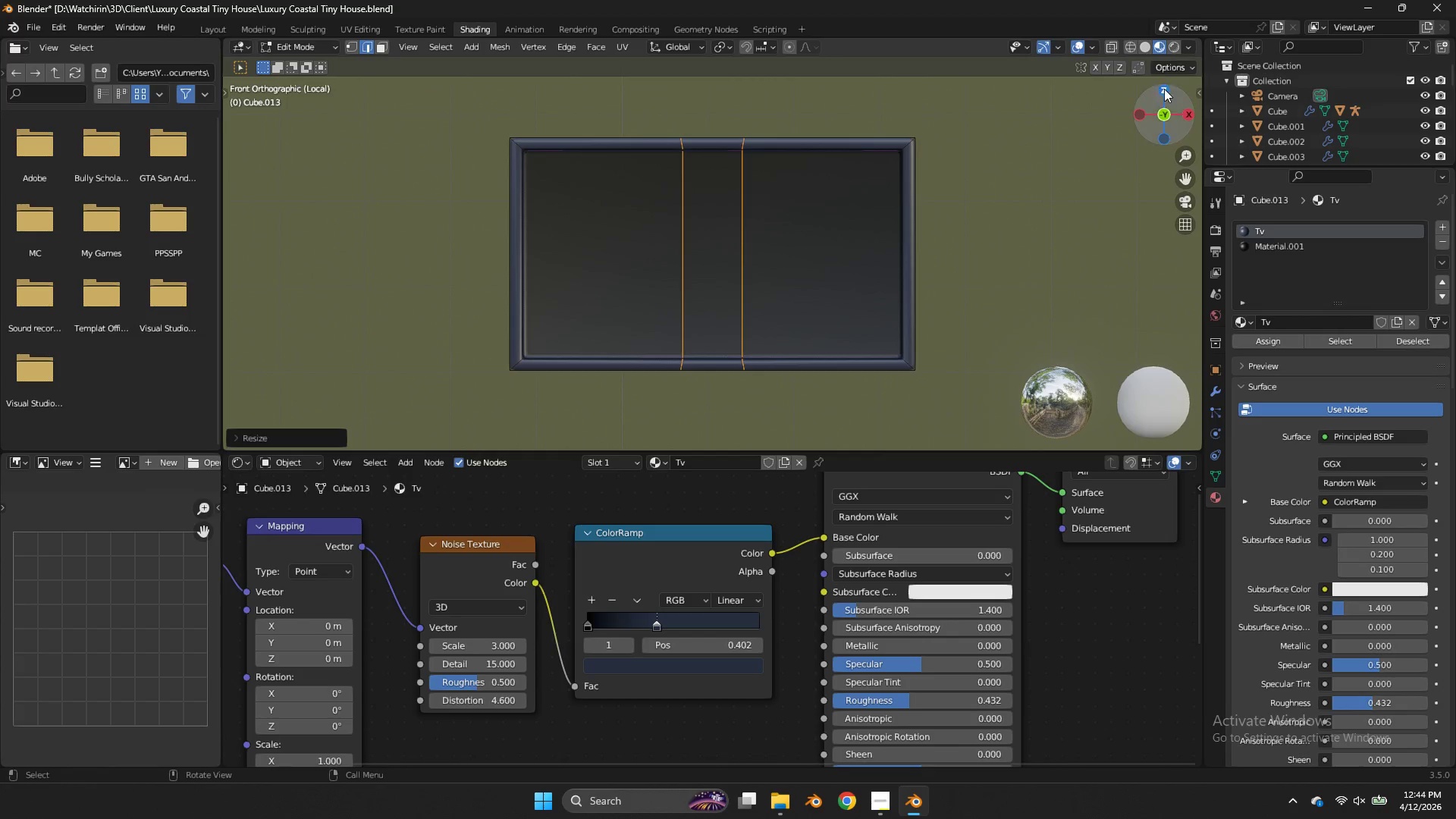 
left_click_drag(start_coordinate=[1164, 99], to_coordinate=[1164, 423])
 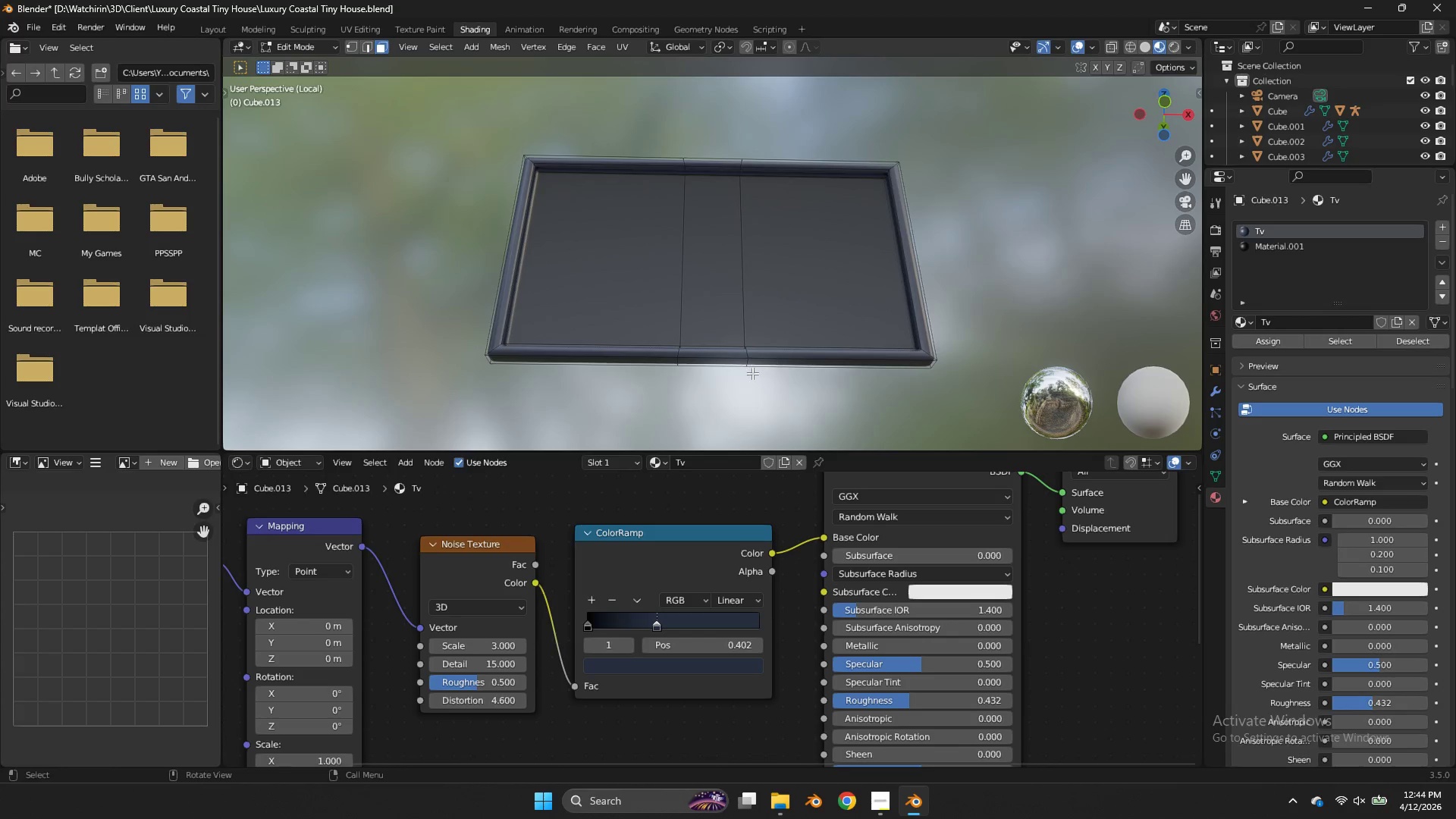 
left_click([717, 362])
 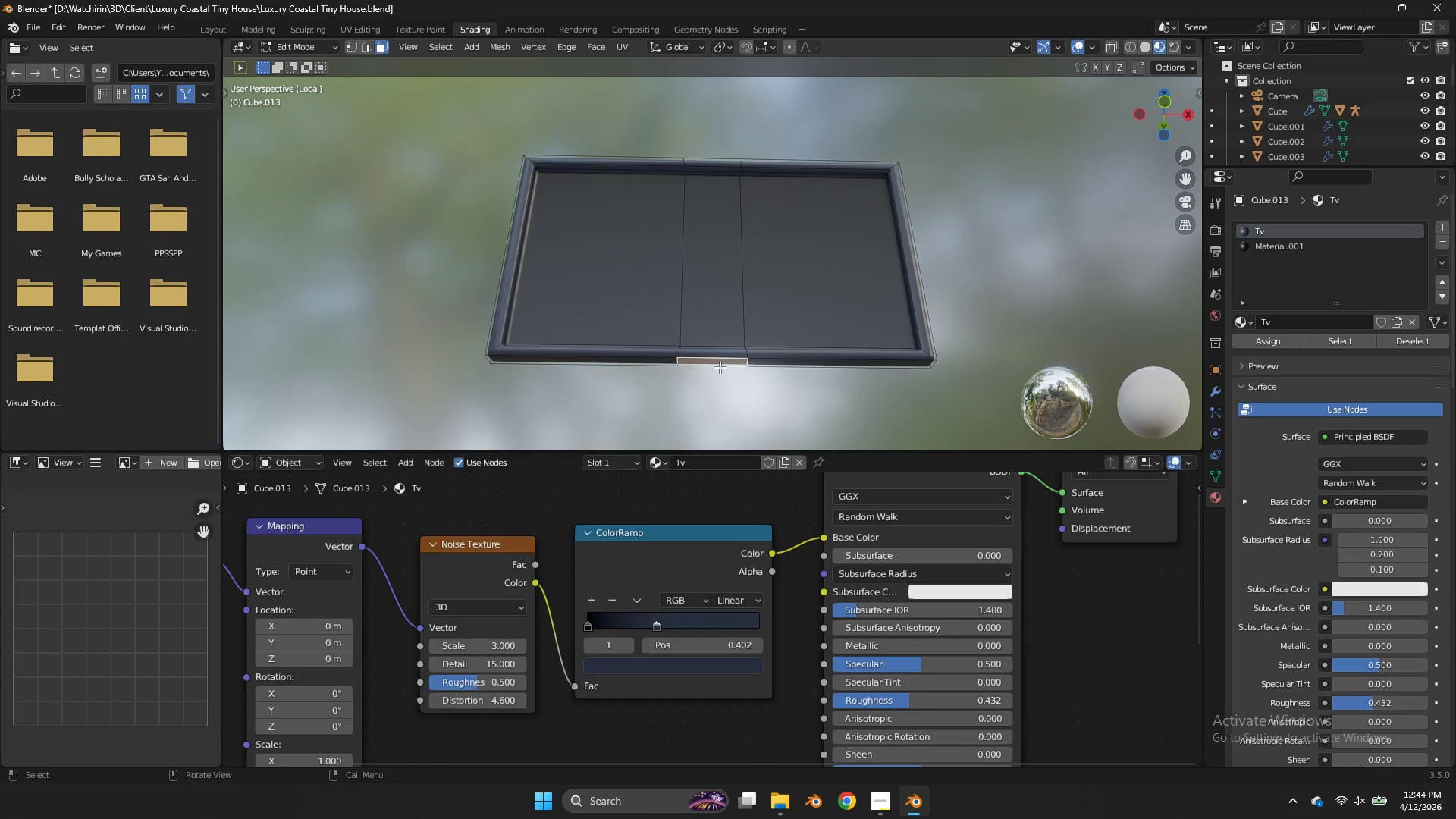 
key(E)
 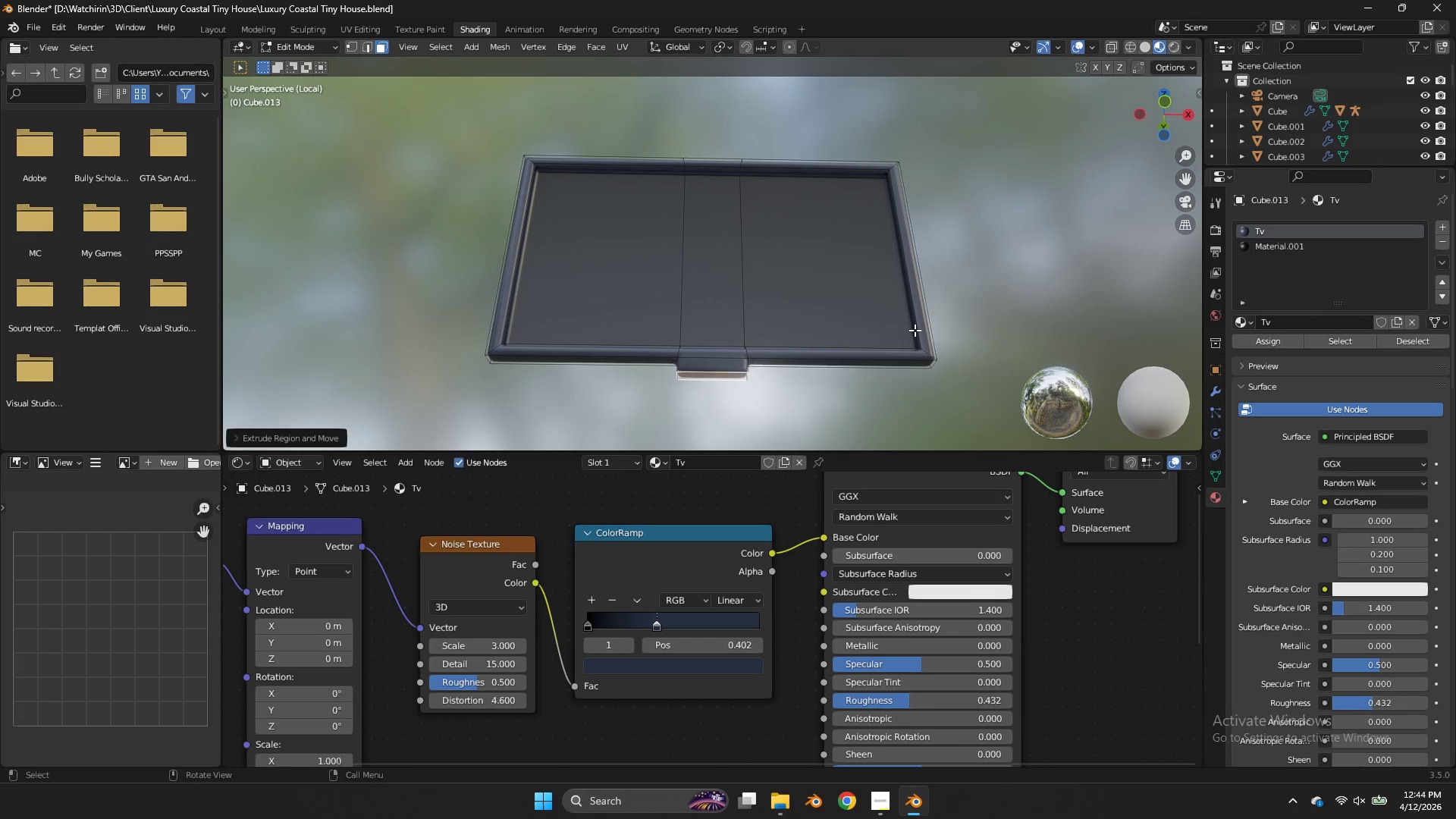 
type(sx)
 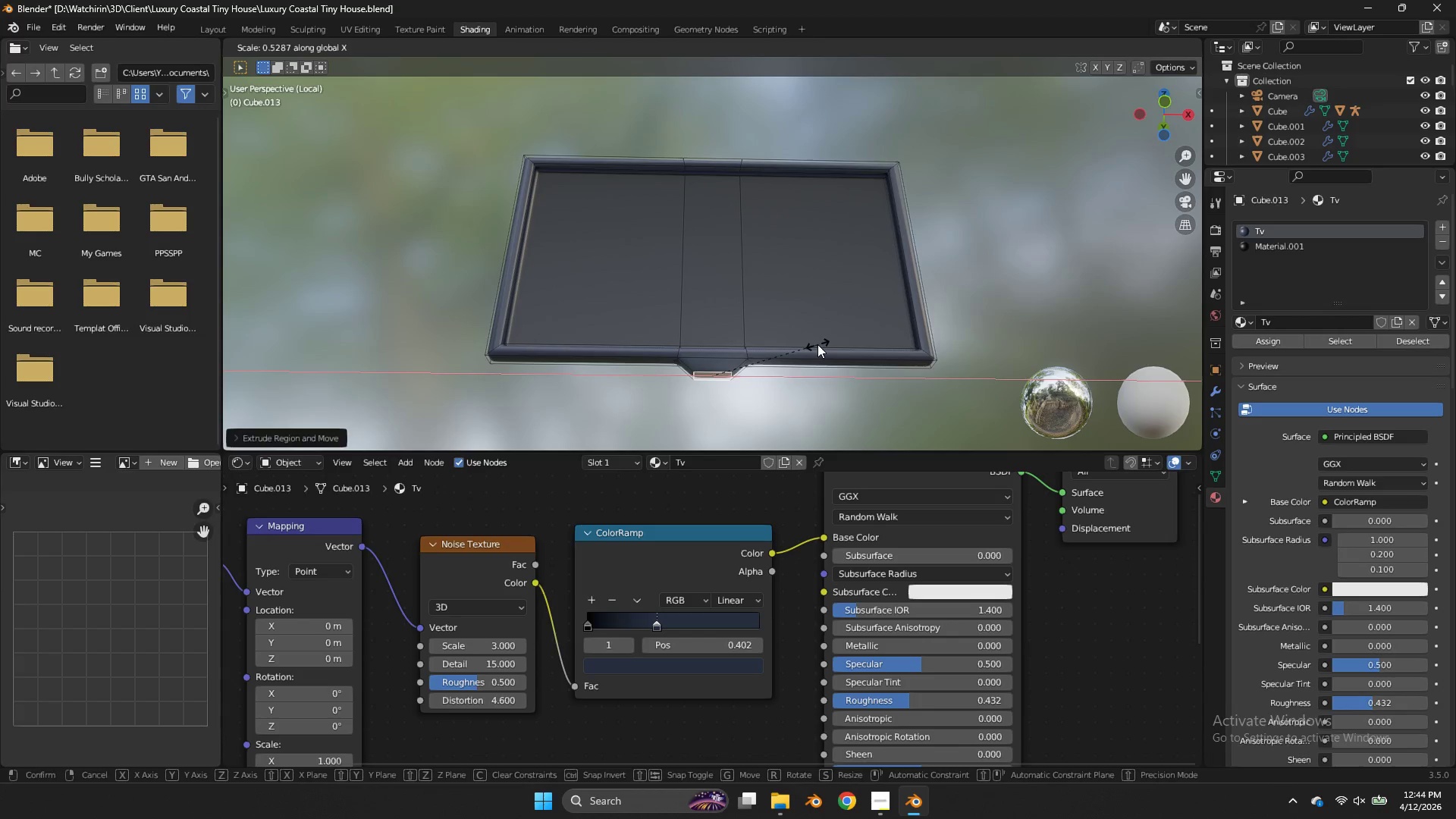 
left_click([814, 346])
 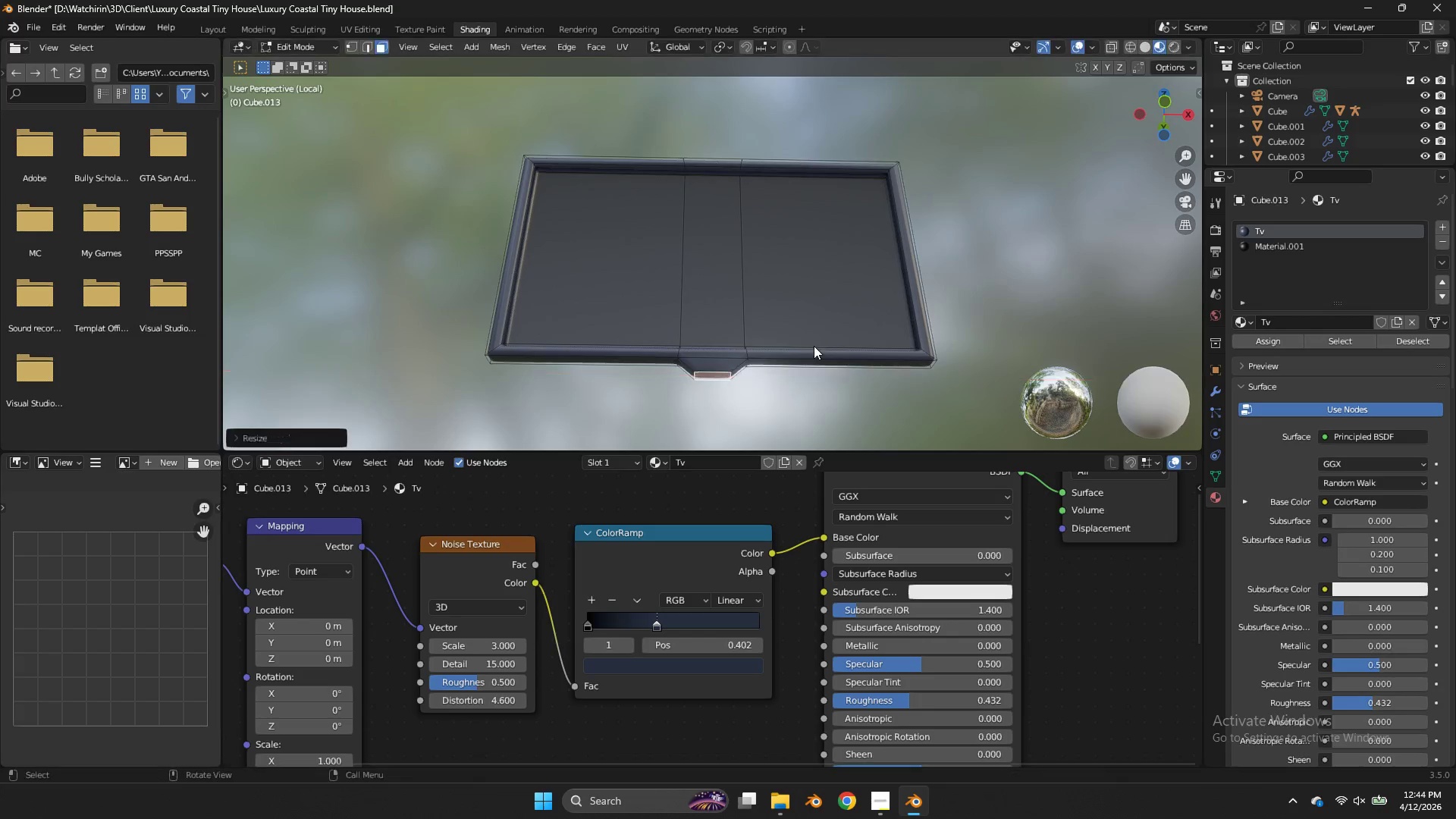 
key(Tab)
 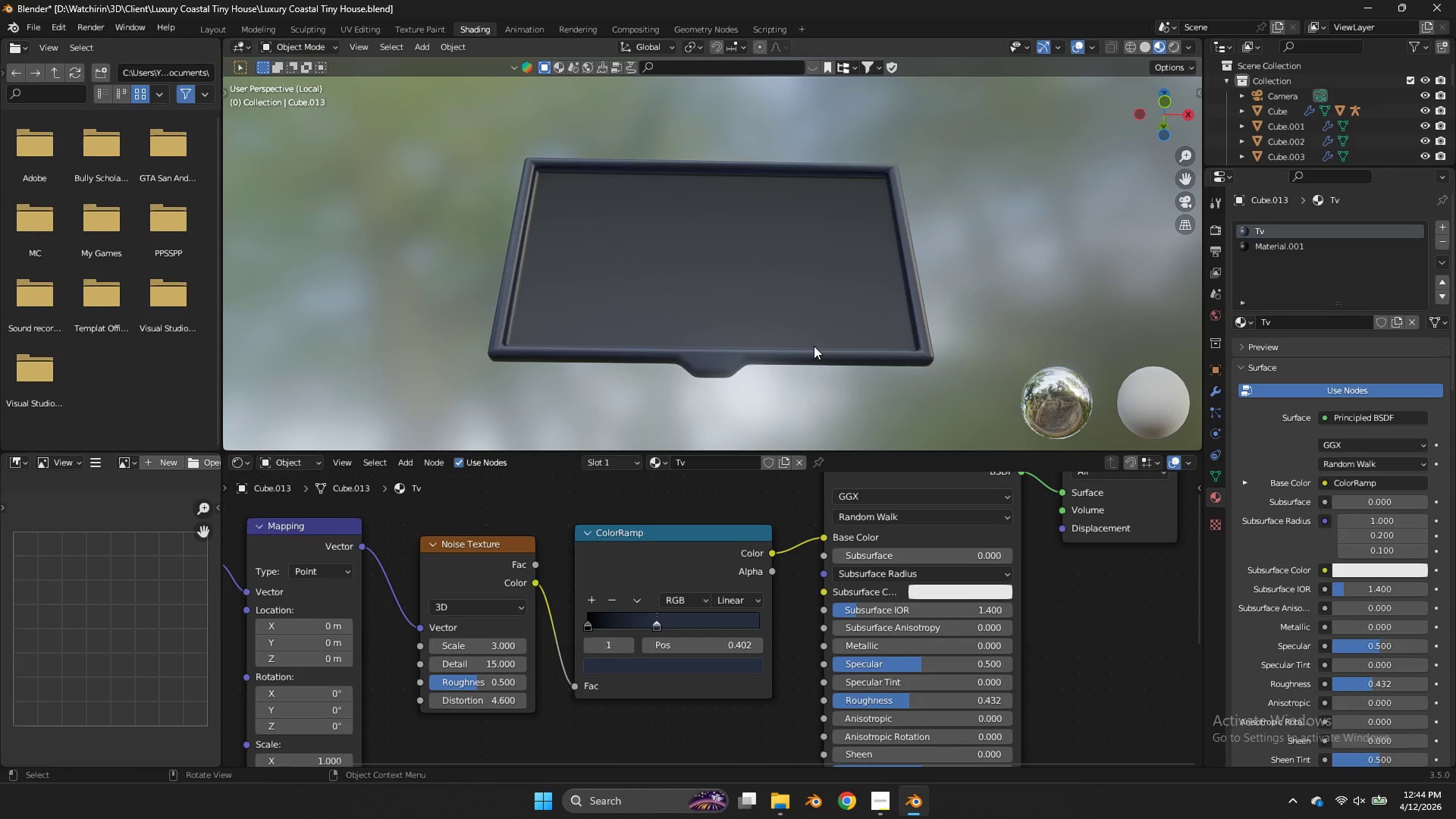 
key(Control+ControlLeft)
 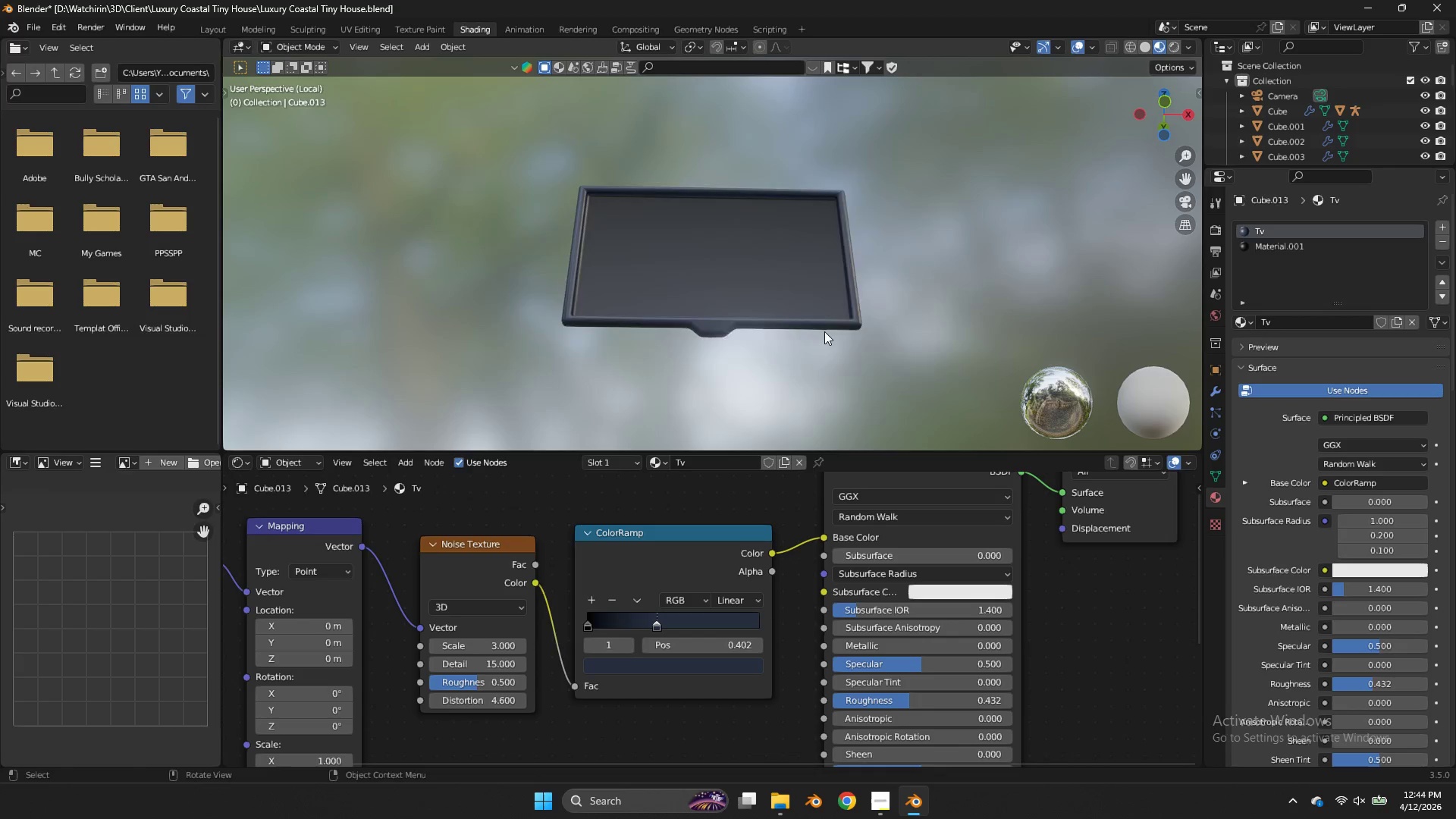 
scroll: coordinate [814, 346], scroll_direction: down, amount: 2.0
 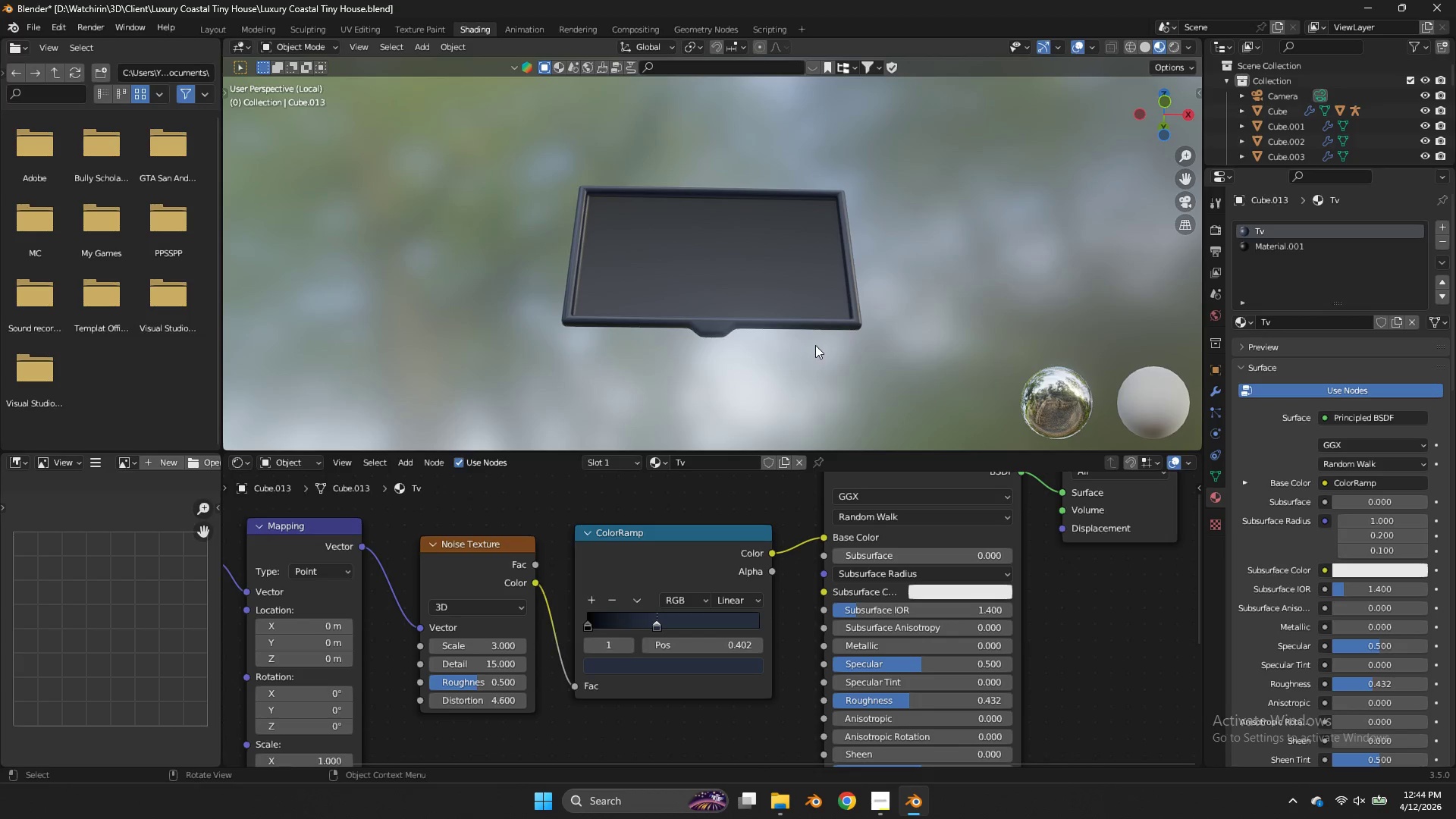 
key(Control+ControlLeft)
 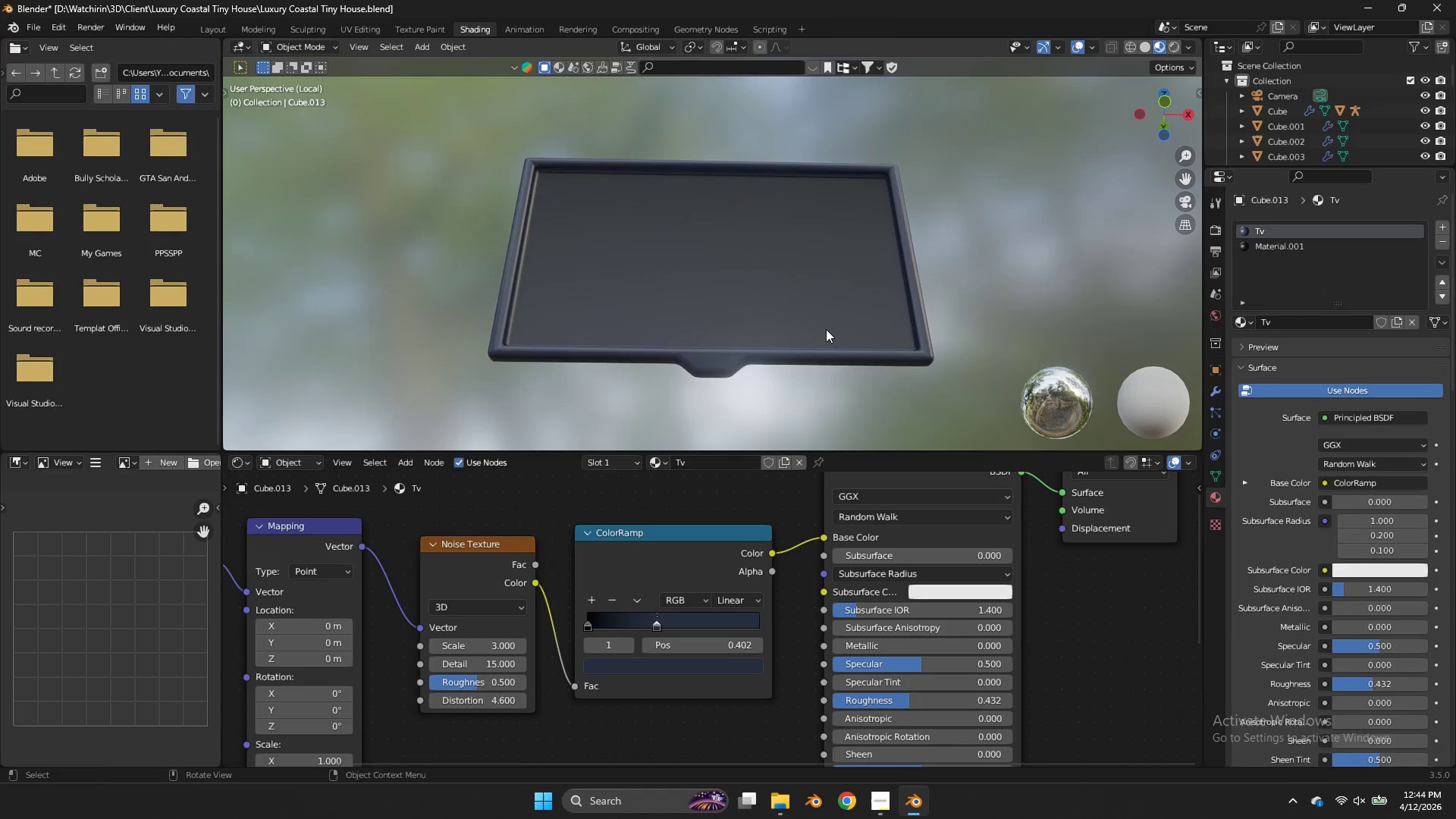 
scroll: coordinate [824, 331], scroll_direction: up, amount: 2.0
 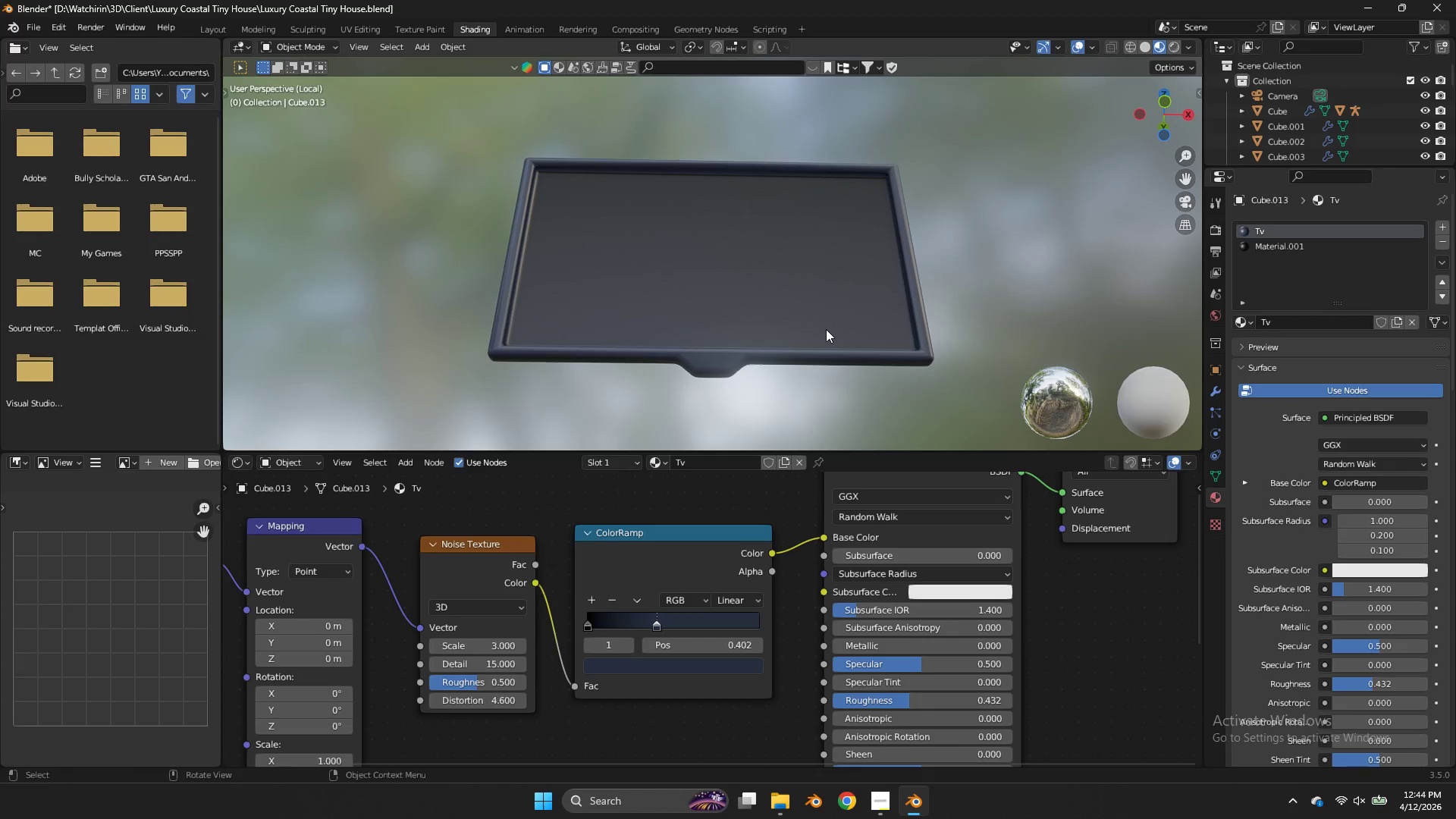 
key(Tab)
 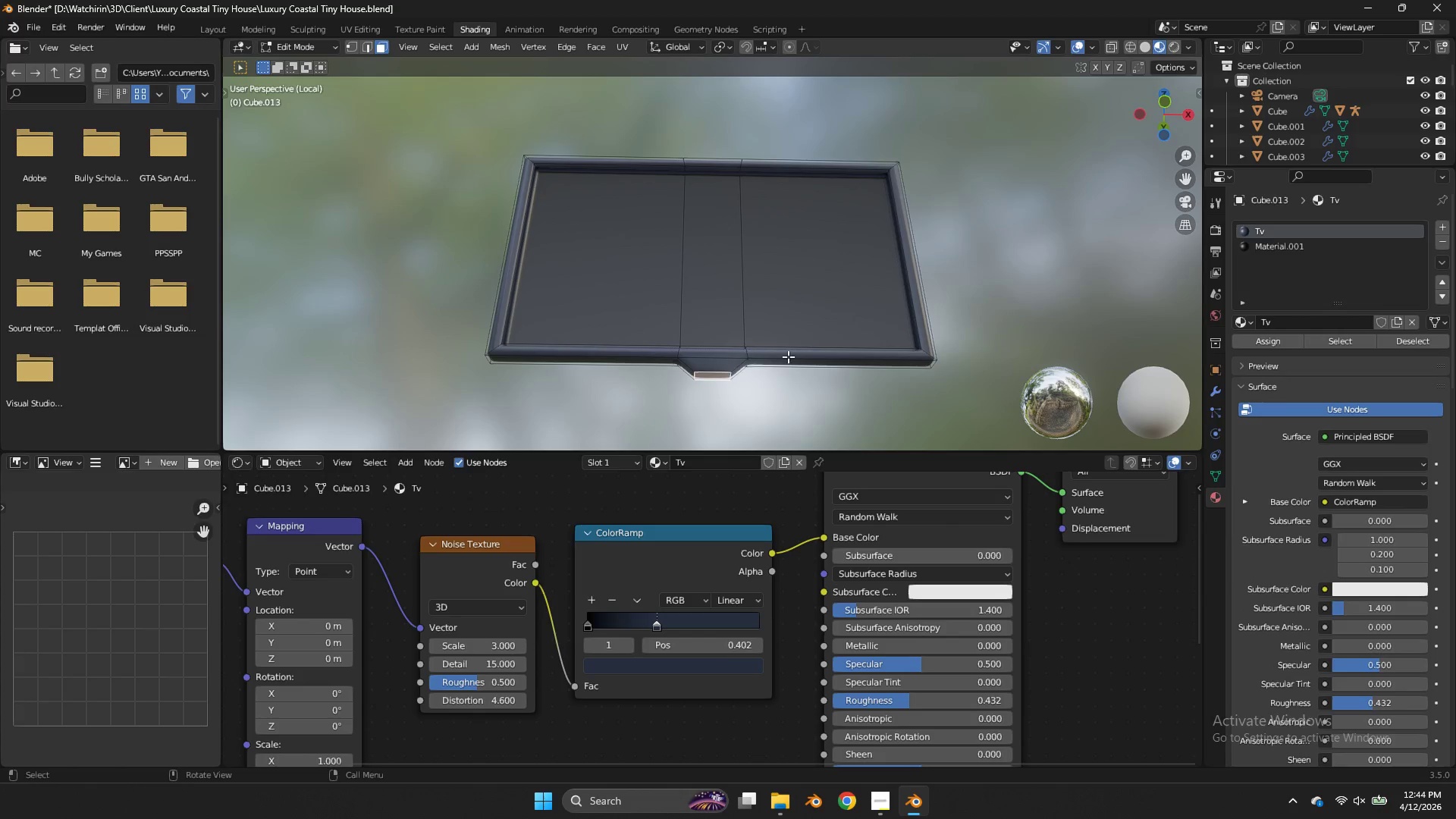 
key(Shift+ShiftLeft)
 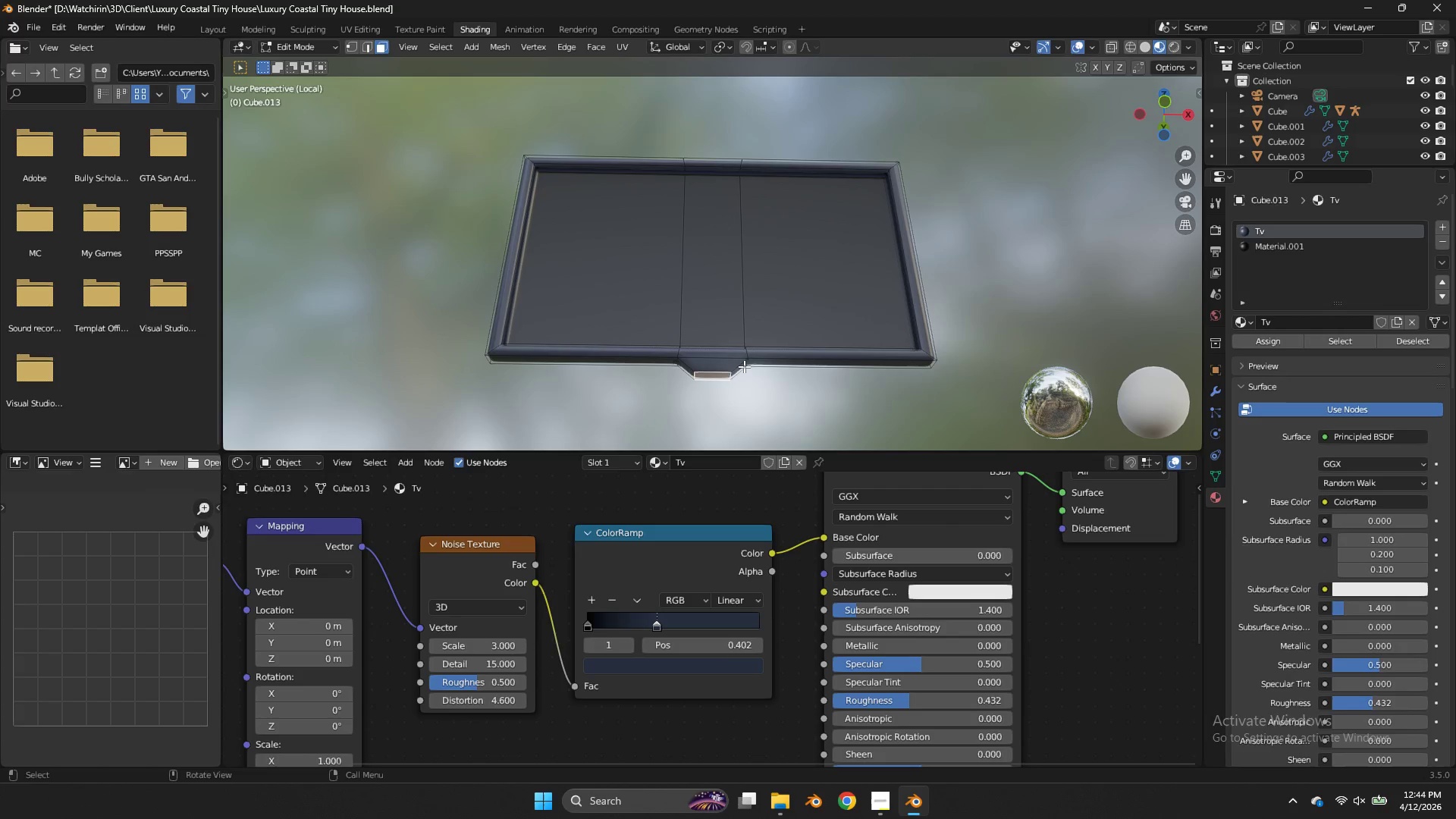 
left_click([744, 366])
 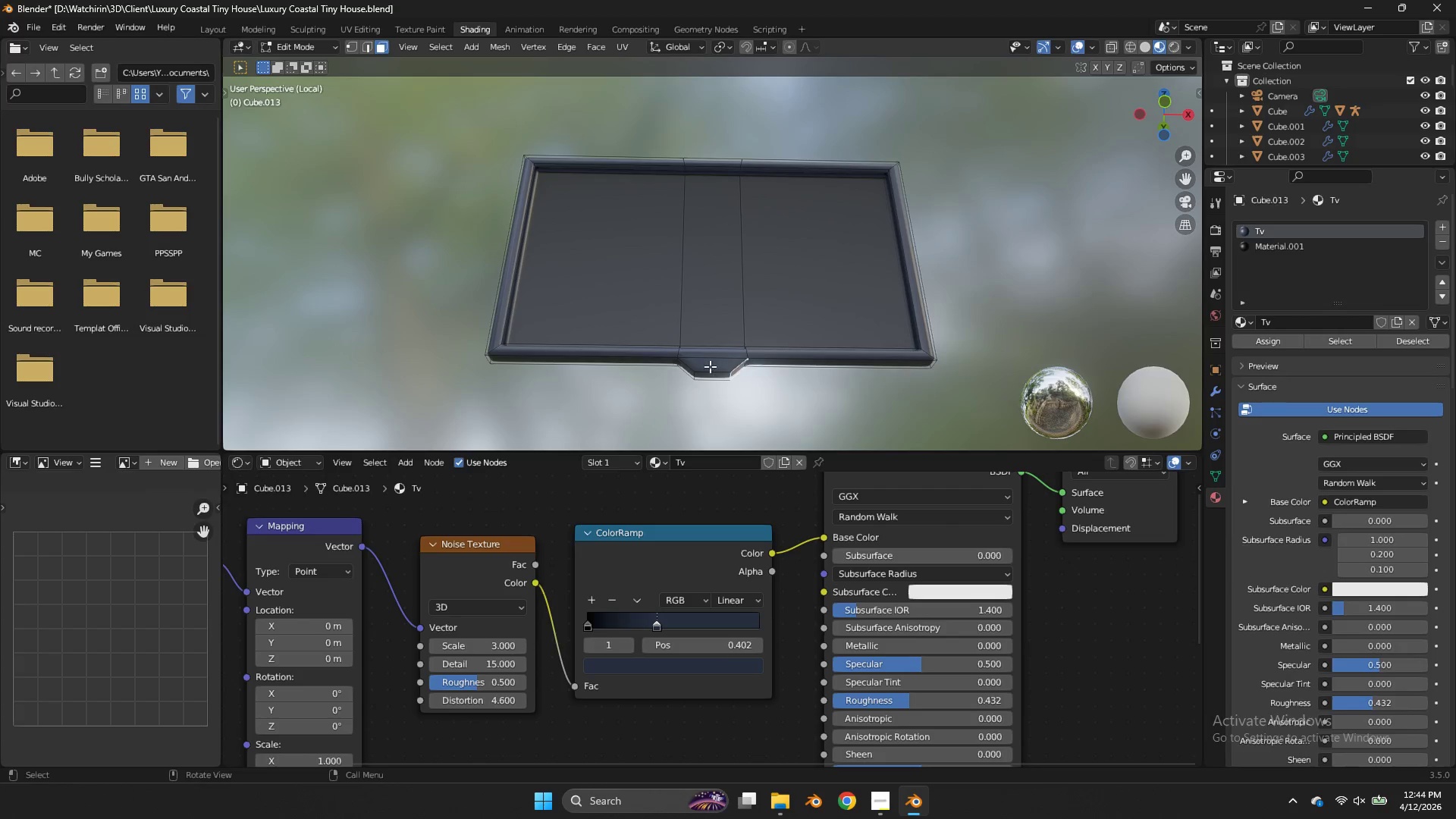 
hold_key(key=ShiftLeft, duration=0.33)
 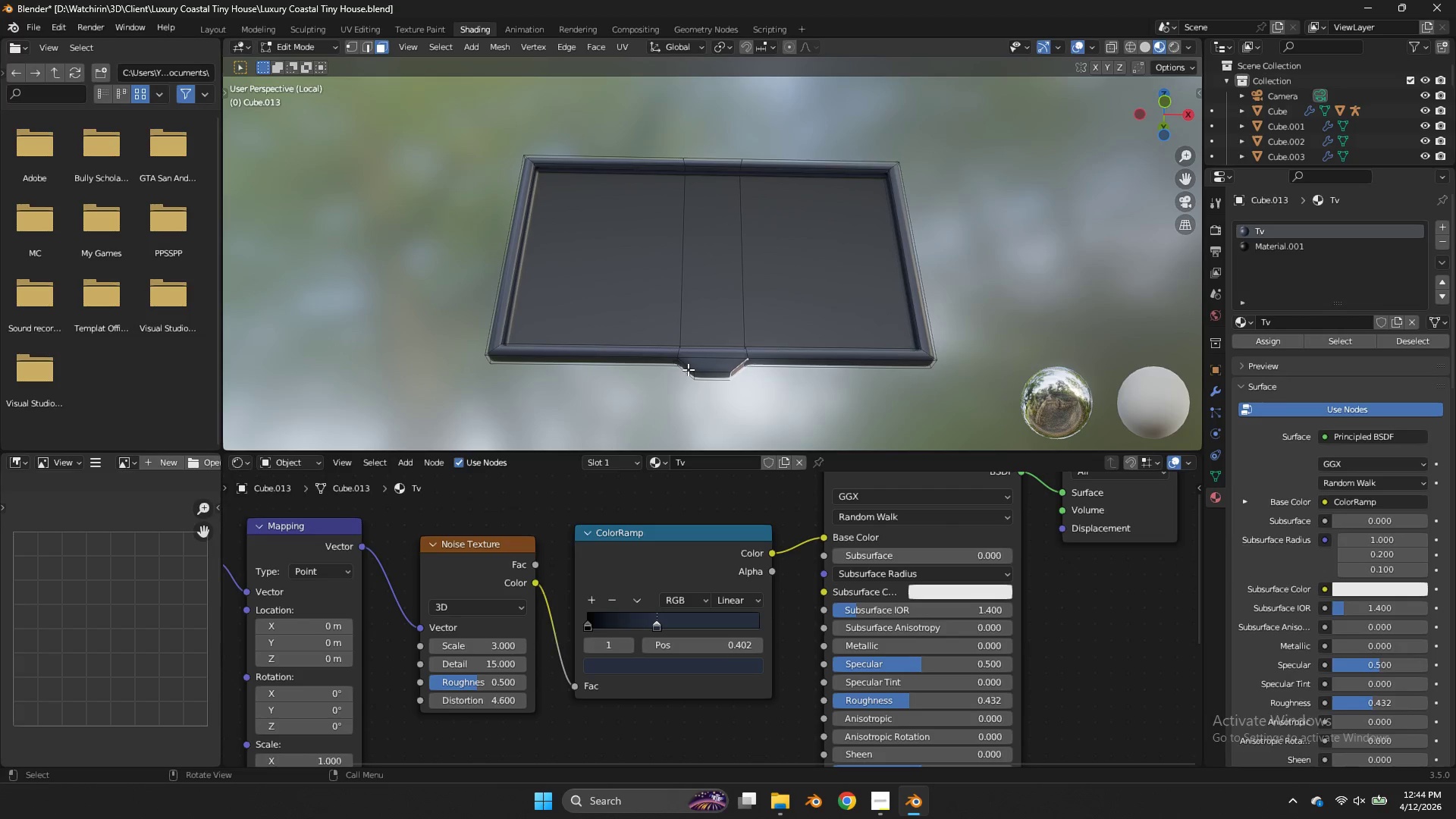 
left_click([688, 369])
 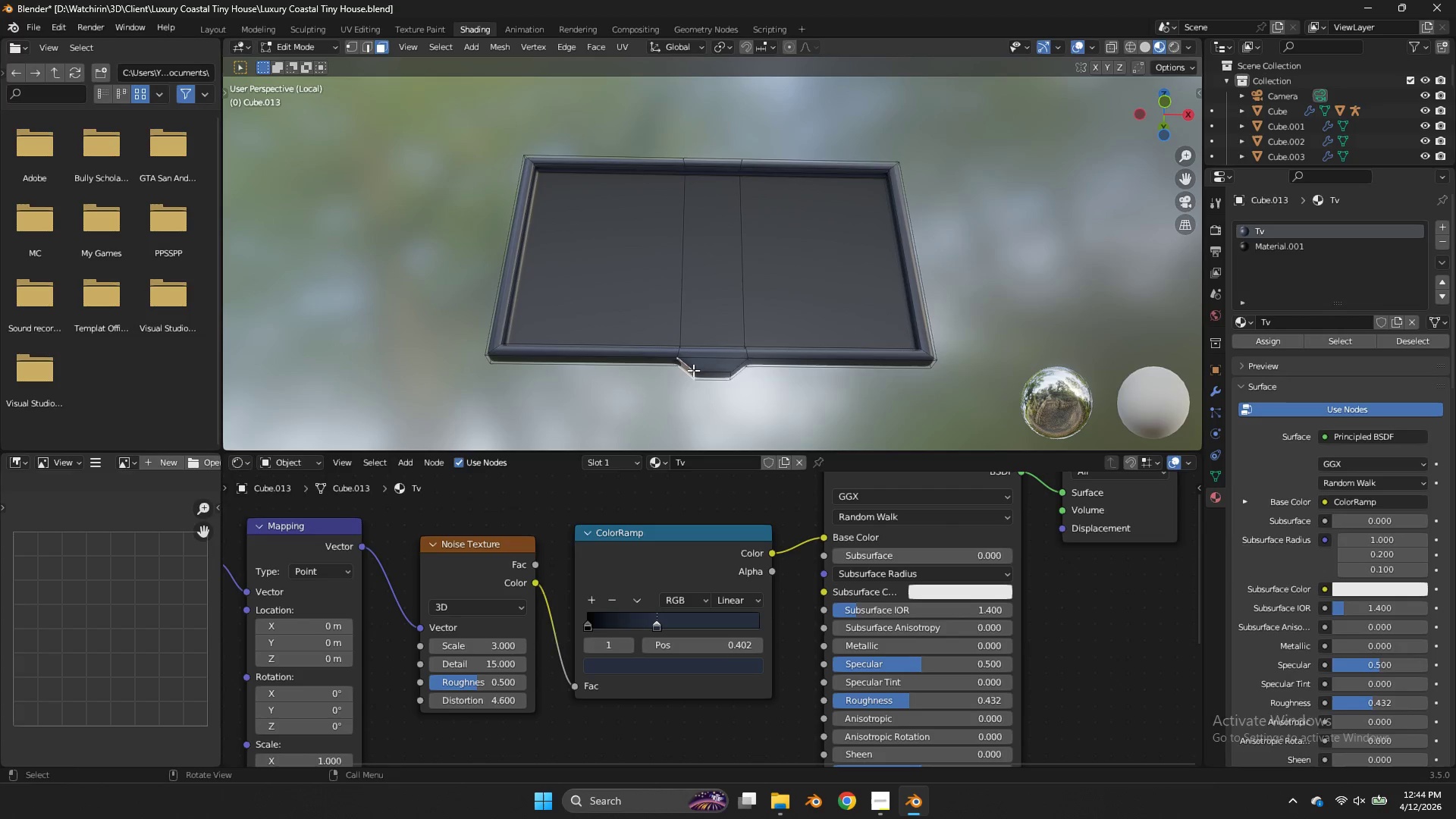 
hold_key(key=ShiftLeft, duration=0.55)
left_click([736, 370])
 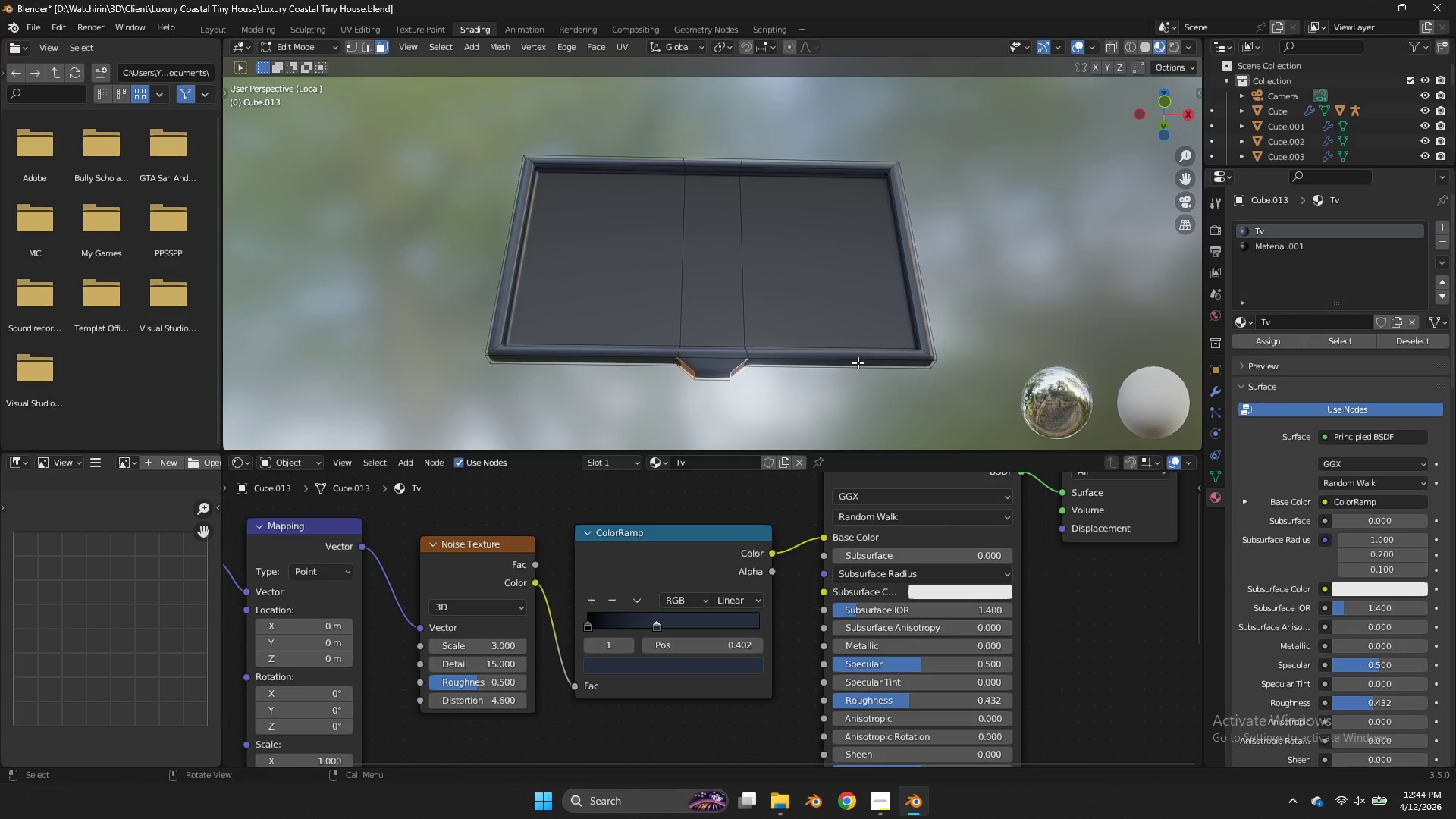 
type(sx)
 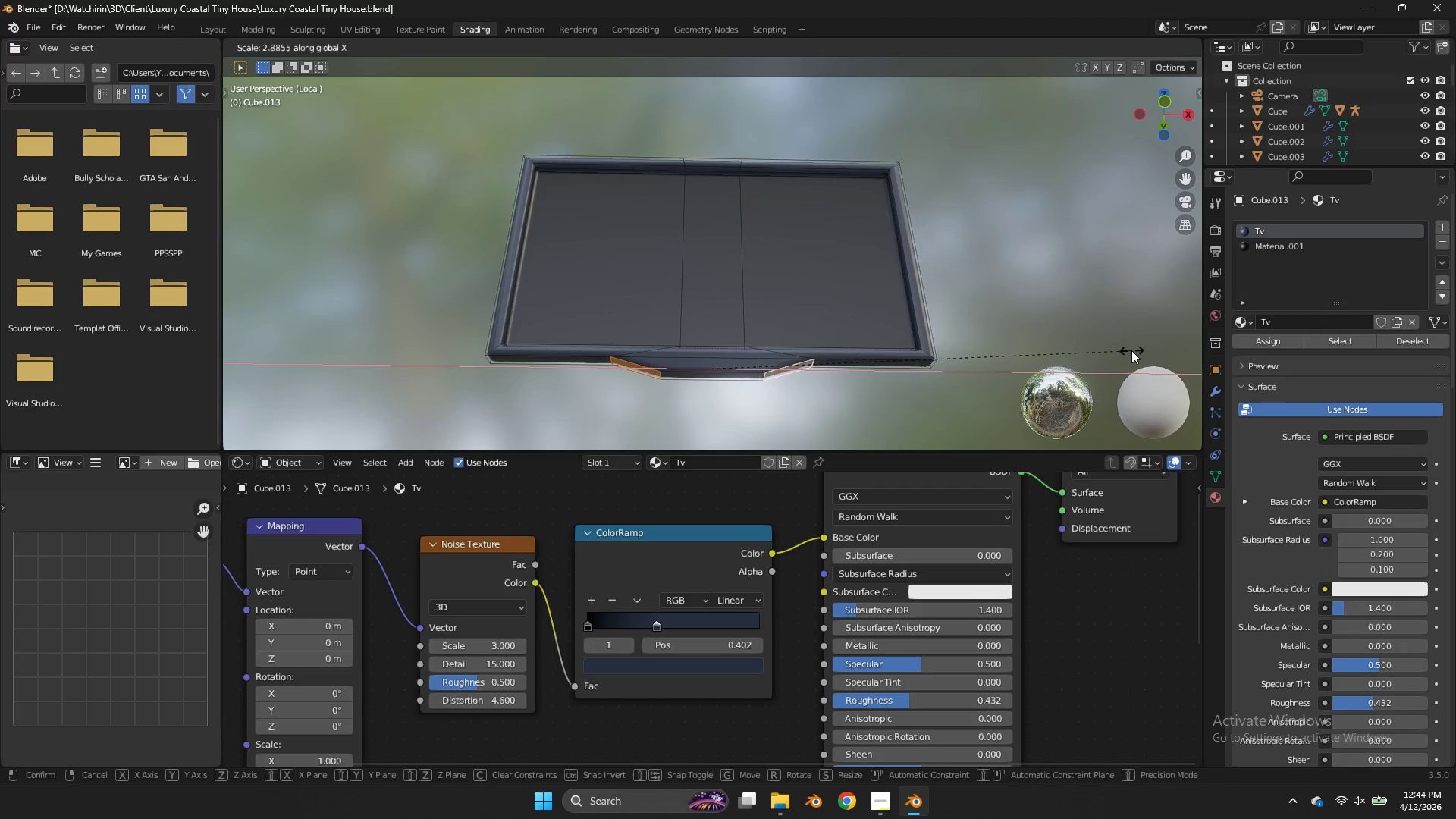 
left_click([1131, 350])
 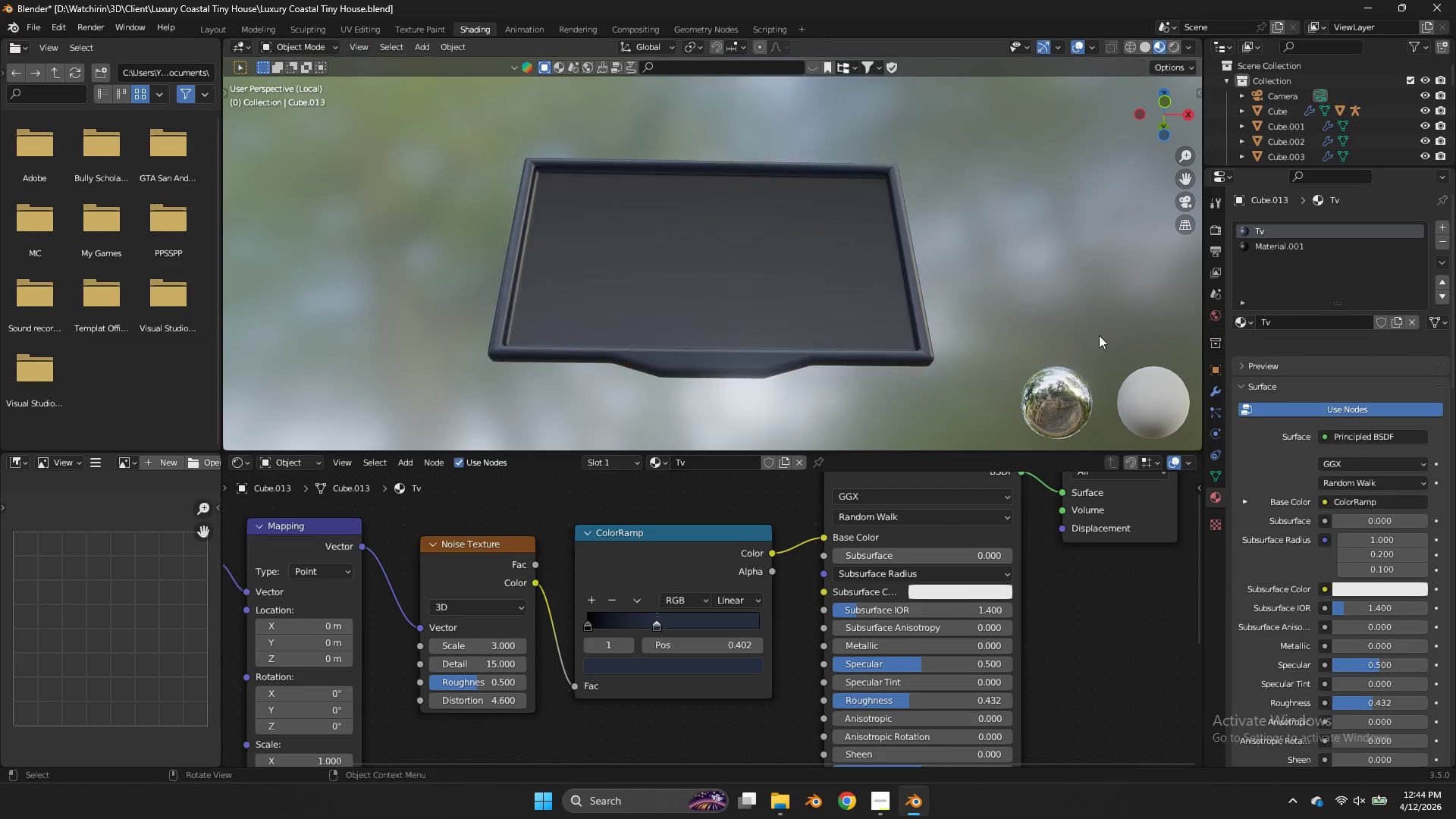 
key(Tab)
 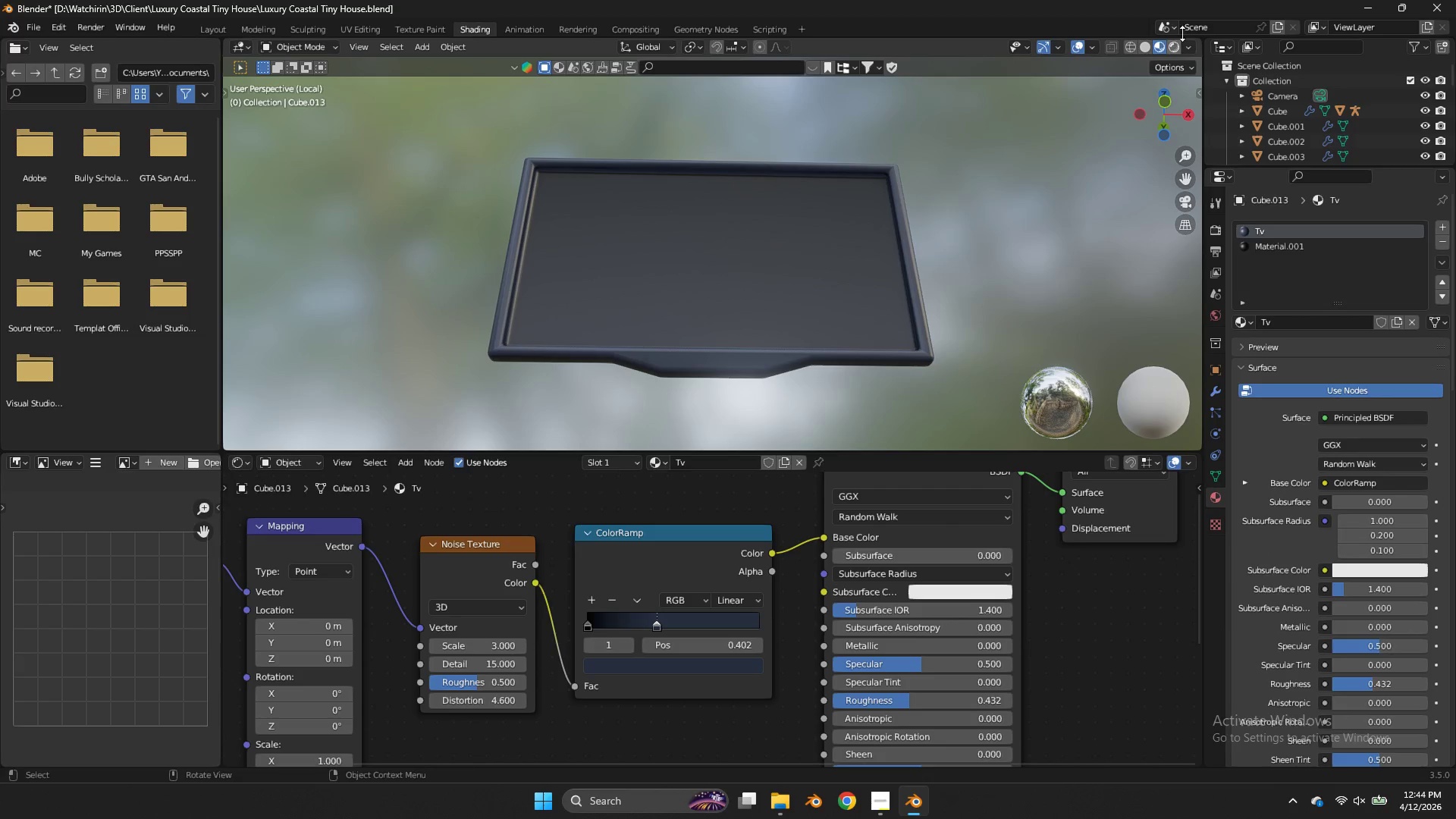 
key(Control+S)
 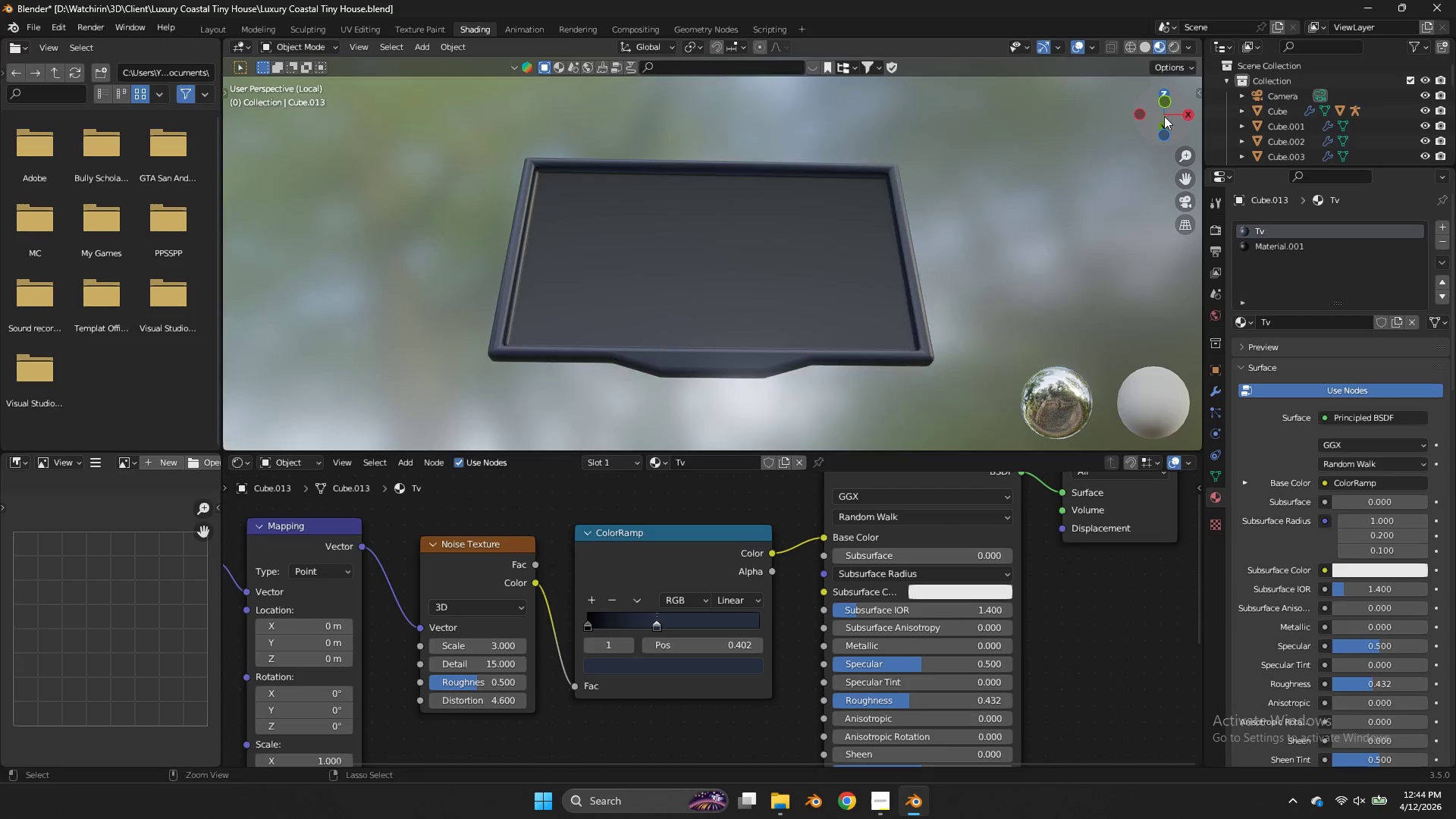 
left_click_drag(start_coordinate=[1162, 103], to_coordinate=[307, 199])
 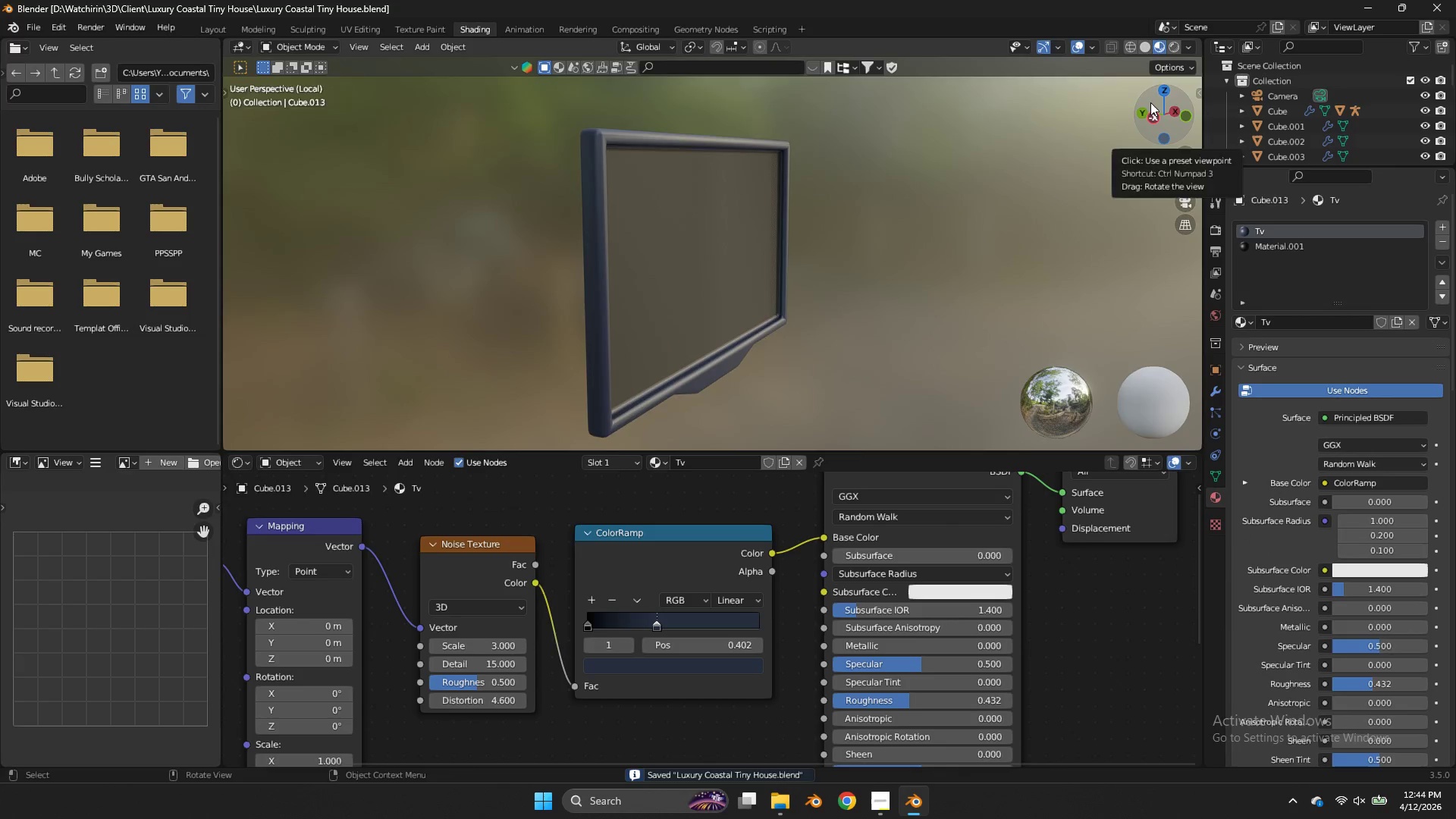 
key(NumpadDivide)
 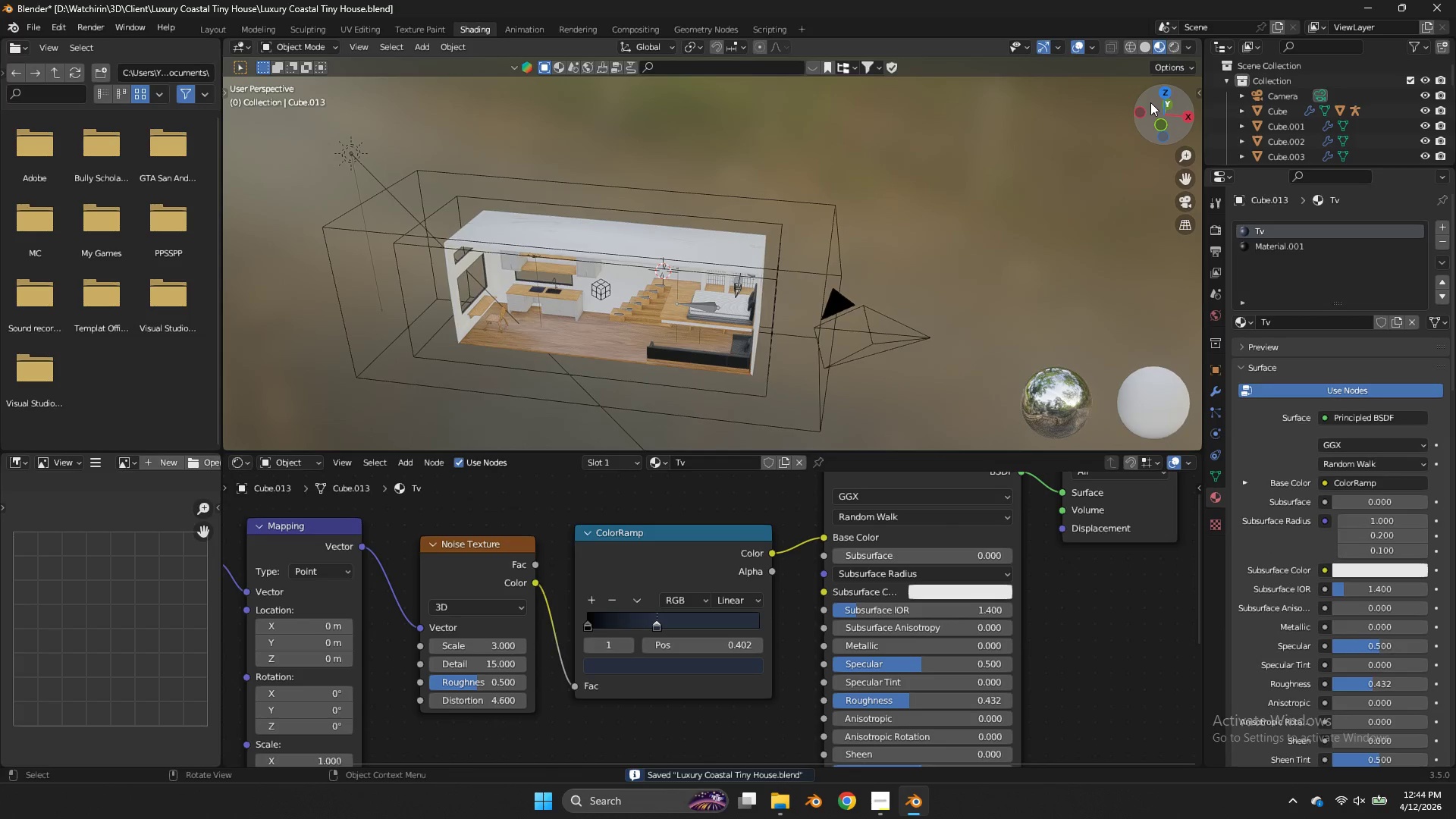 
key(Tab)
 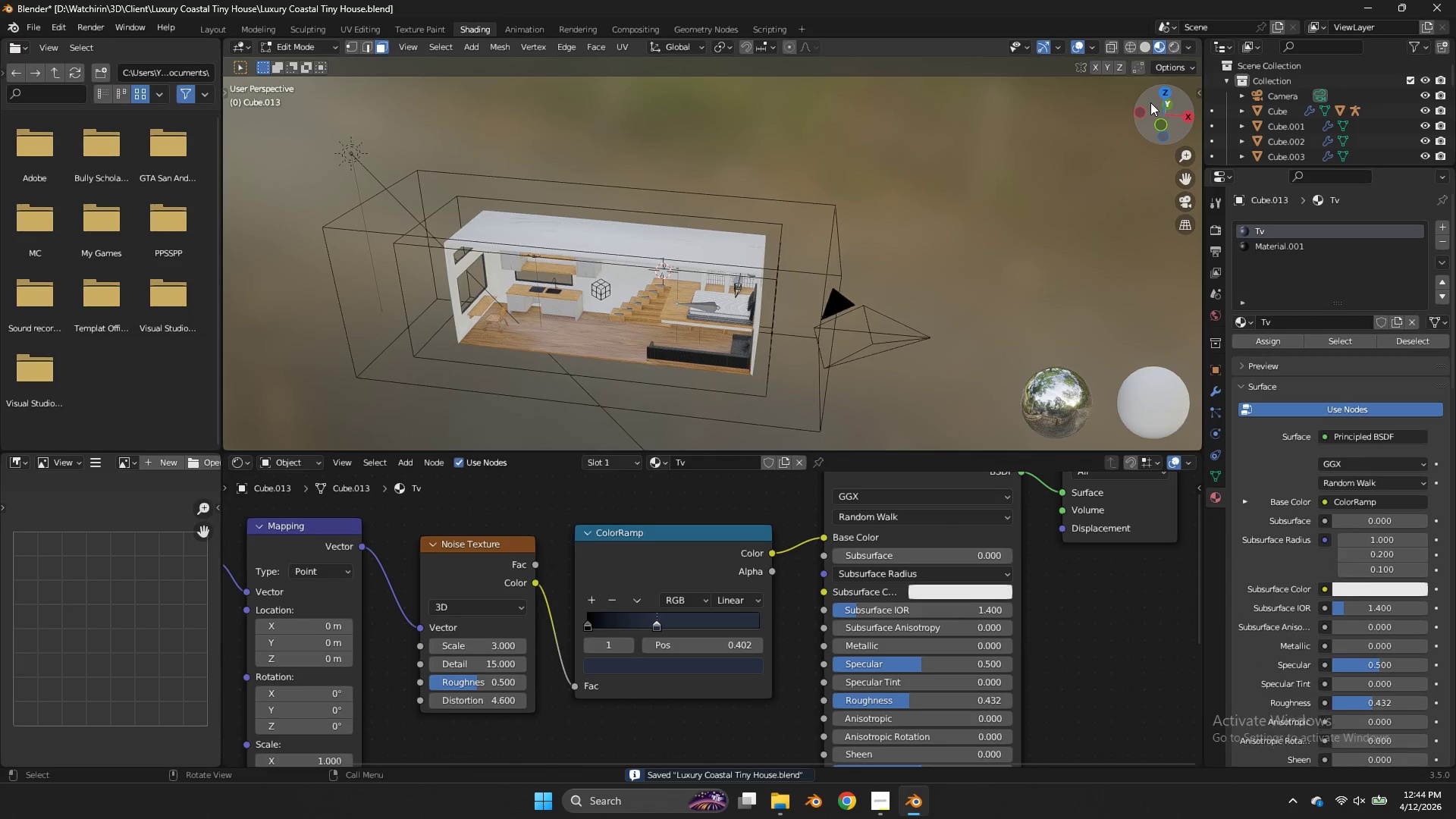 
key(Tab)
 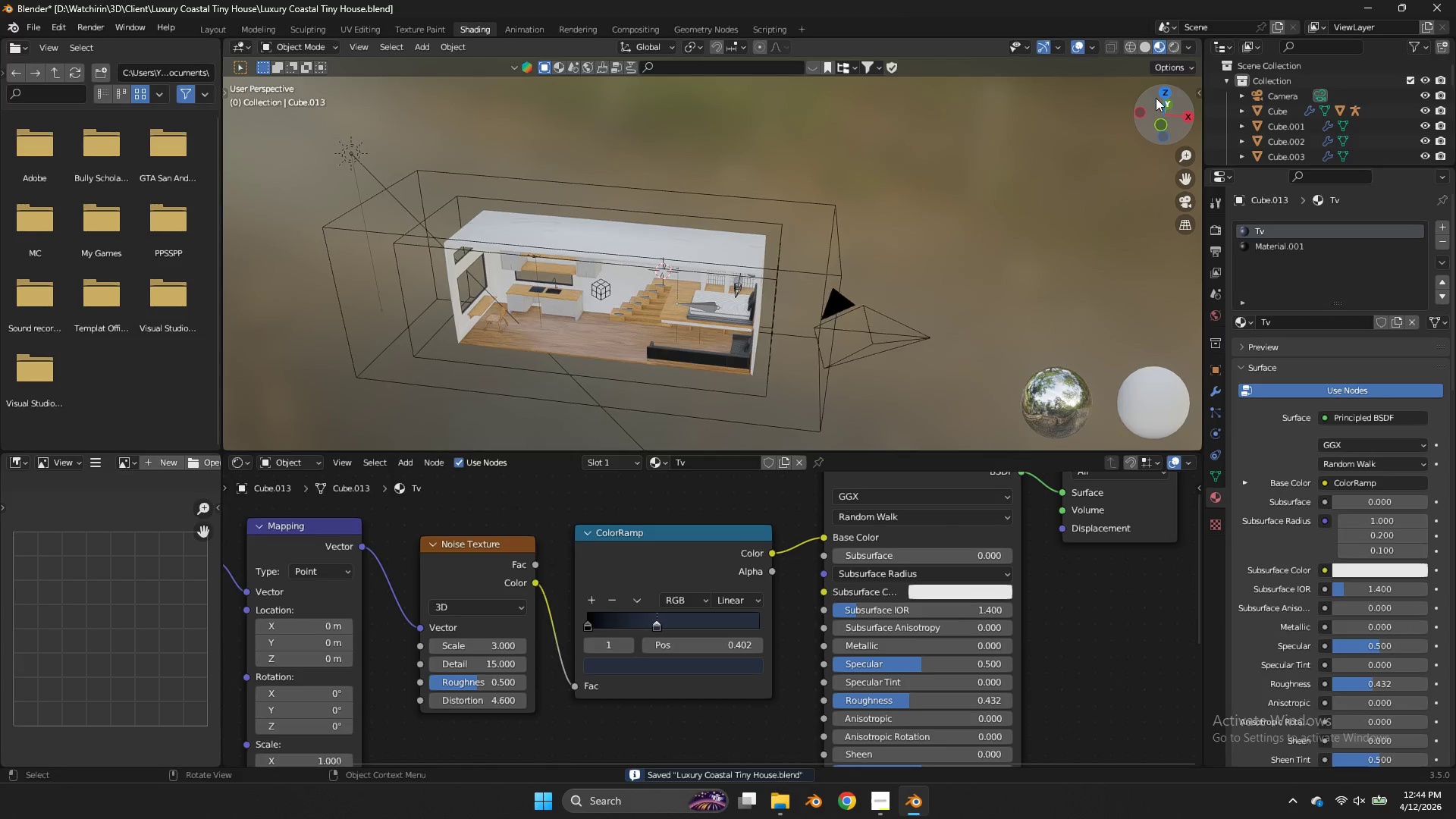 
left_click_drag(start_coordinate=[1150, 102], to_coordinate=[249, 428])
 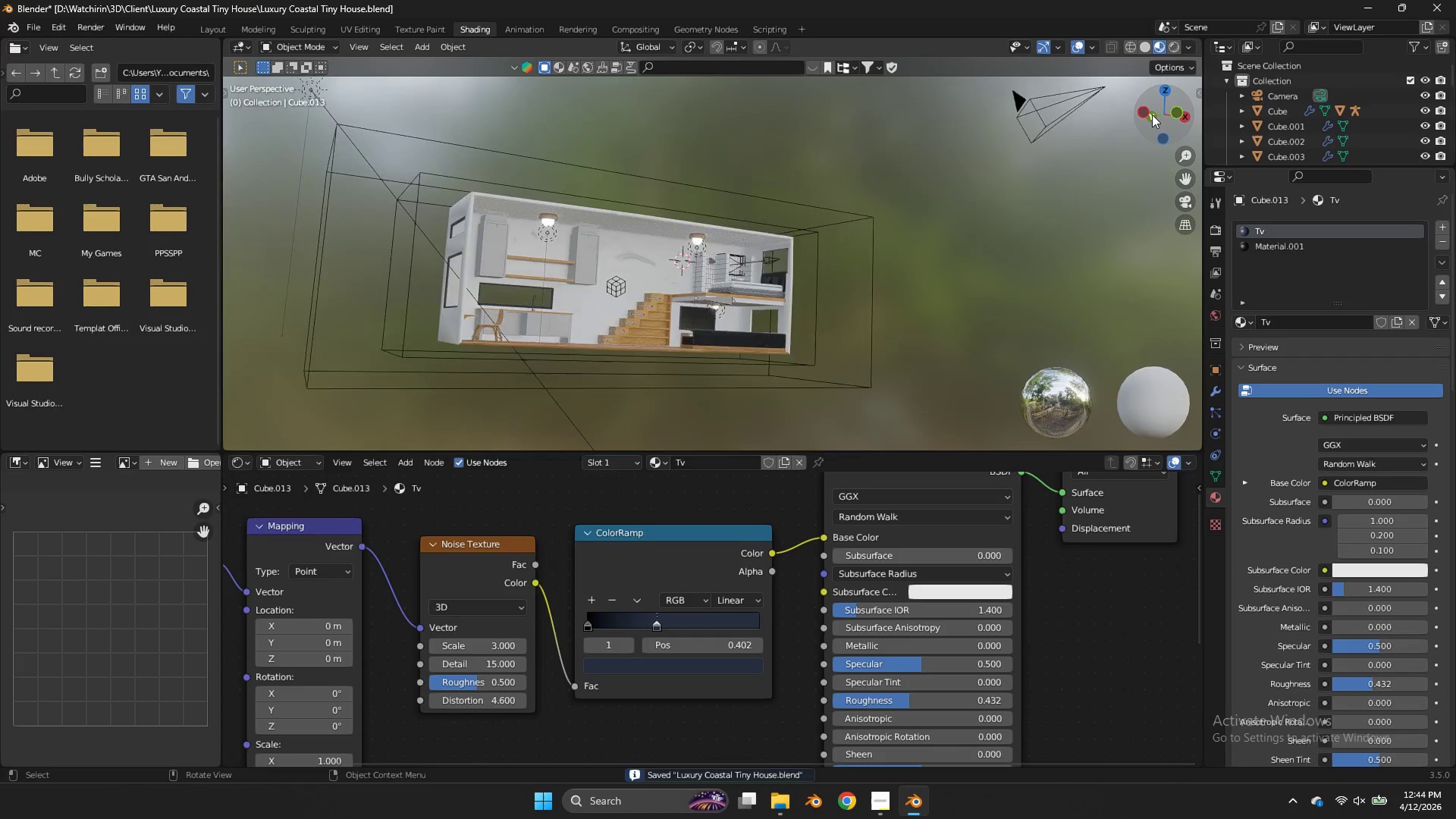 
scroll: coordinate [1152, 115], scroll_direction: up, amount: 5.0
 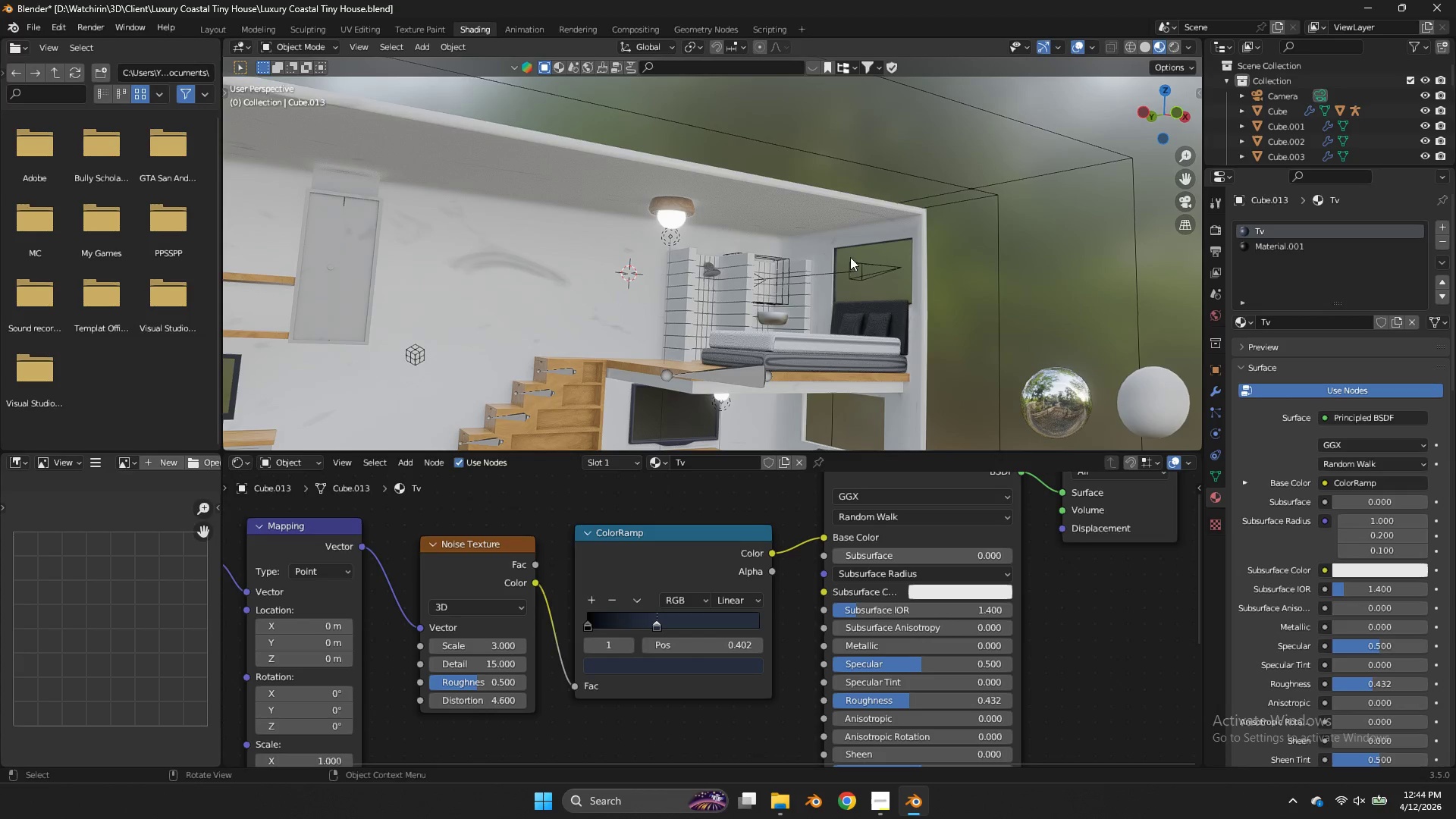 
left_click([846, 248])
 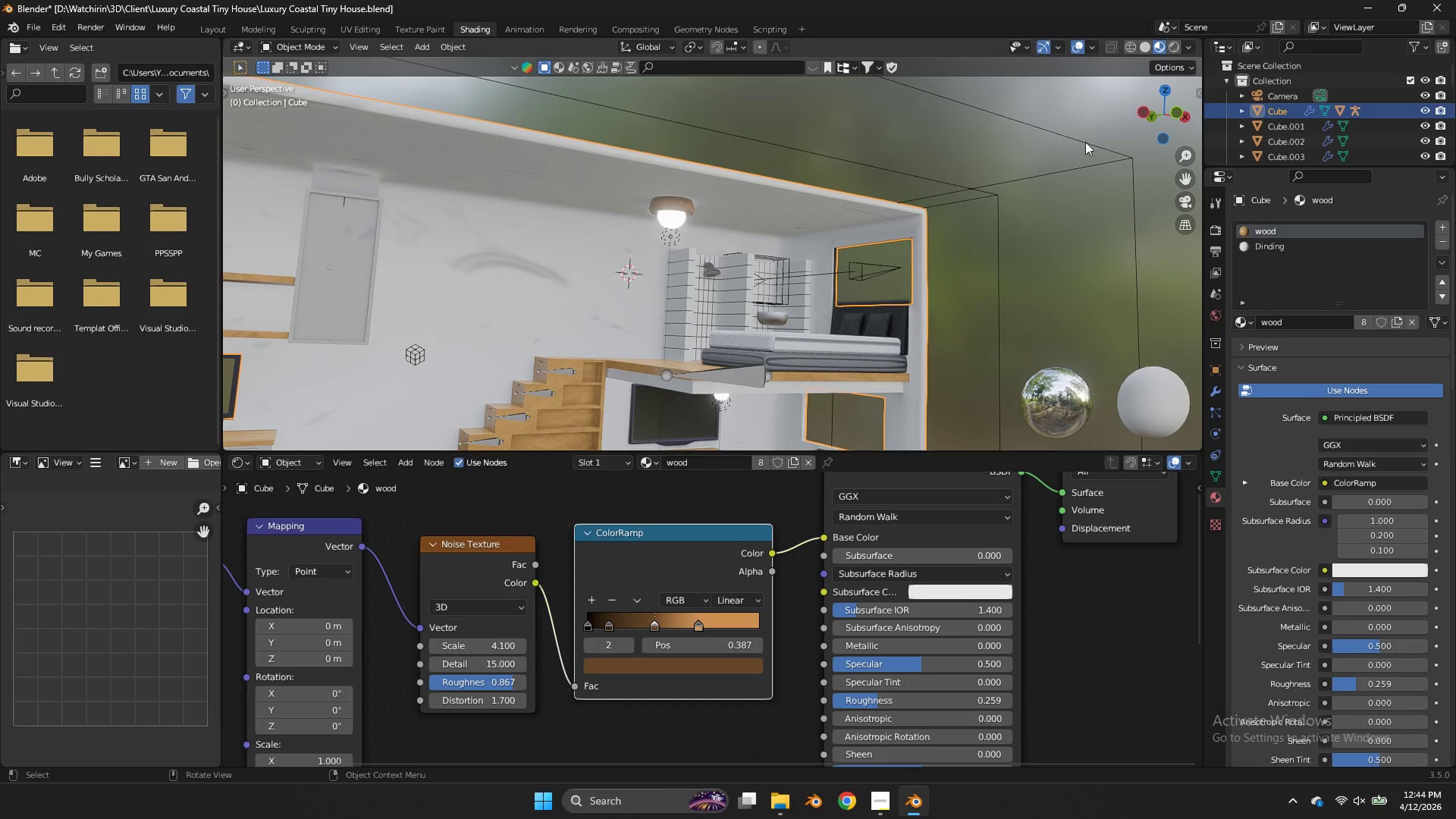 
key(Z)
 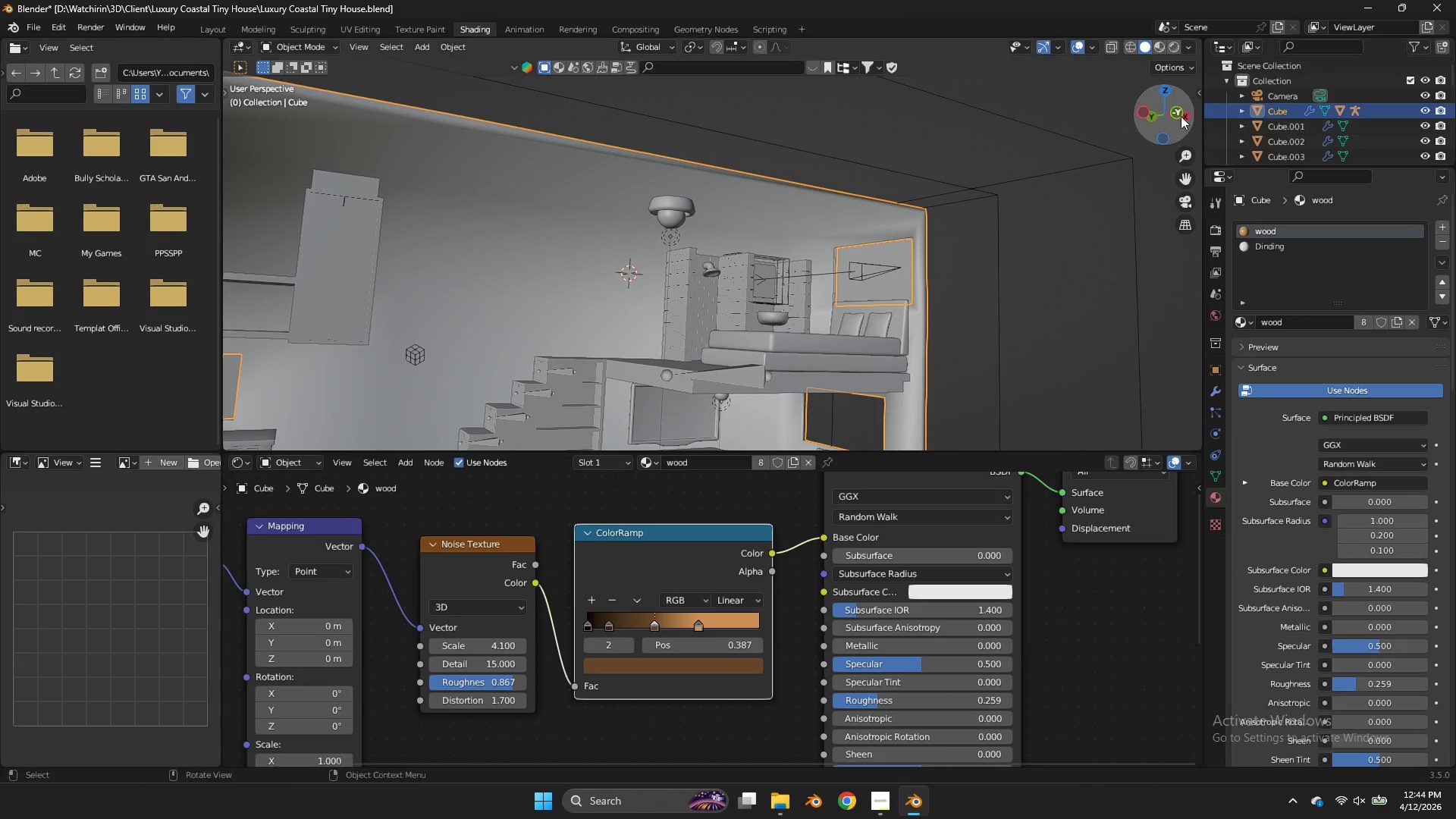 
left_click_drag(start_coordinate=[1176, 115], to_coordinate=[974, 111])
 